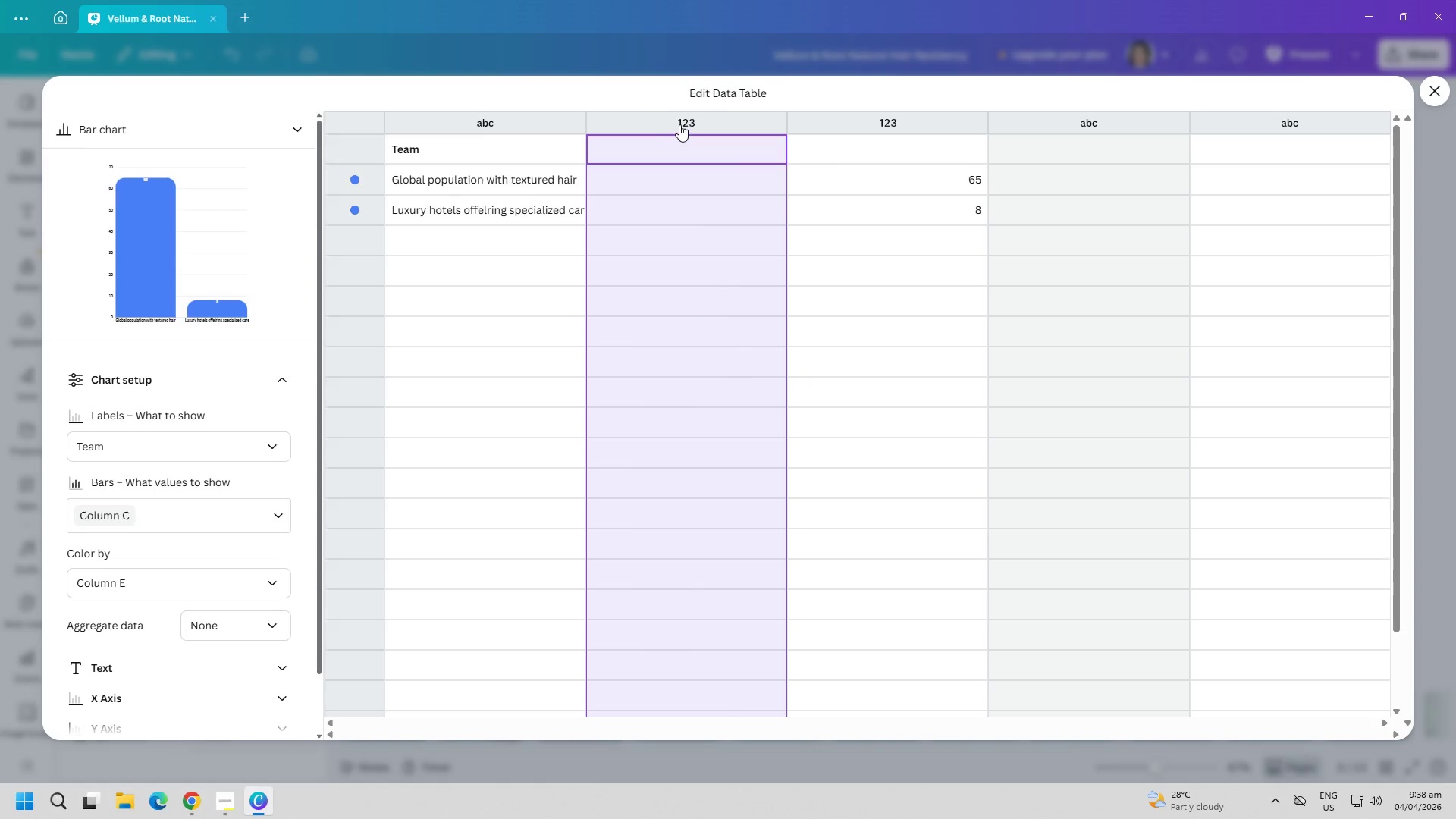 
key(Backspace)
 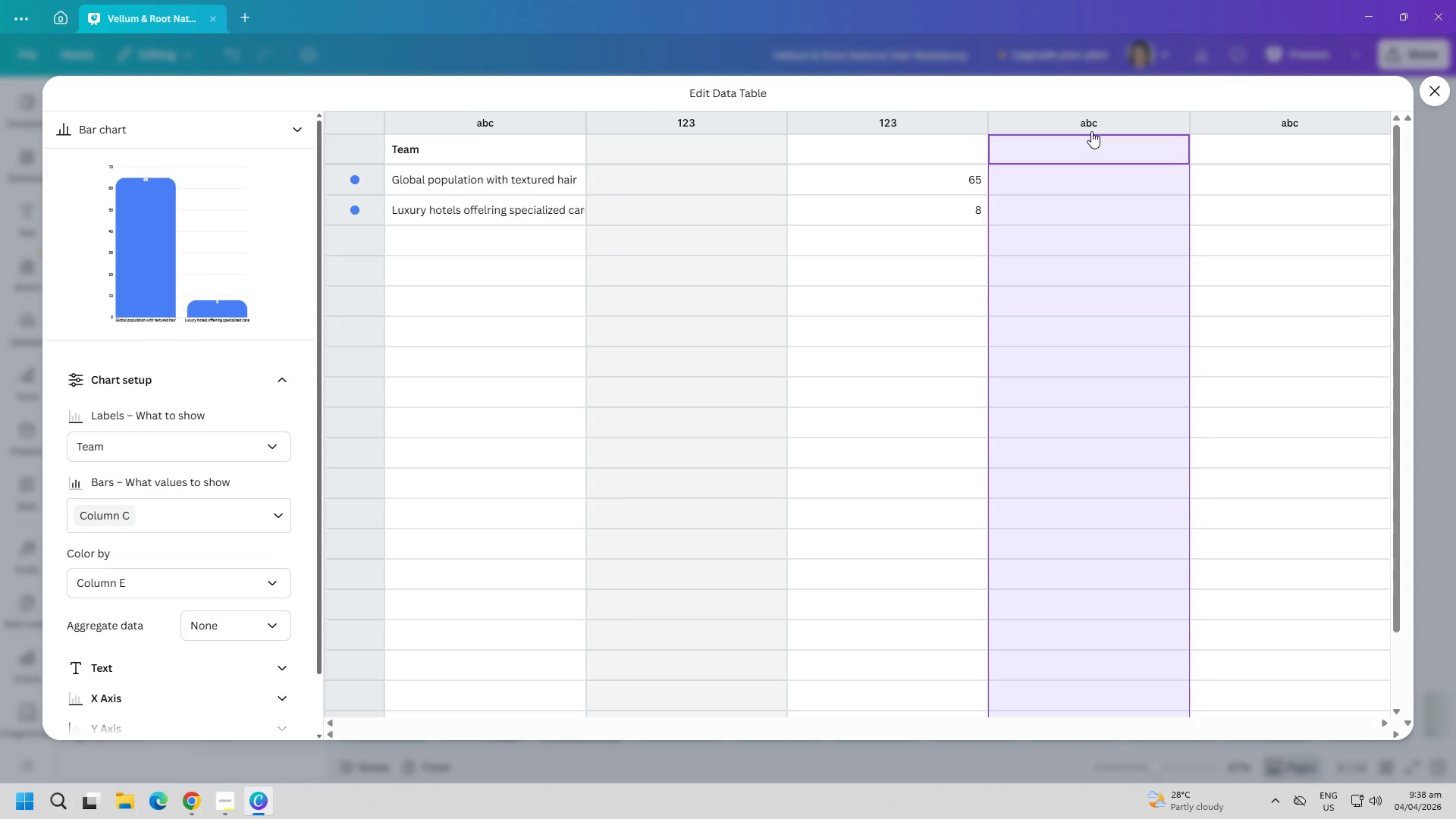 
double_click([1094, 127])
 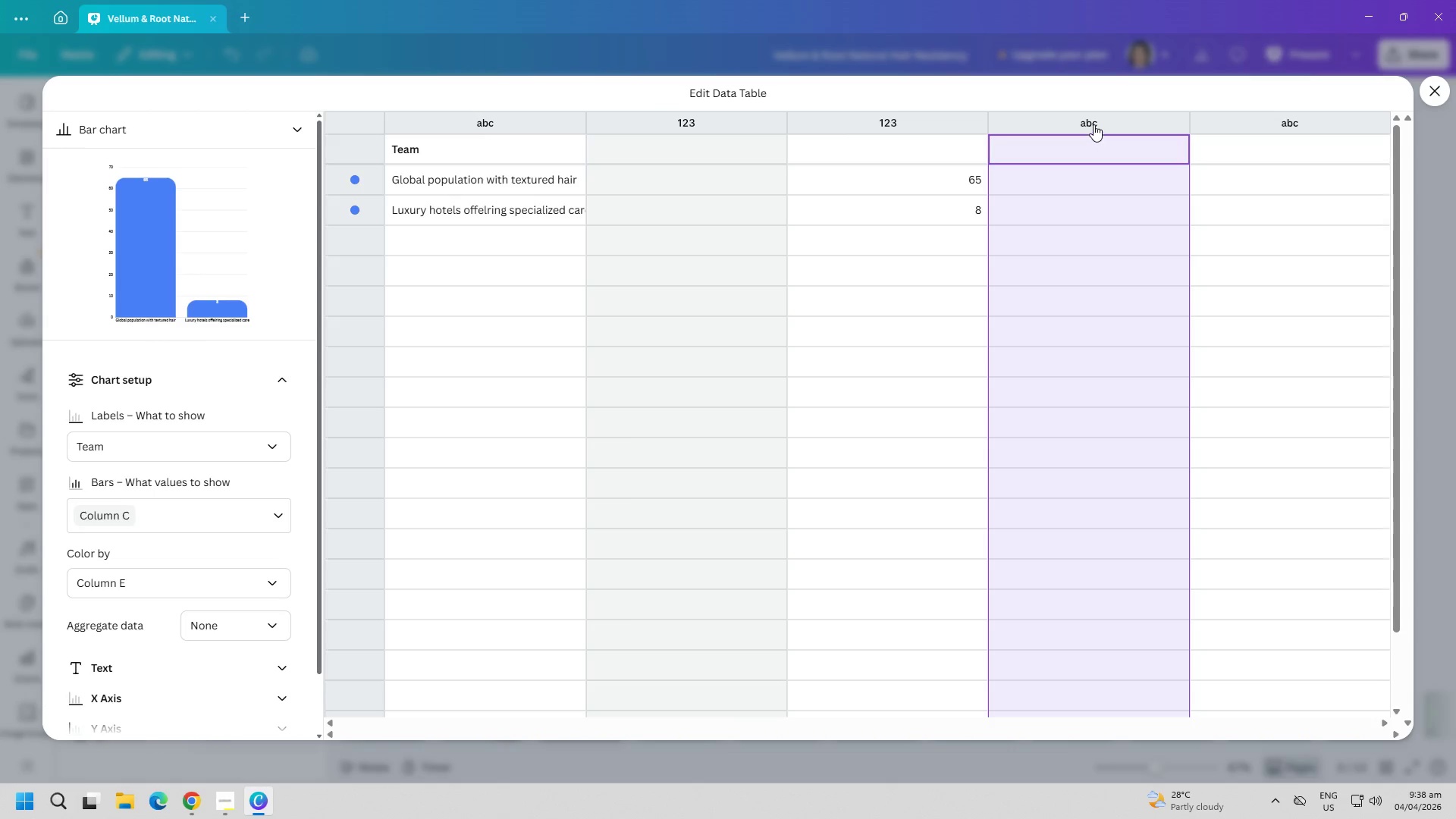 
triple_click([1094, 123])
 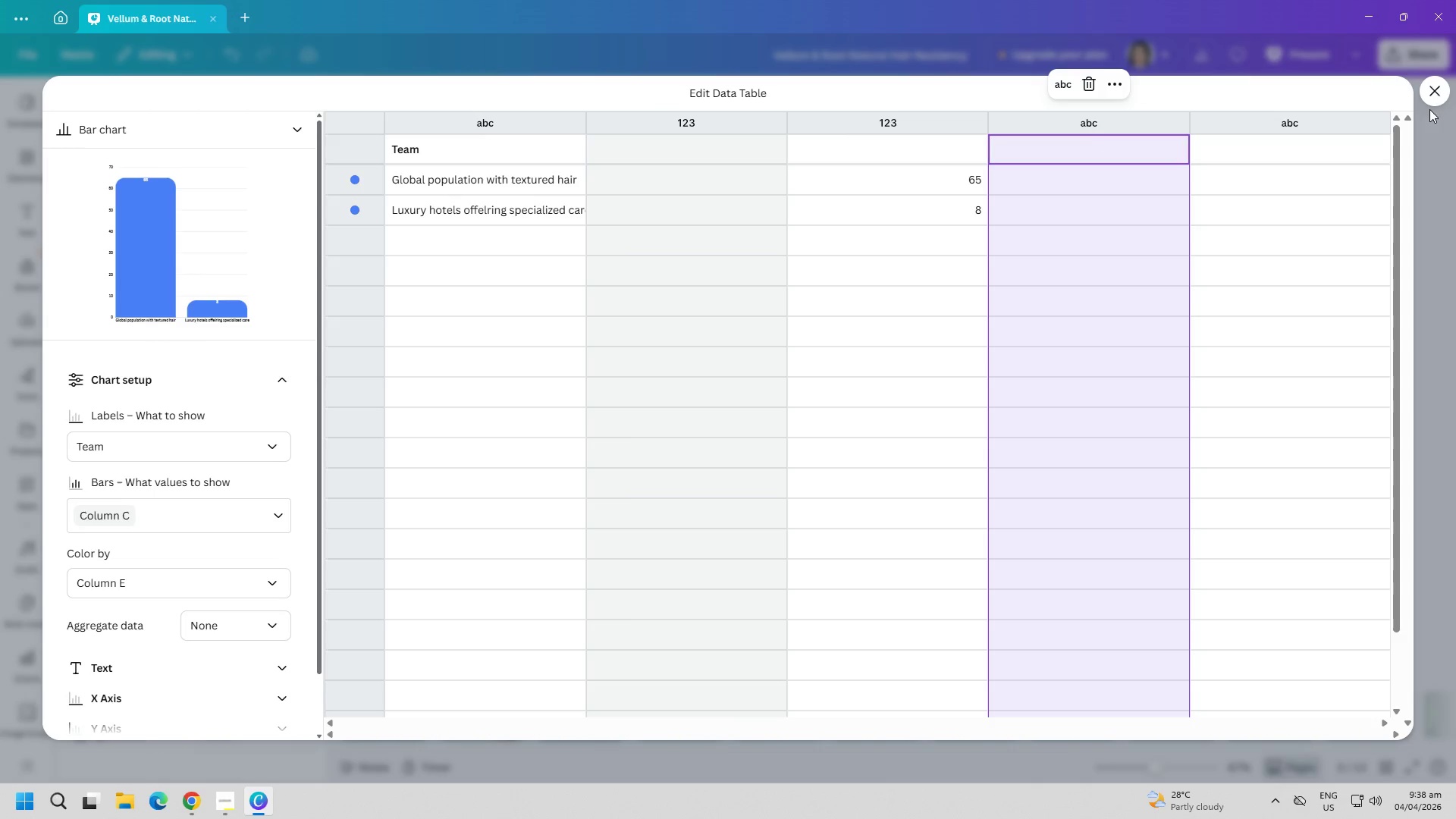 
left_click([1436, 90])
 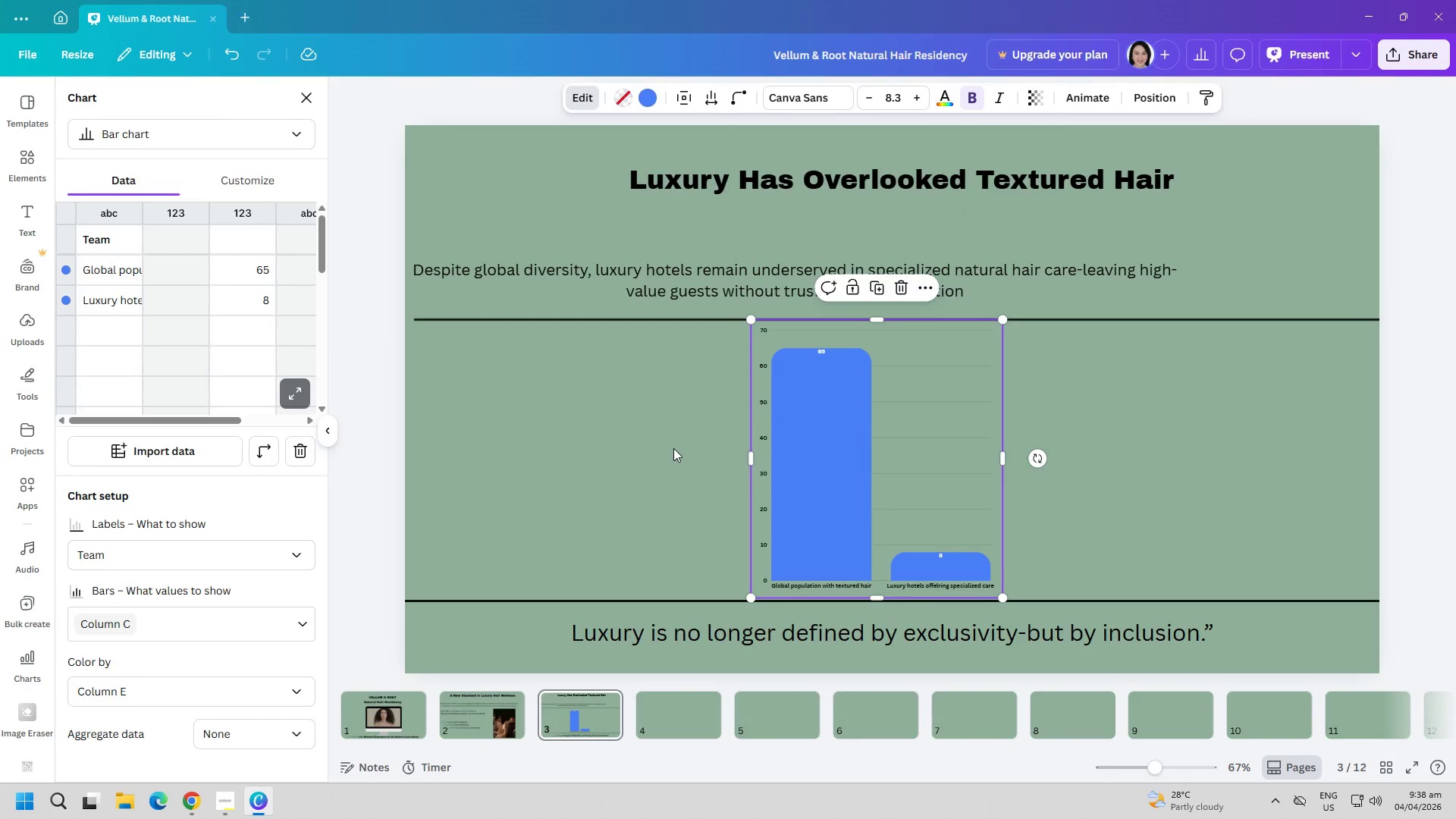 
left_click([636, 488])
 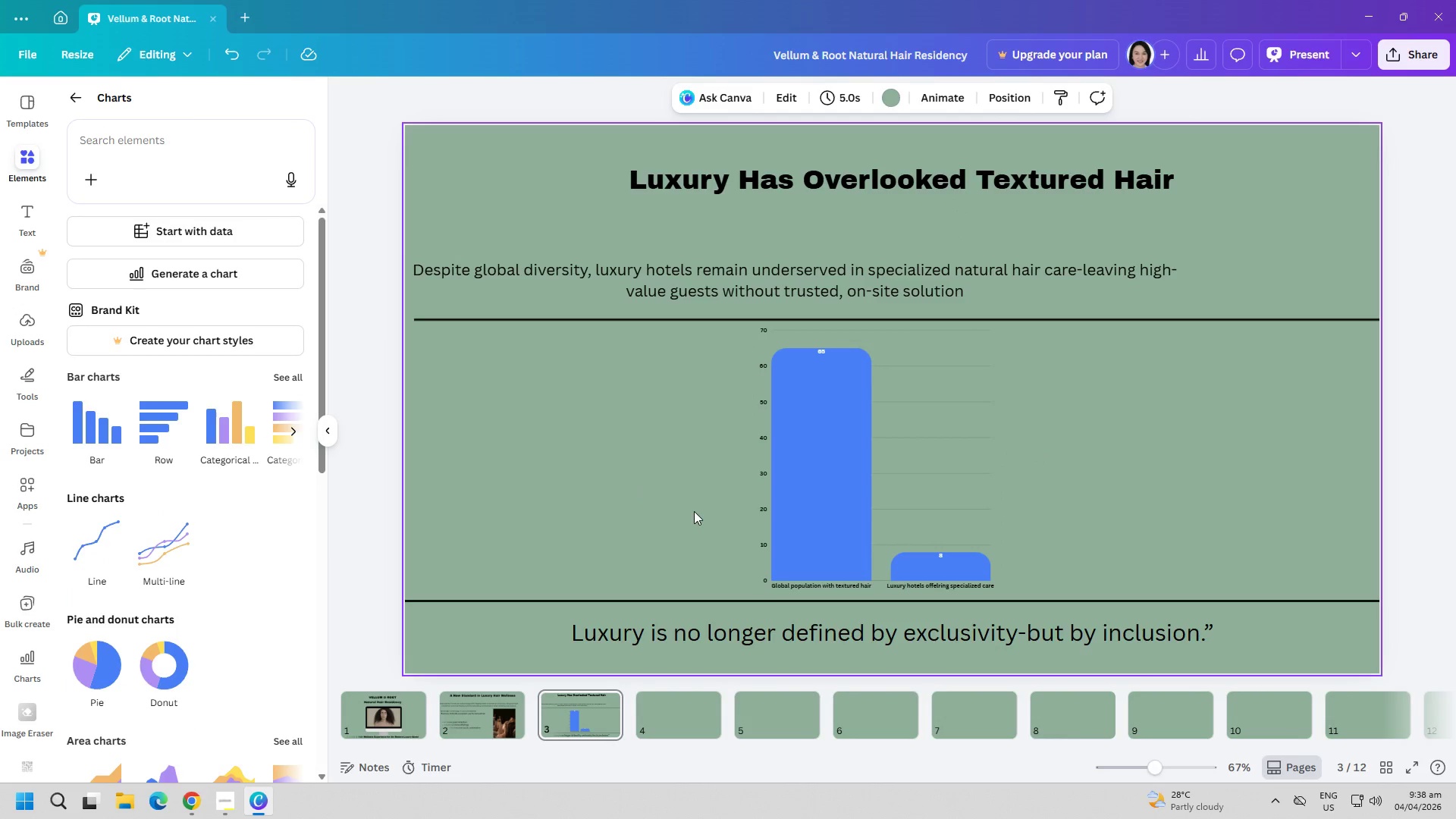 
left_click([841, 527])
 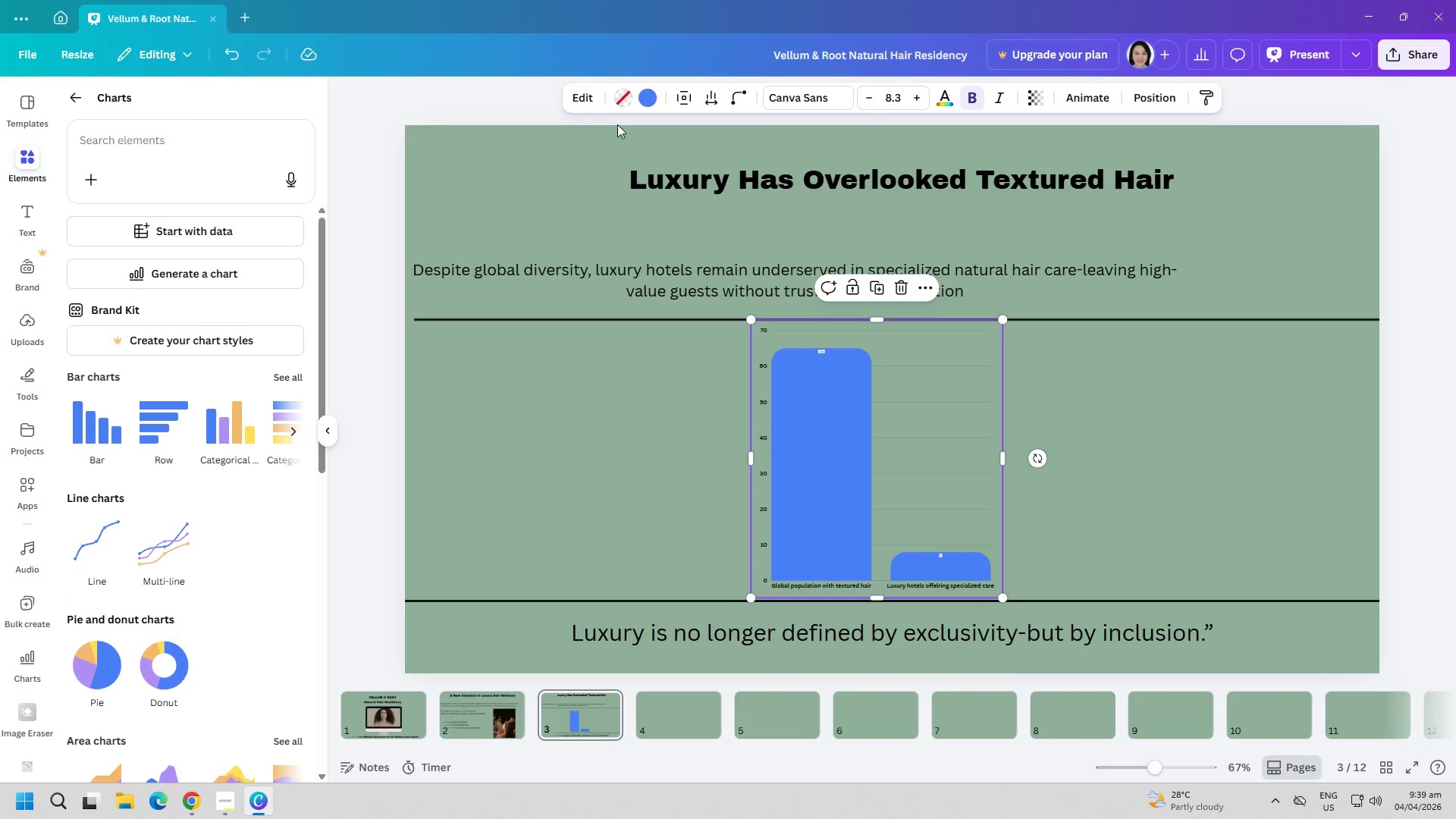 
left_click([582, 97])
 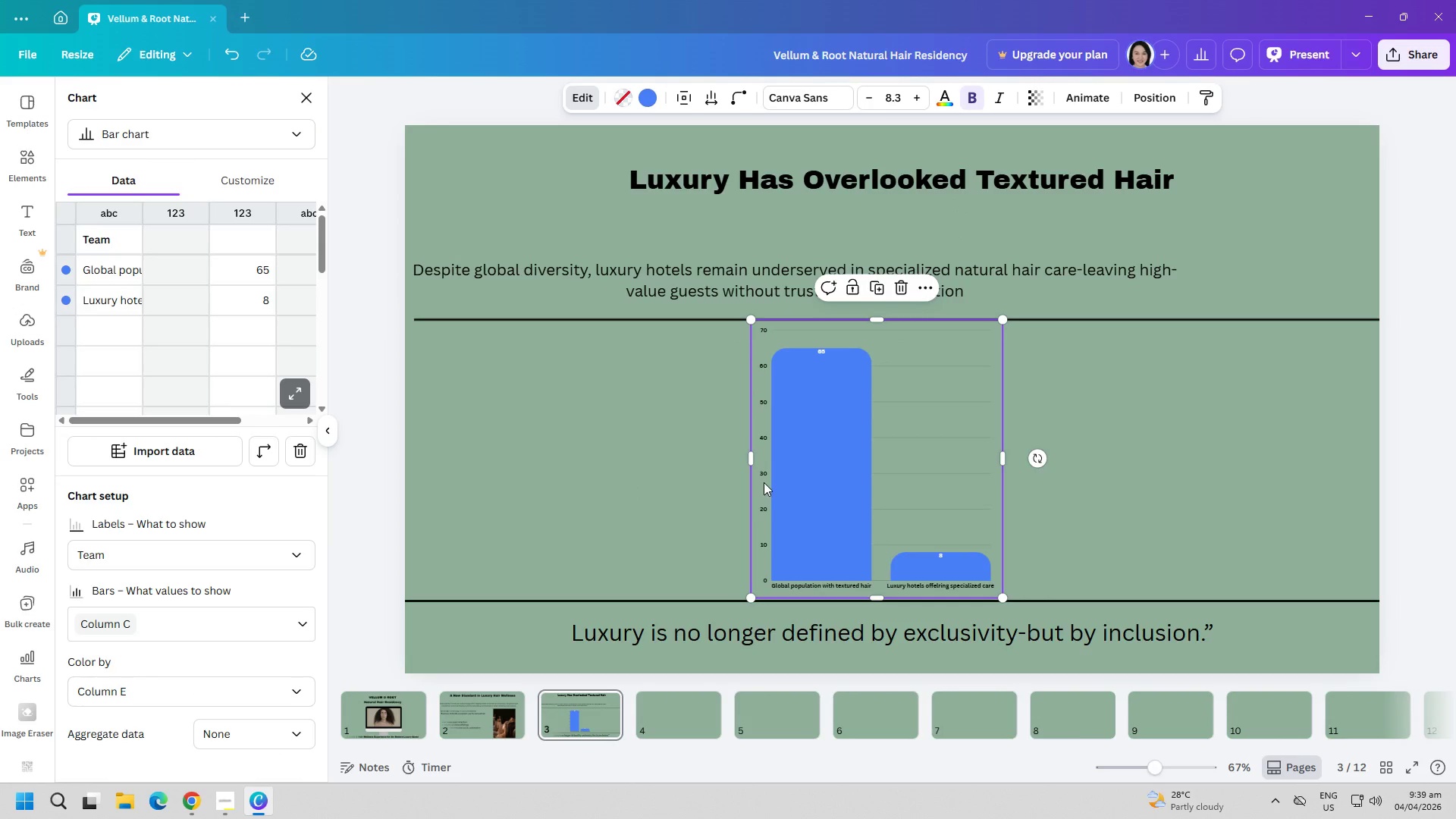 
scroll: coordinate [211, 582], scroll_direction: down, amount: 2.0
 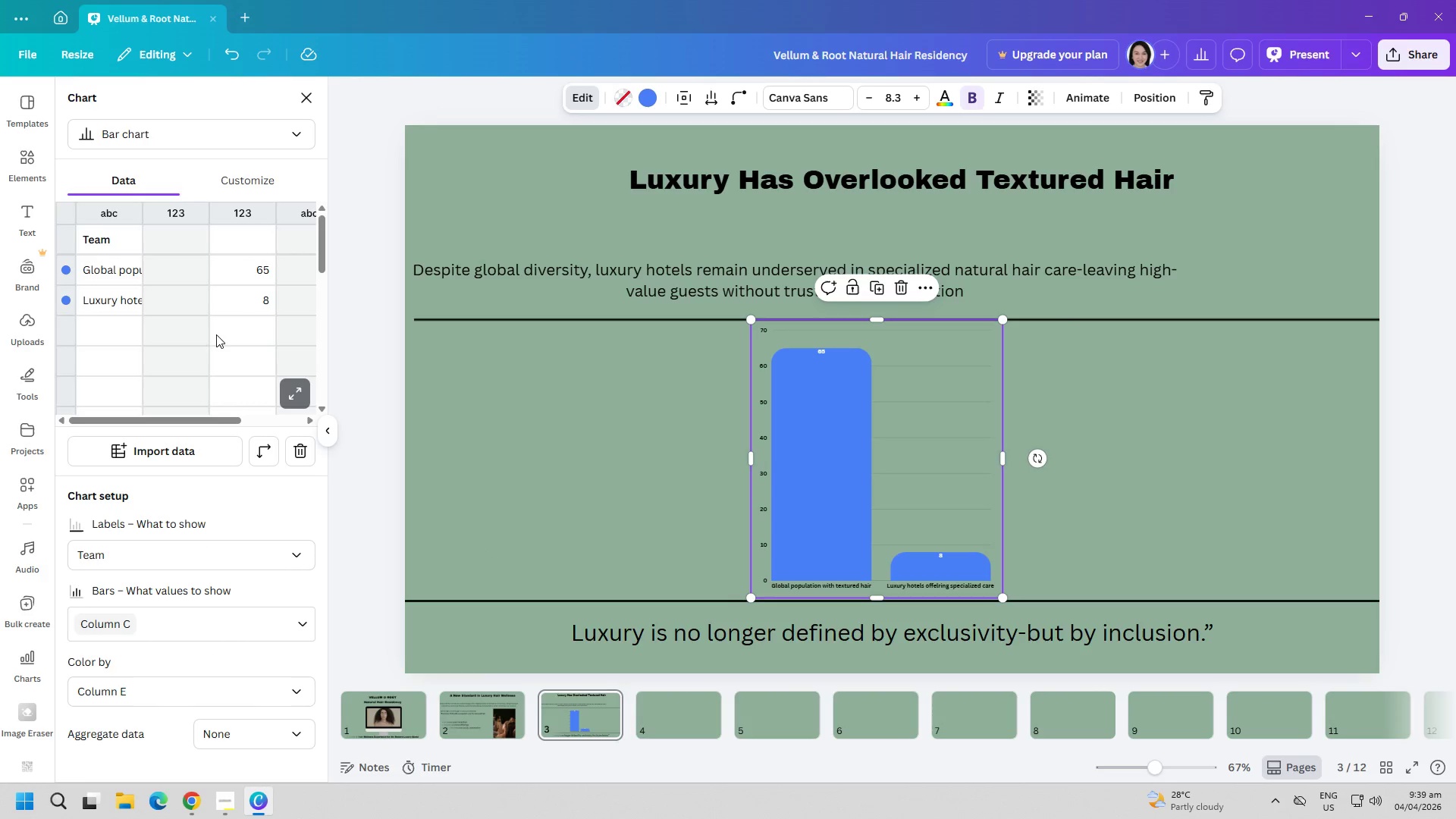 
wait(23.85)
 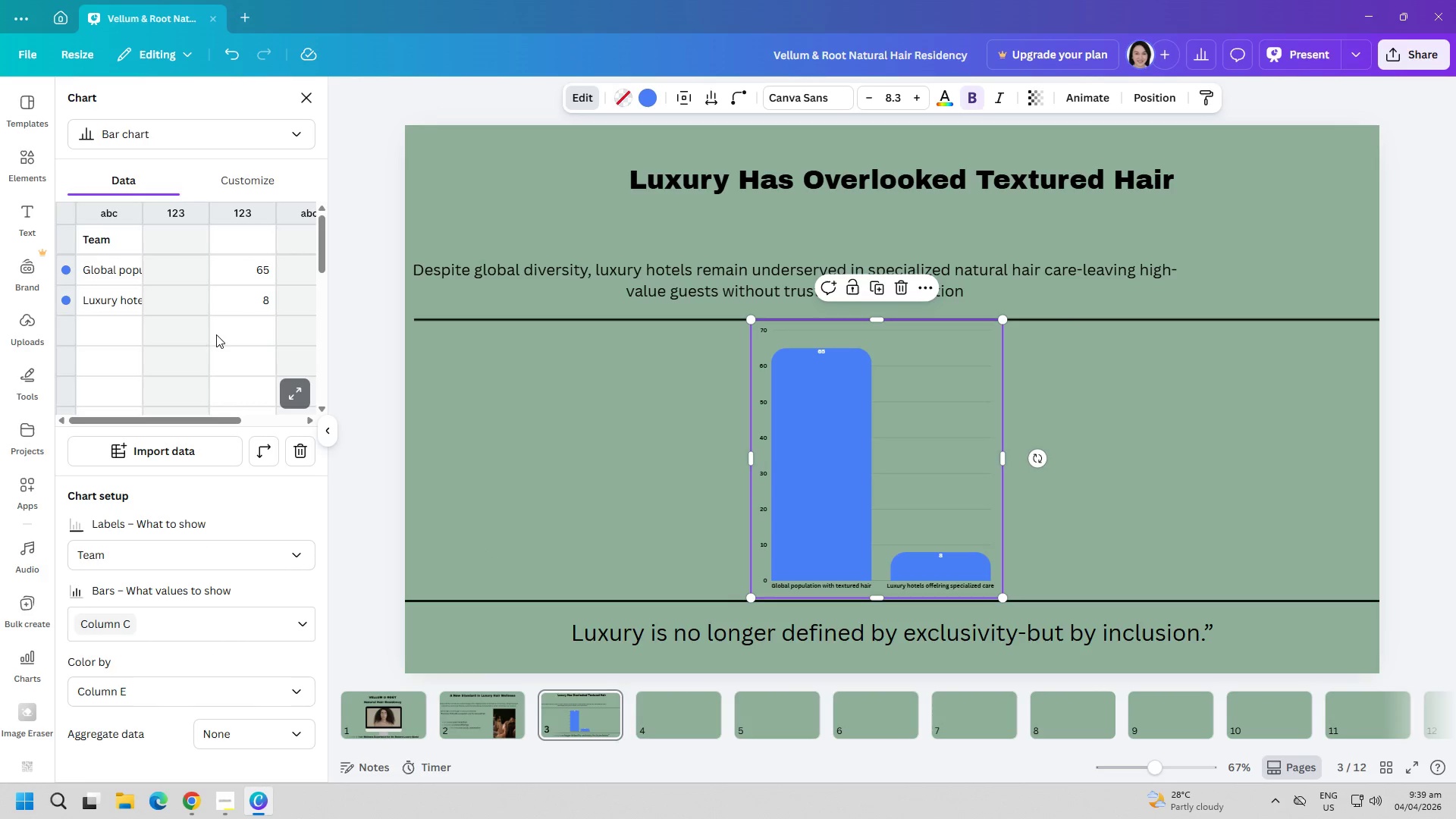 
scroll: coordinate [235, 494], scroll_direction: down, amount: 1.0
 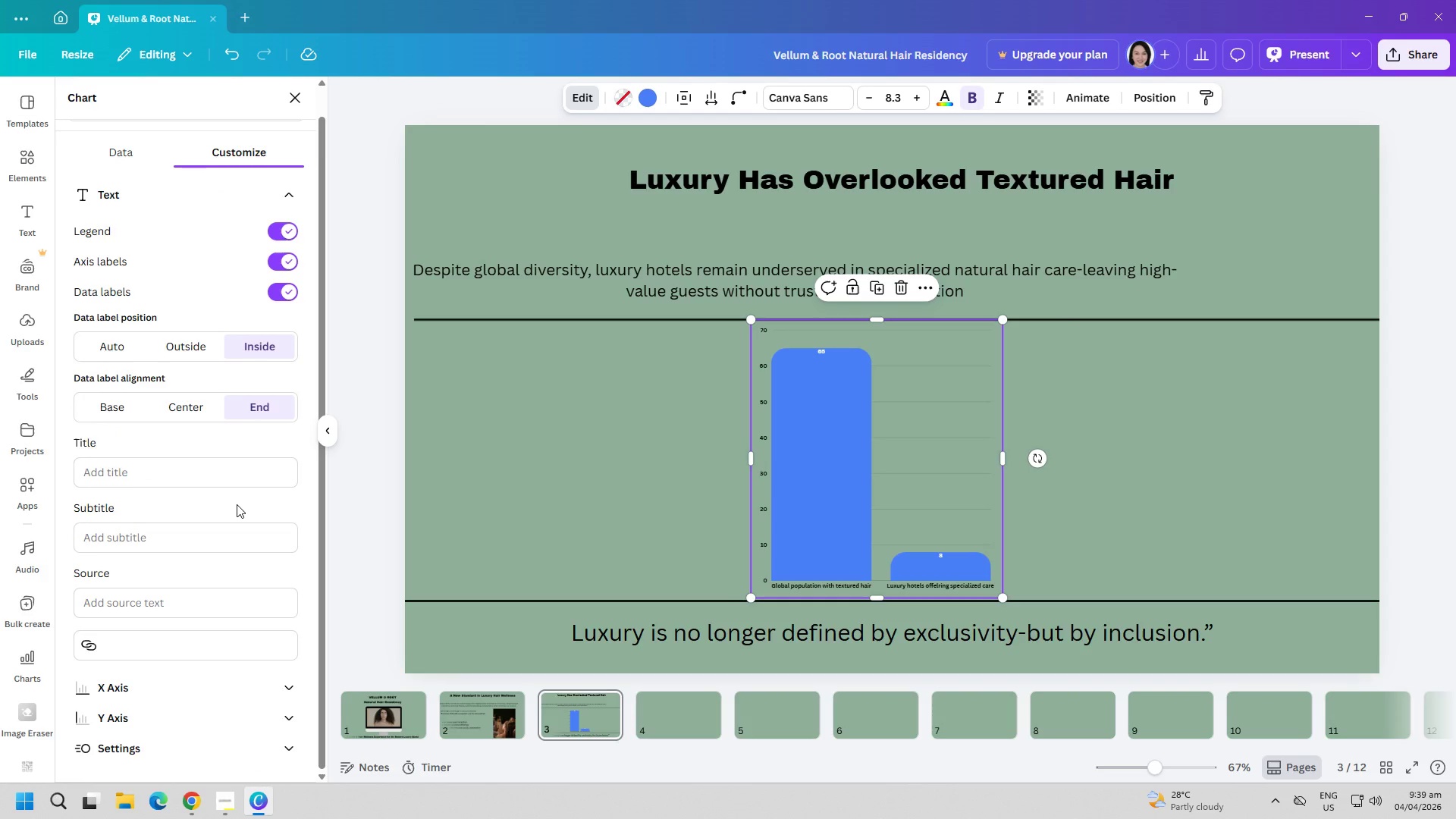 
scroll: coordinate [237, 504], scroll_direction: up, amount: 1.0
 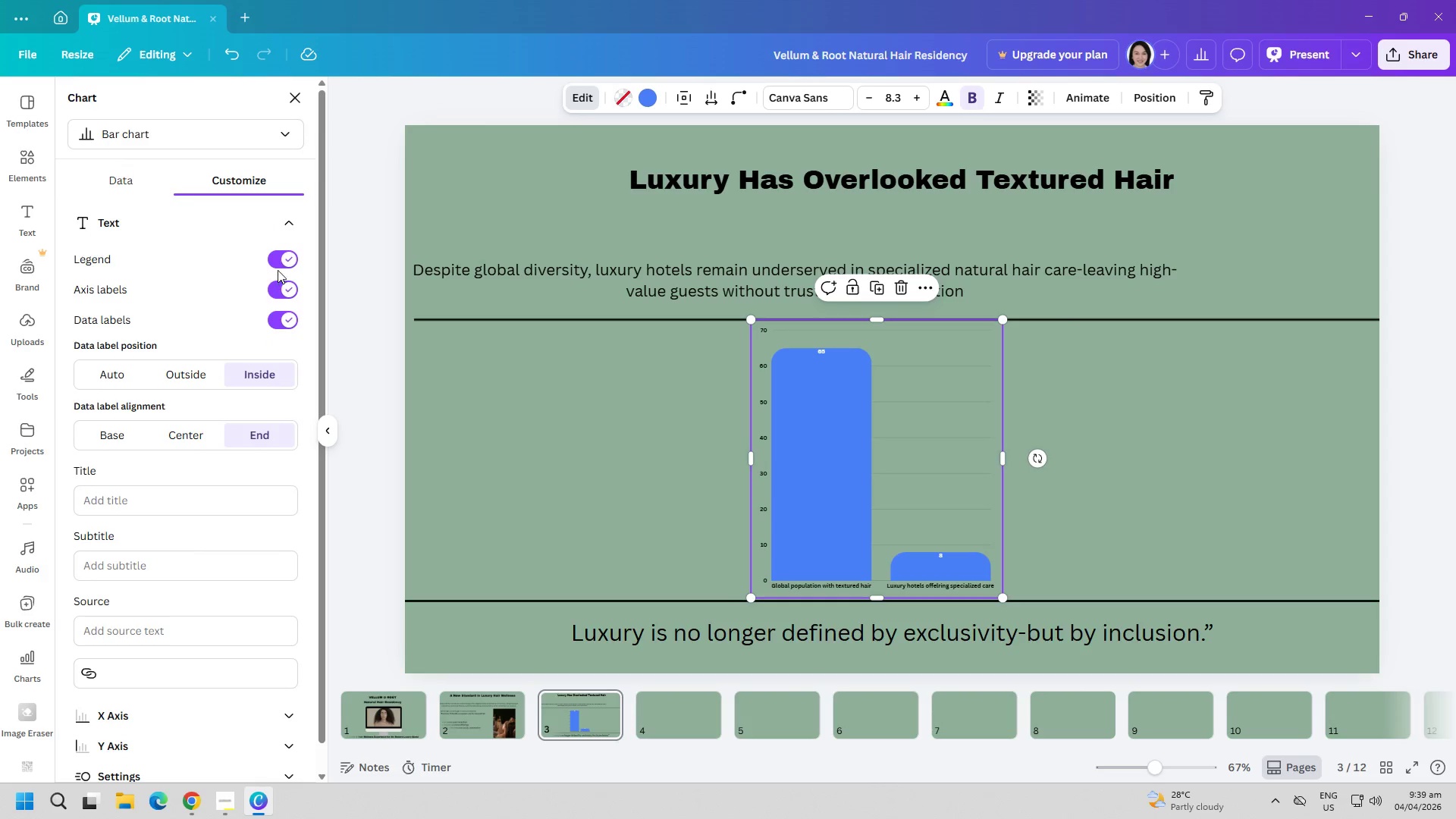 
left_click([288, 253])
 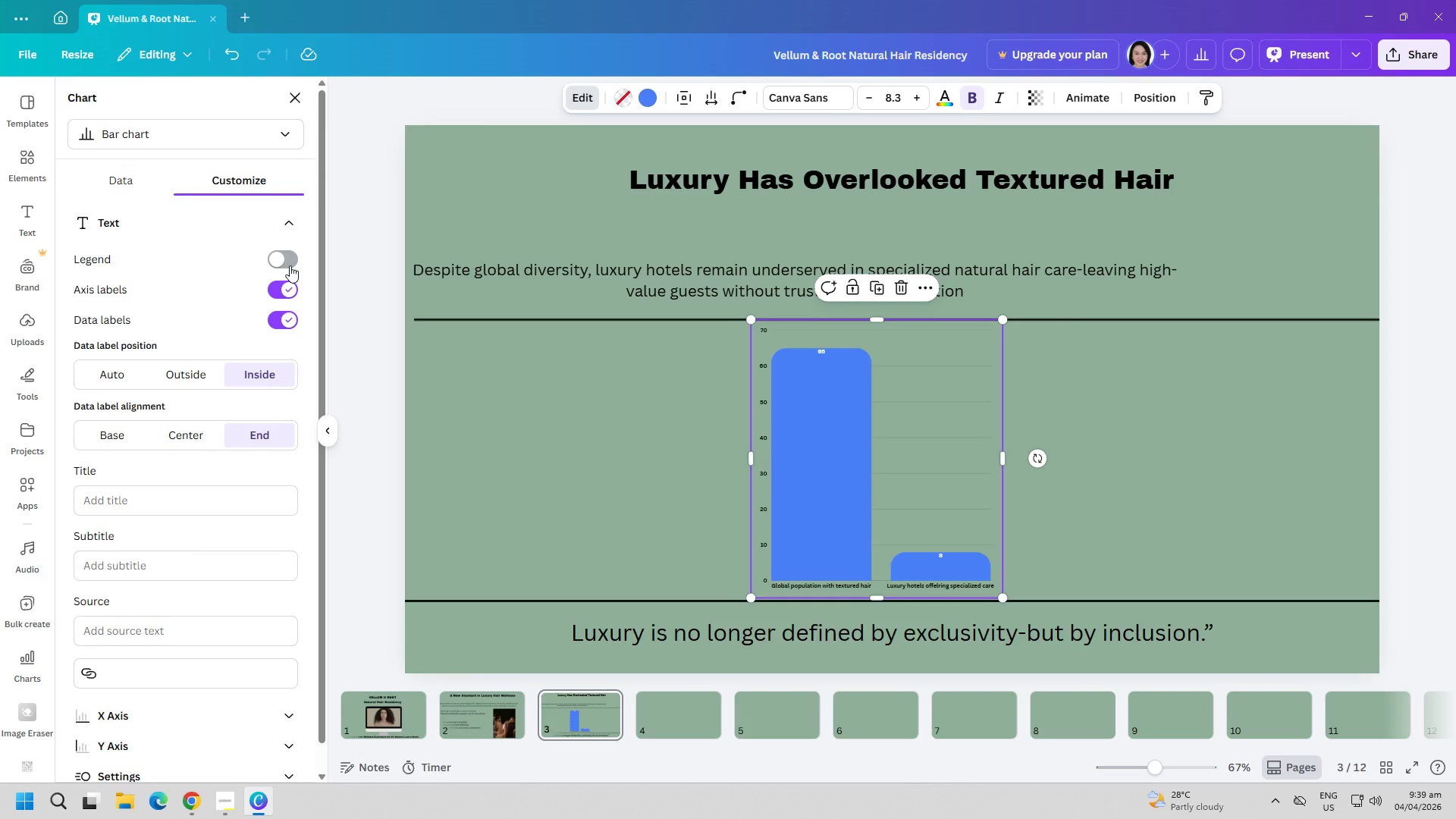 
left_click([290, 261])
 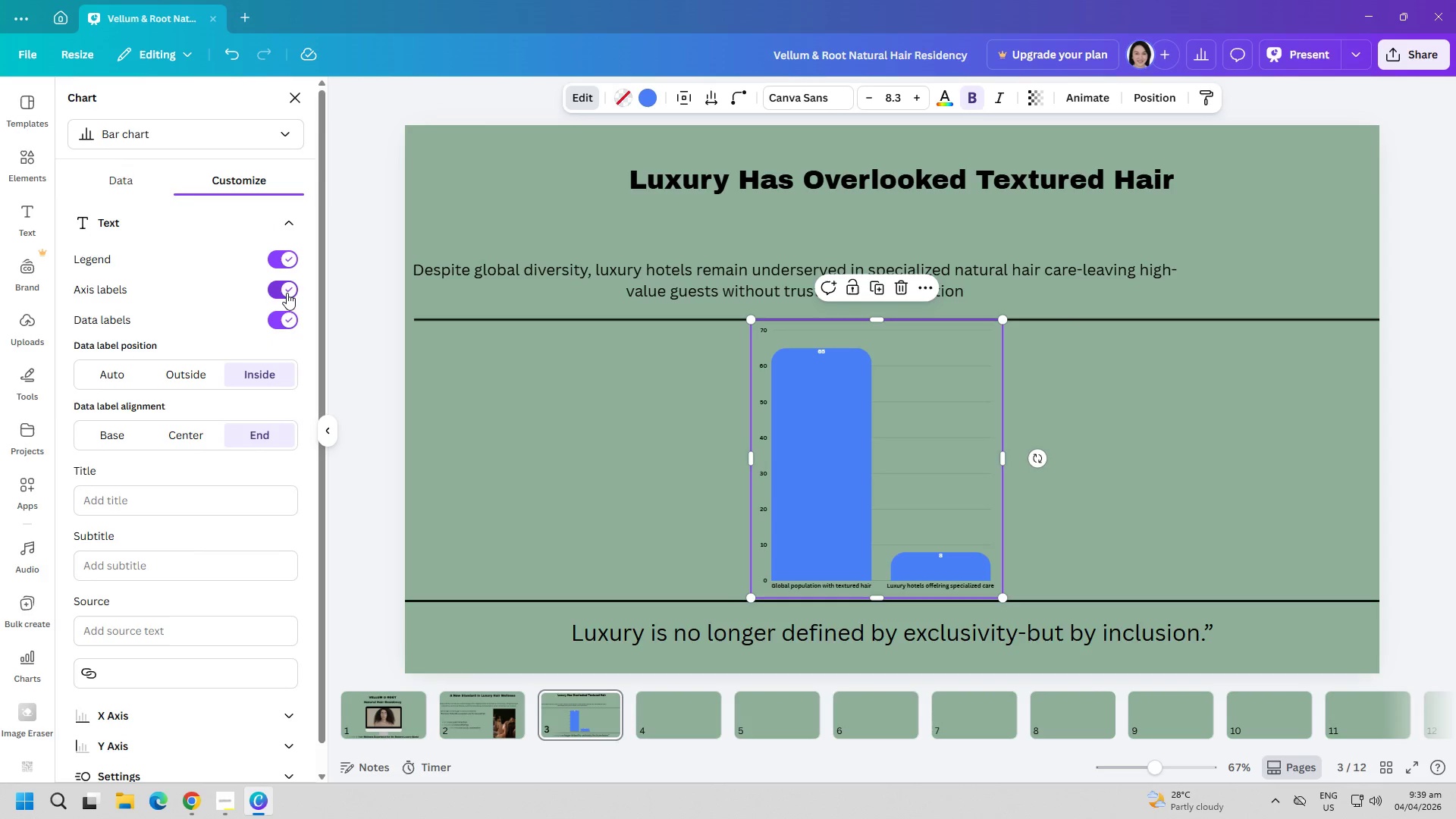 
left_click([287, 293])
 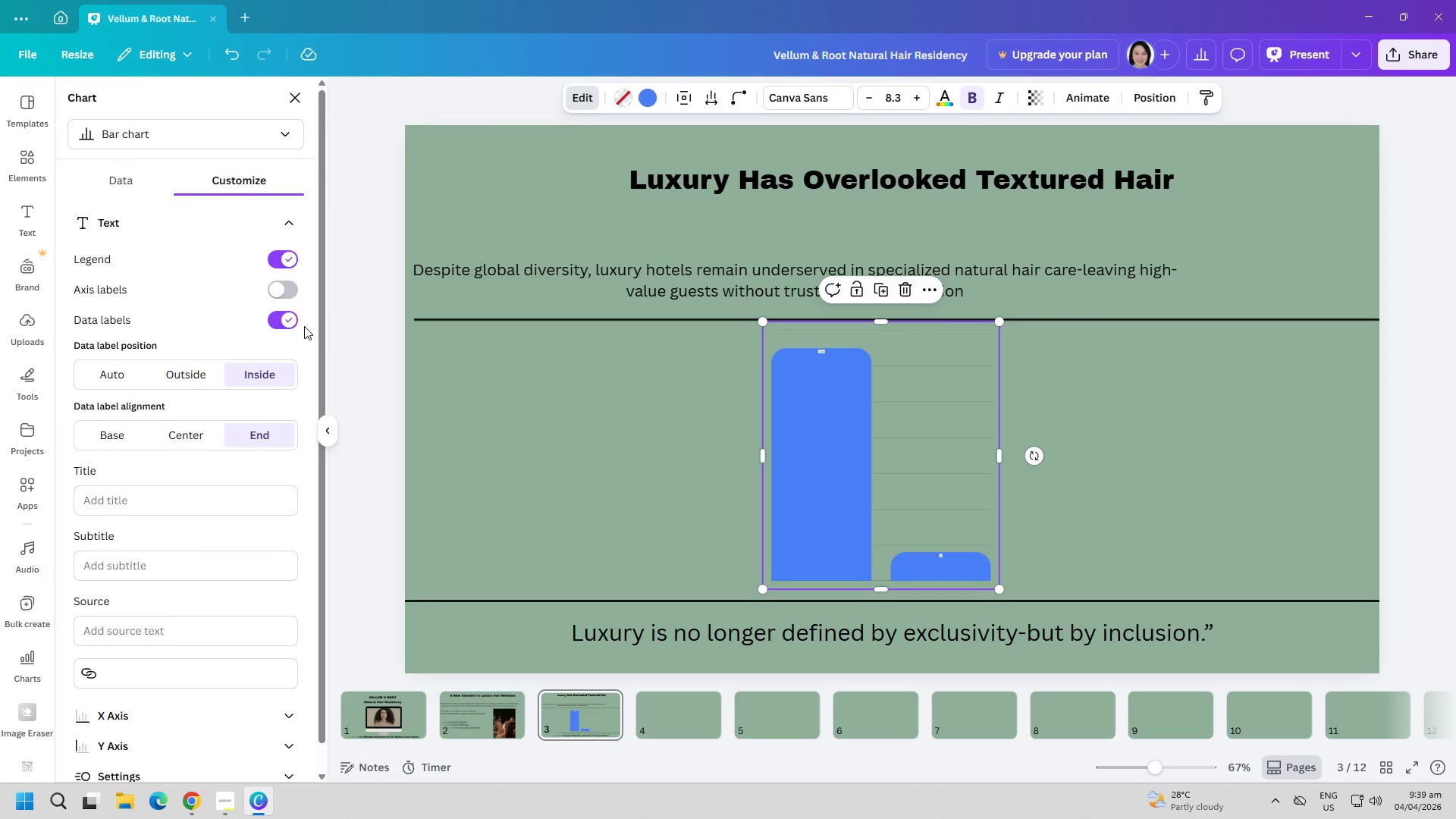 
wait(7.83)
 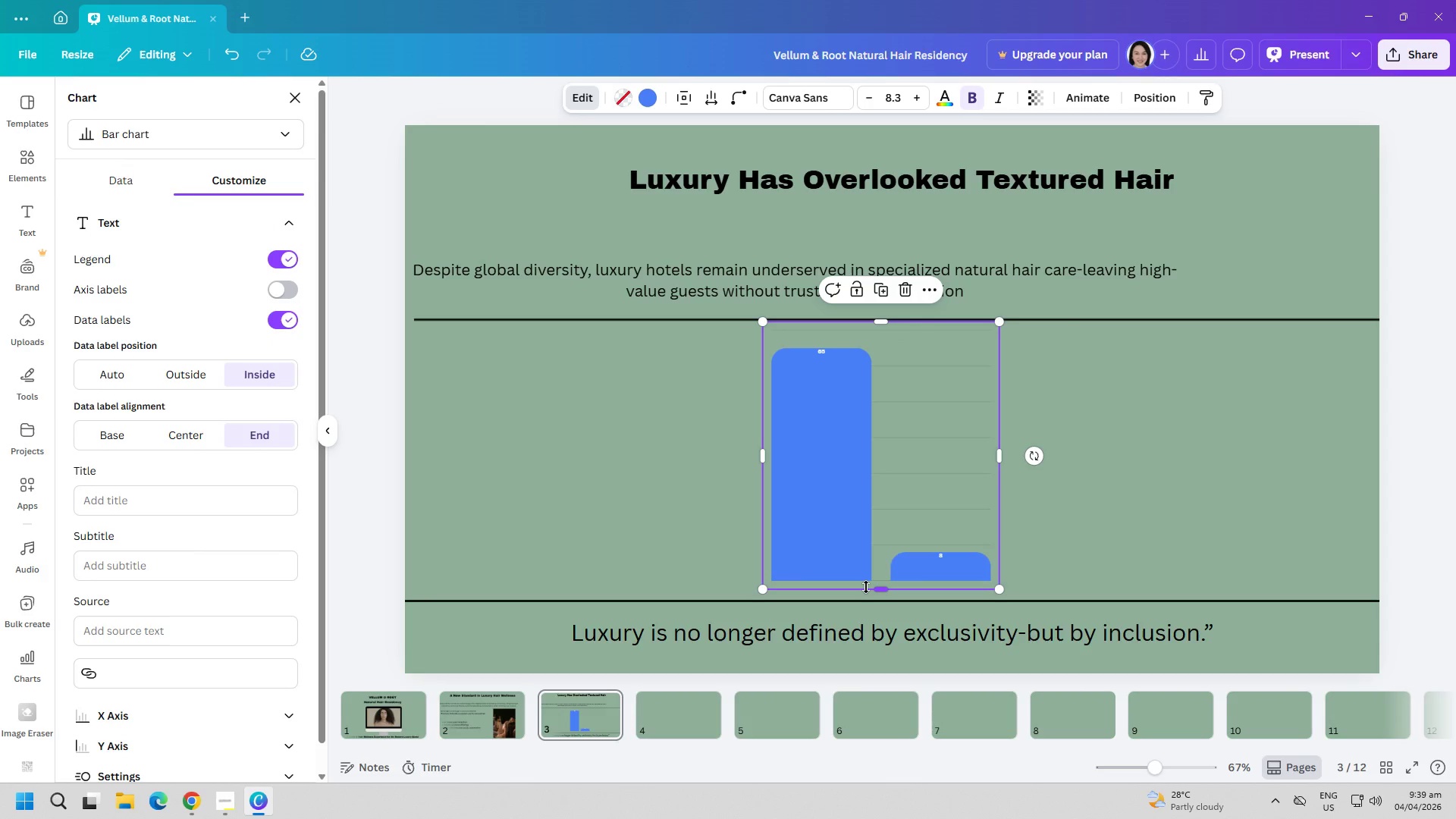 
left_click([280, 290])
 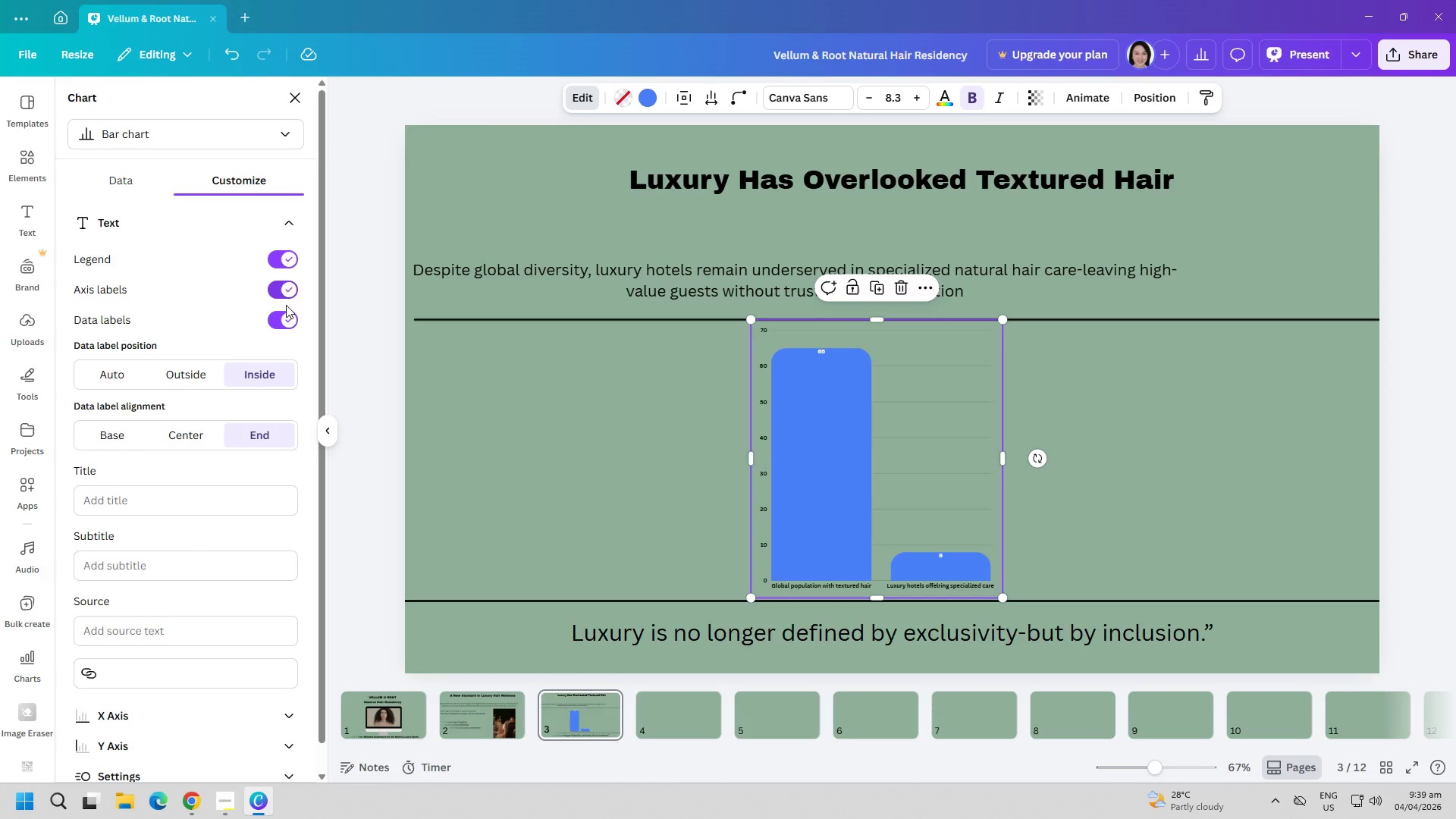 
left_click([288, 320])
 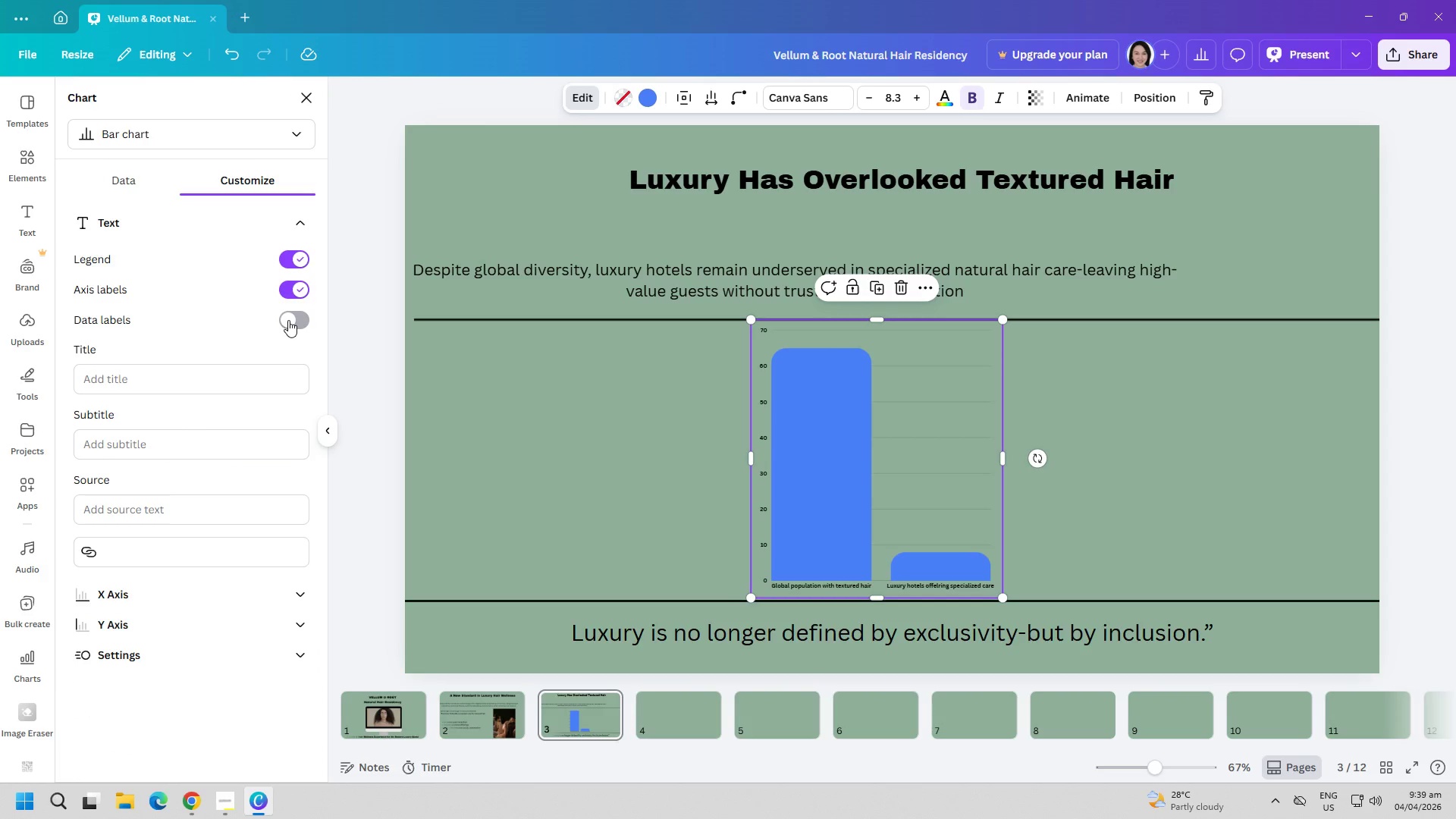 
left_click([288, 320])
 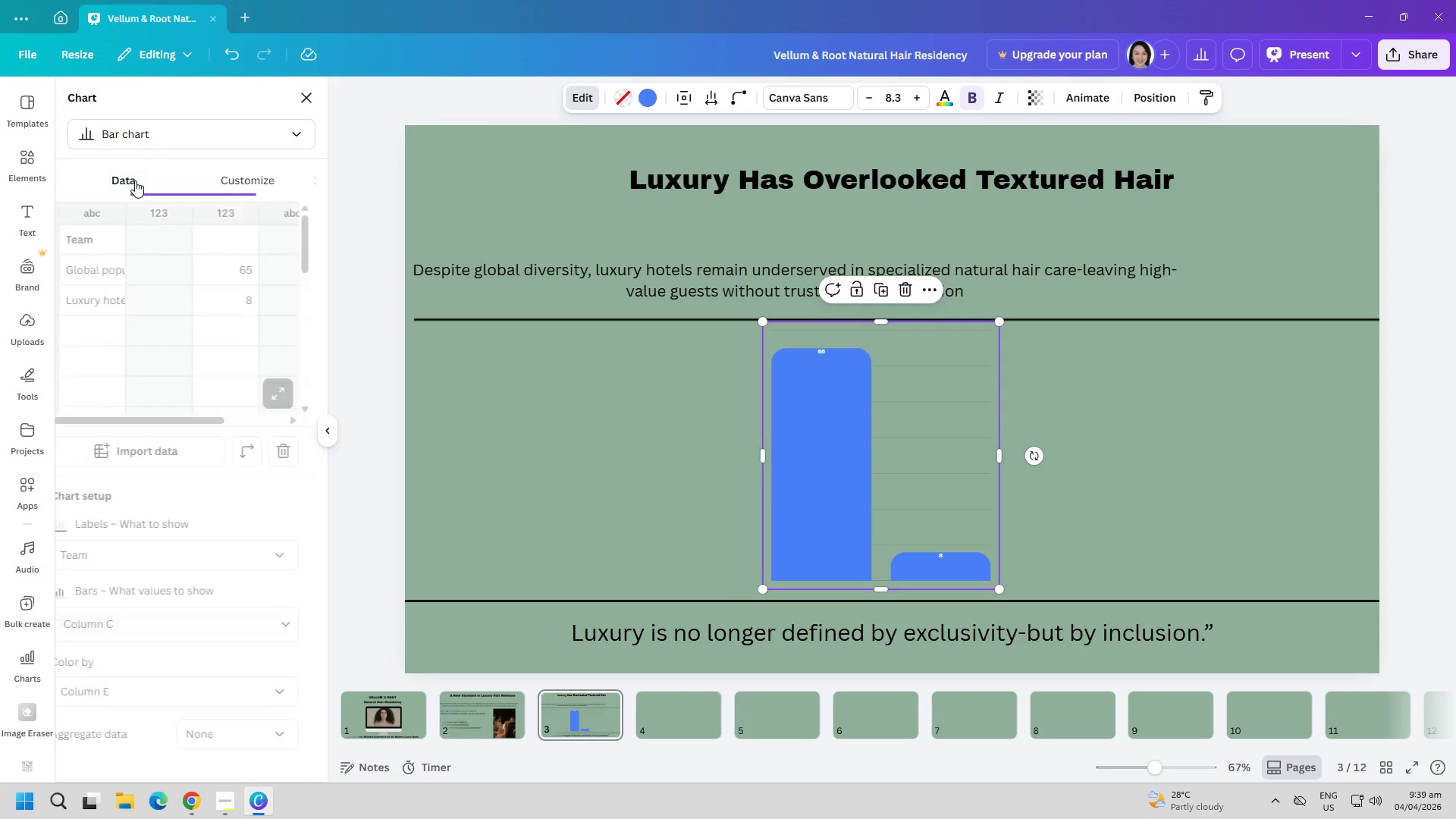 
wait(6.89)
 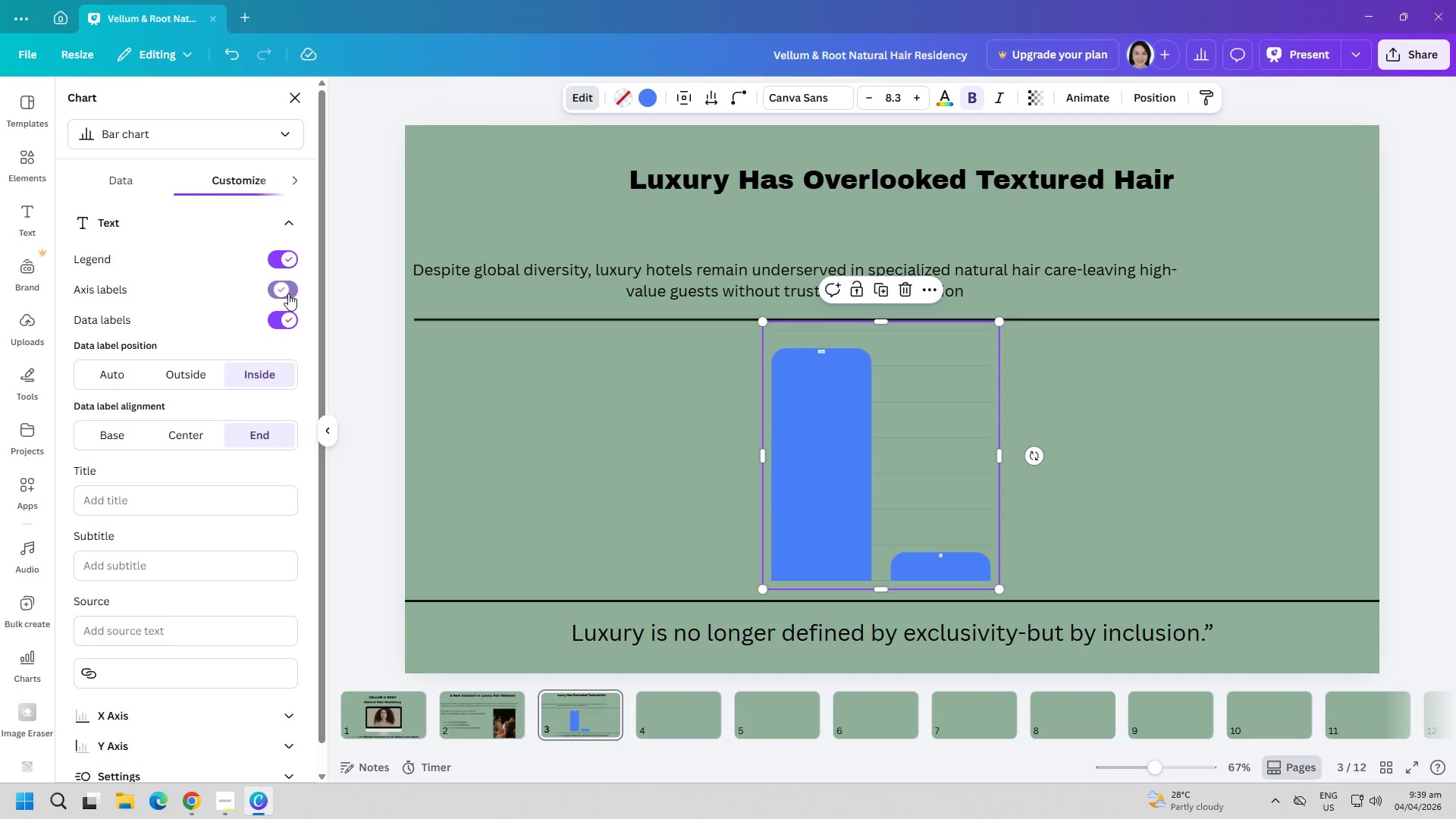 
left_click([187, 557])
 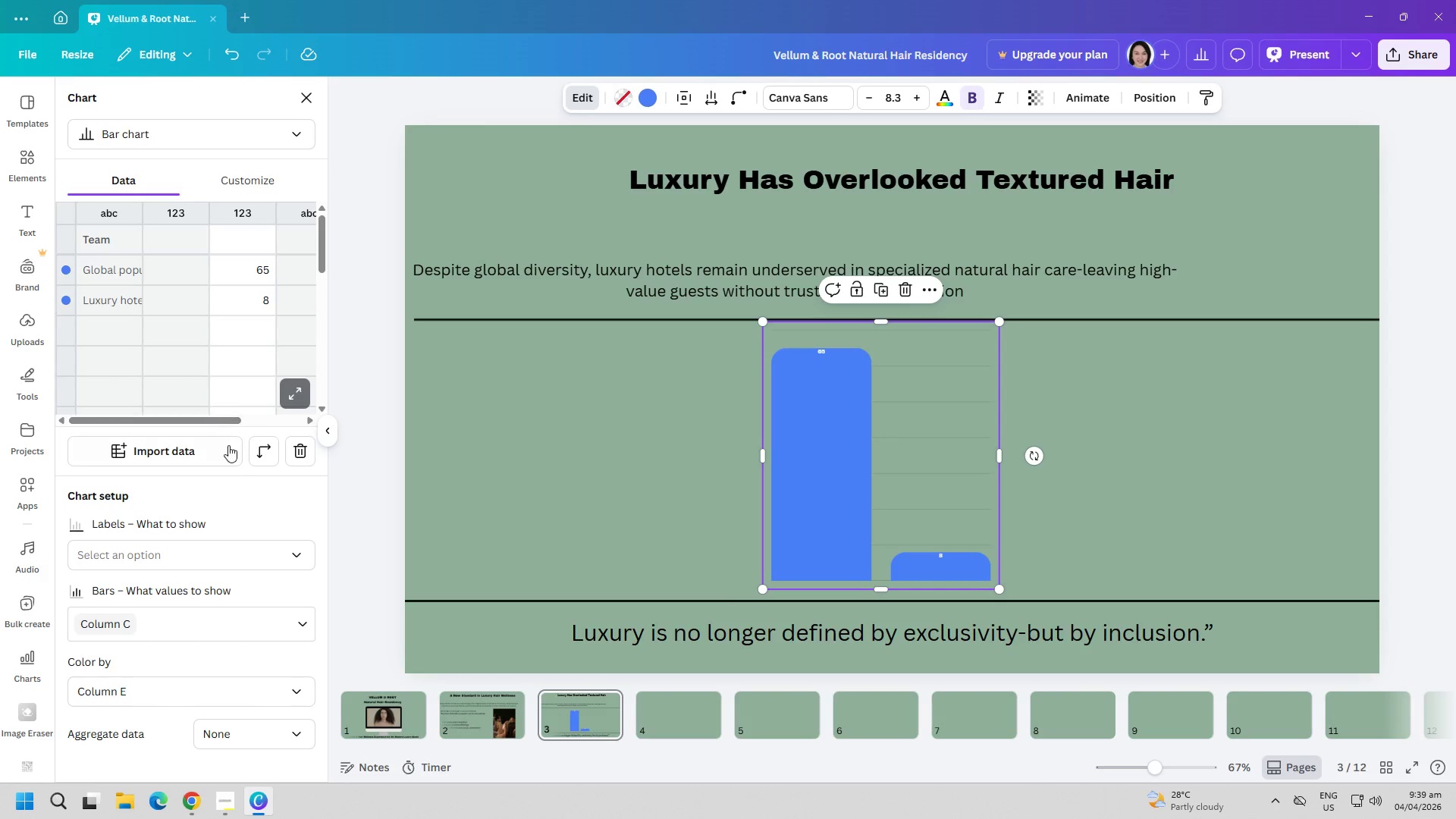 
left_click([229, 556])
 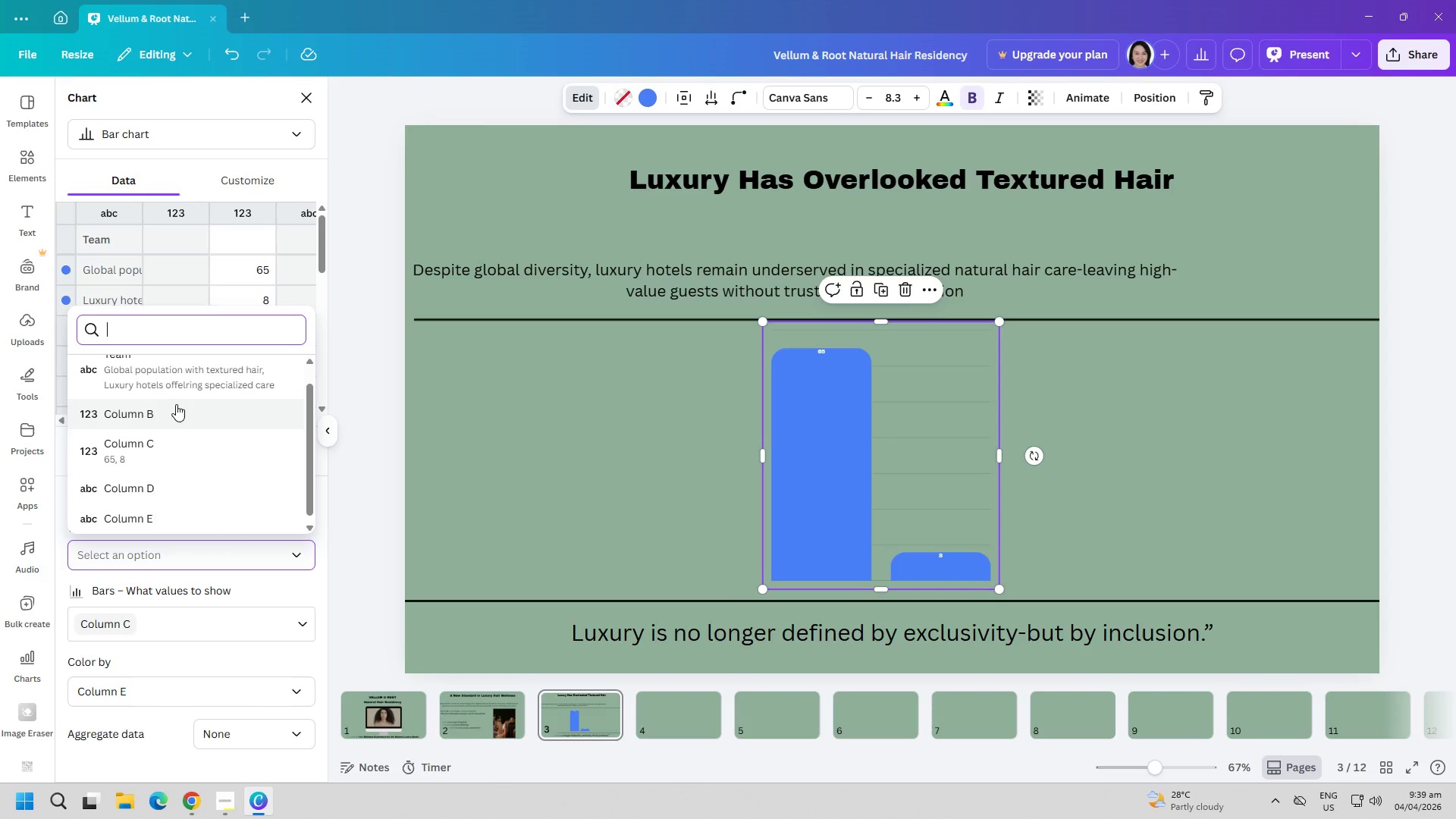 
left_click([172, 382])
 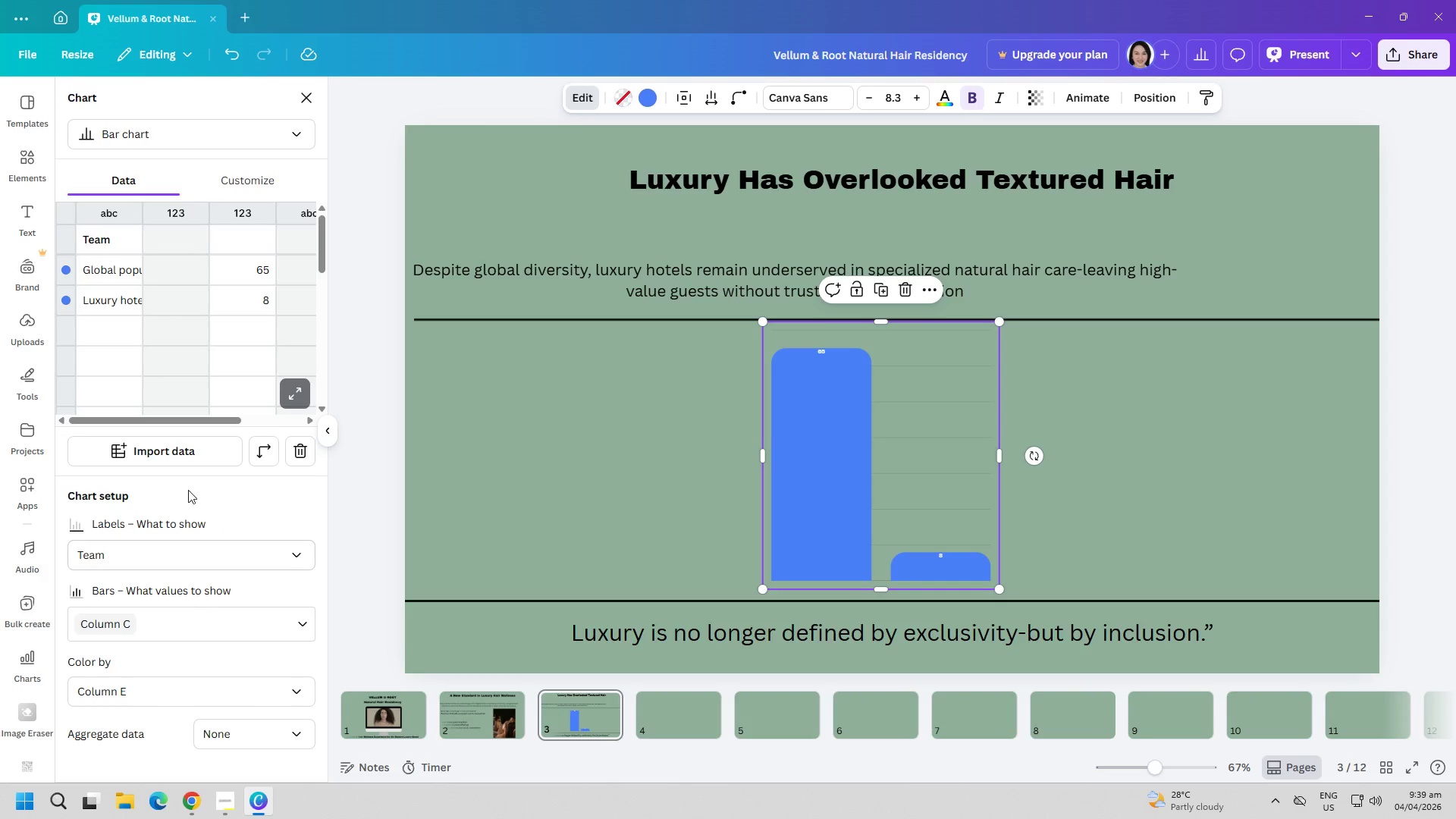 
left_click([224, 186])
 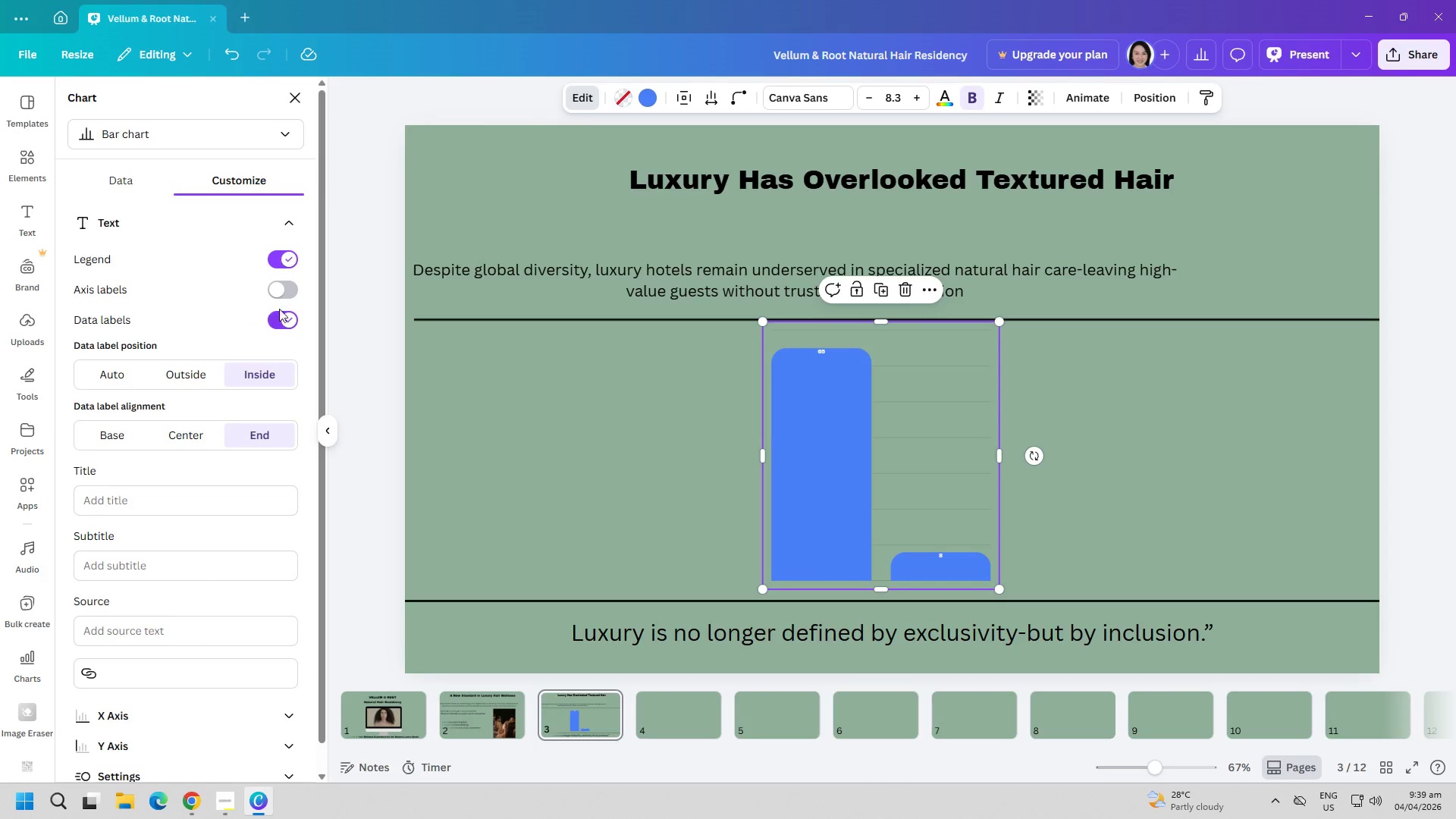 
left_click([281, 295])
 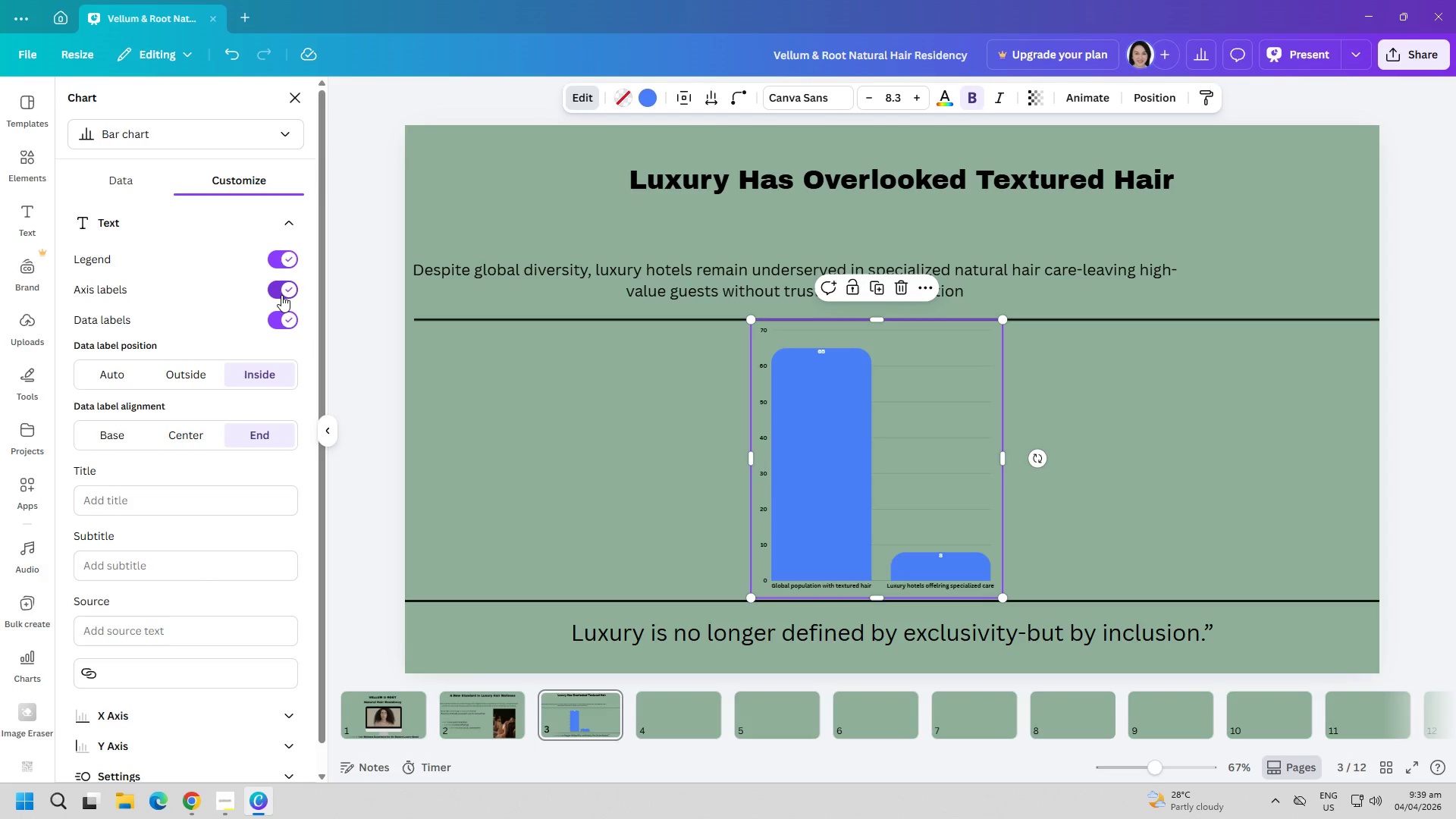 
scroll: coordinate [213, 627], scroll_direction: down, amount: 2.0
 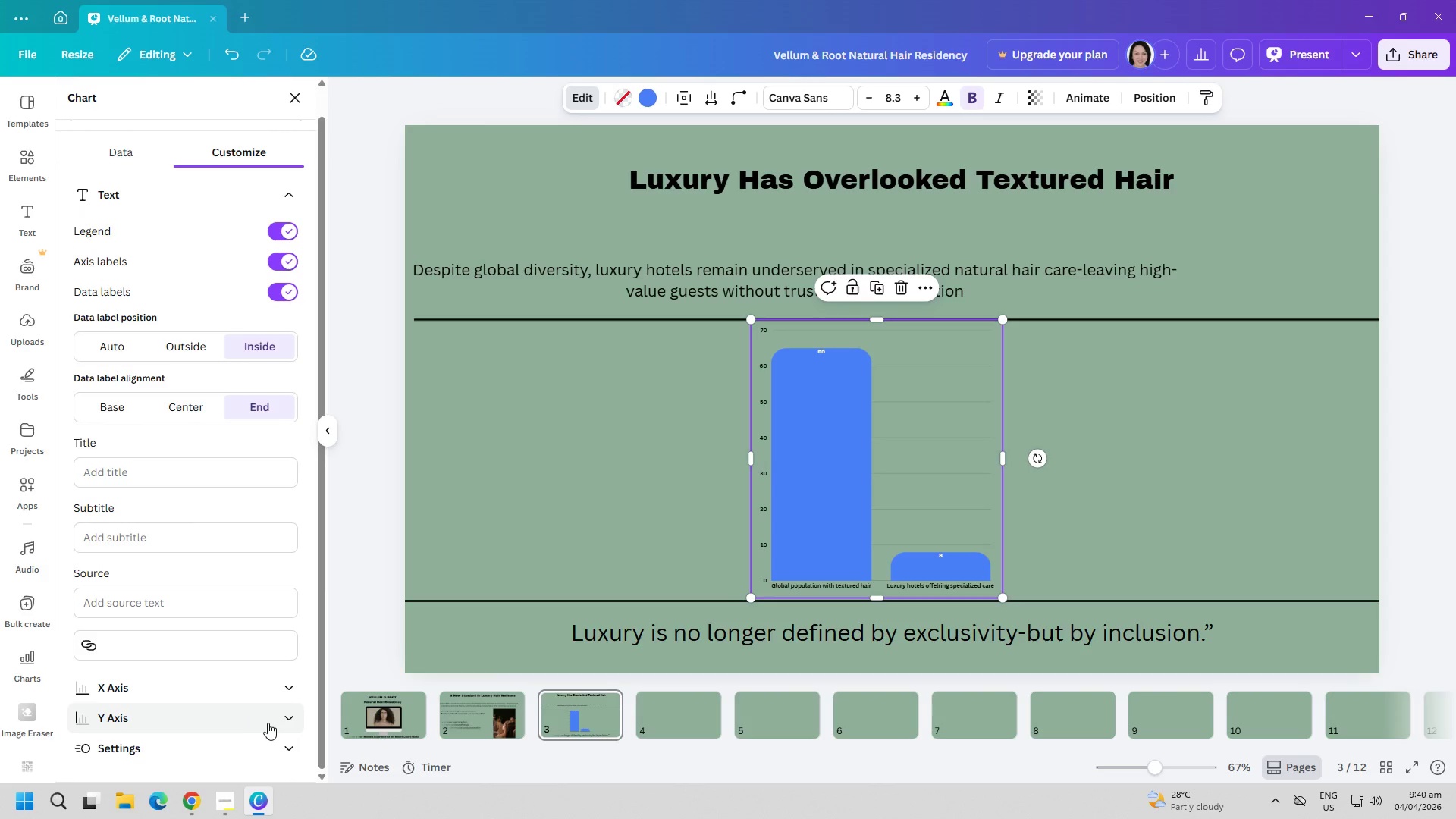 
left_click([291, 722])
 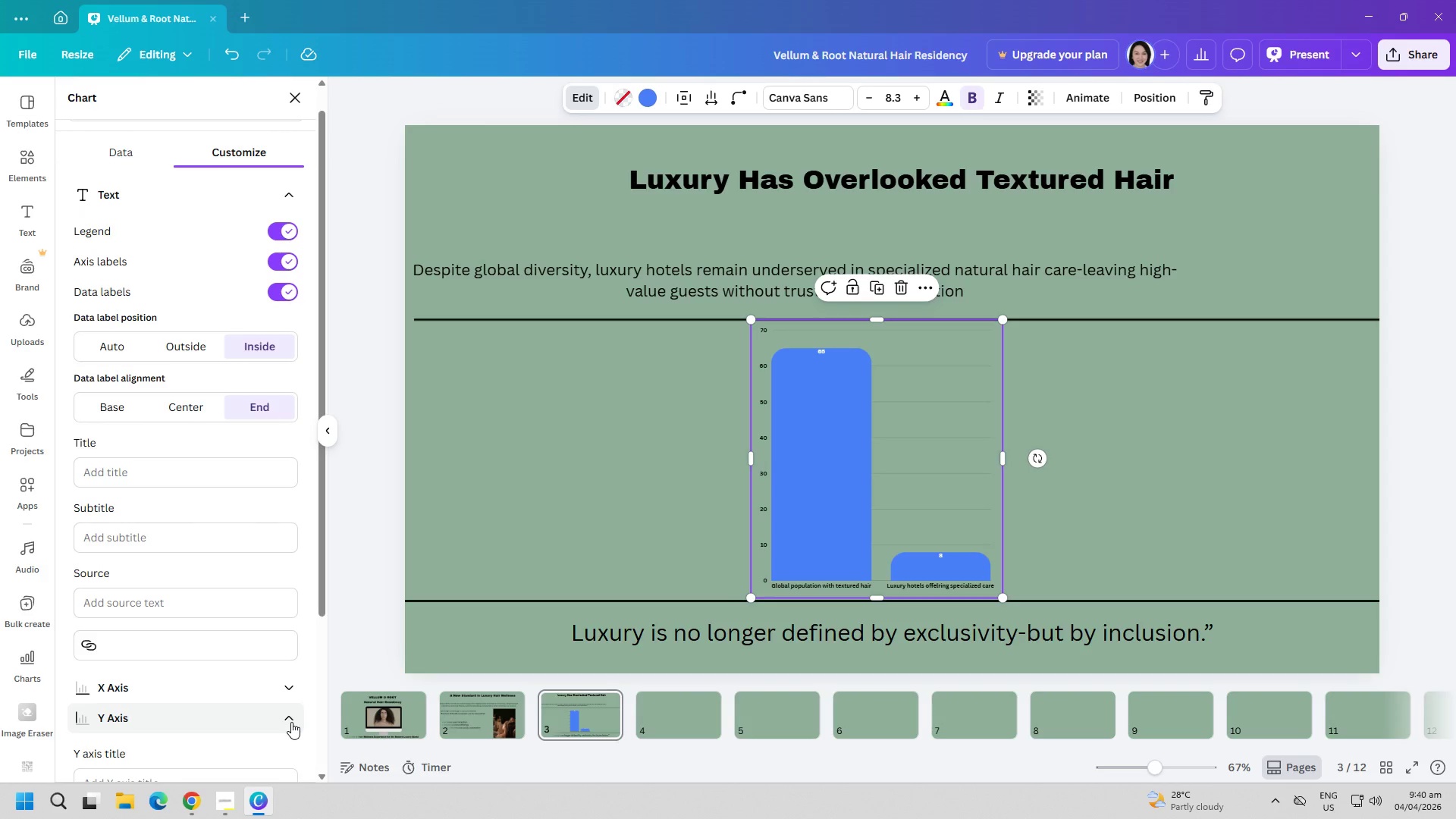 
left_click([291, 722])
 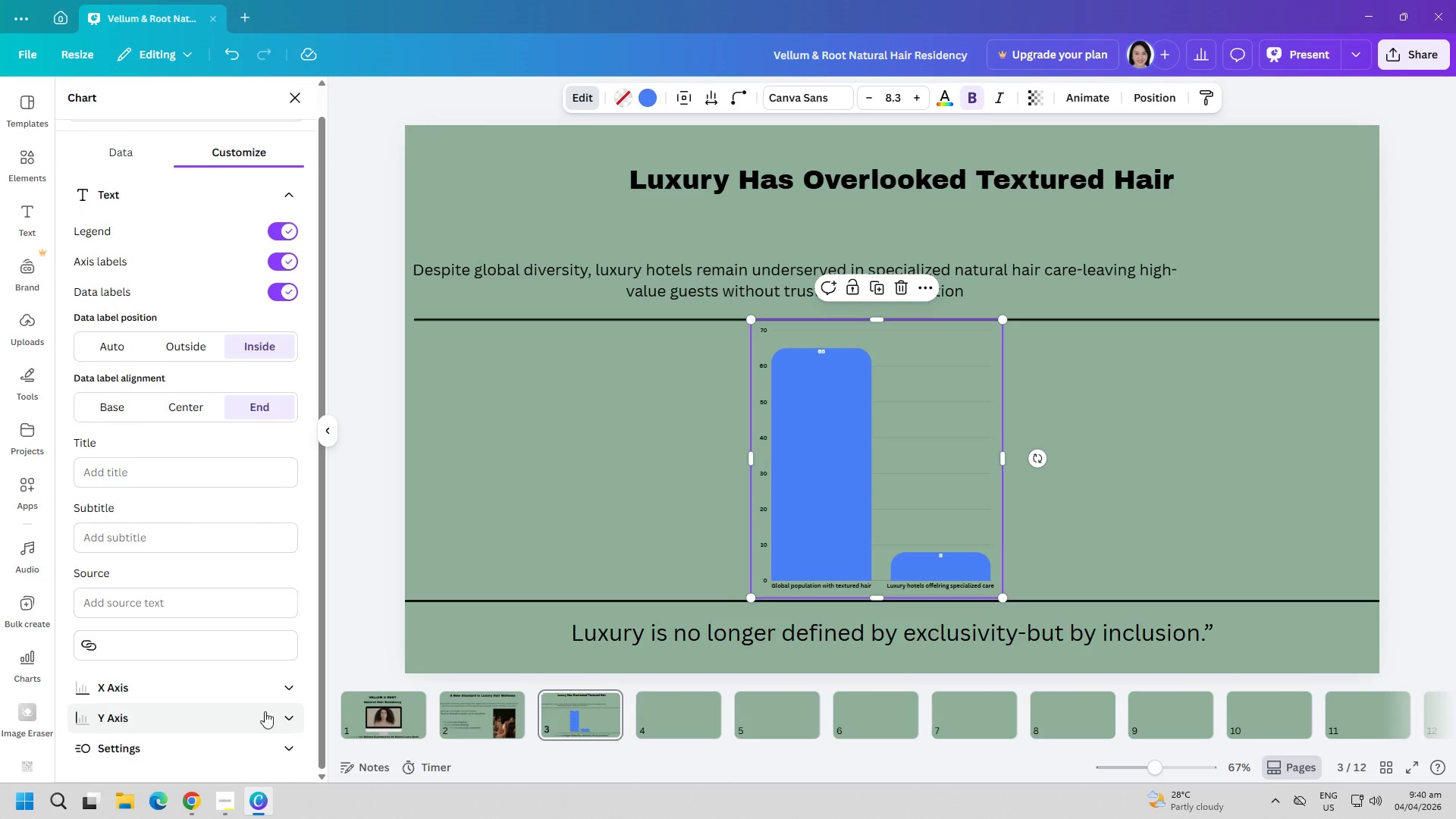 
left_click([149, 750])
 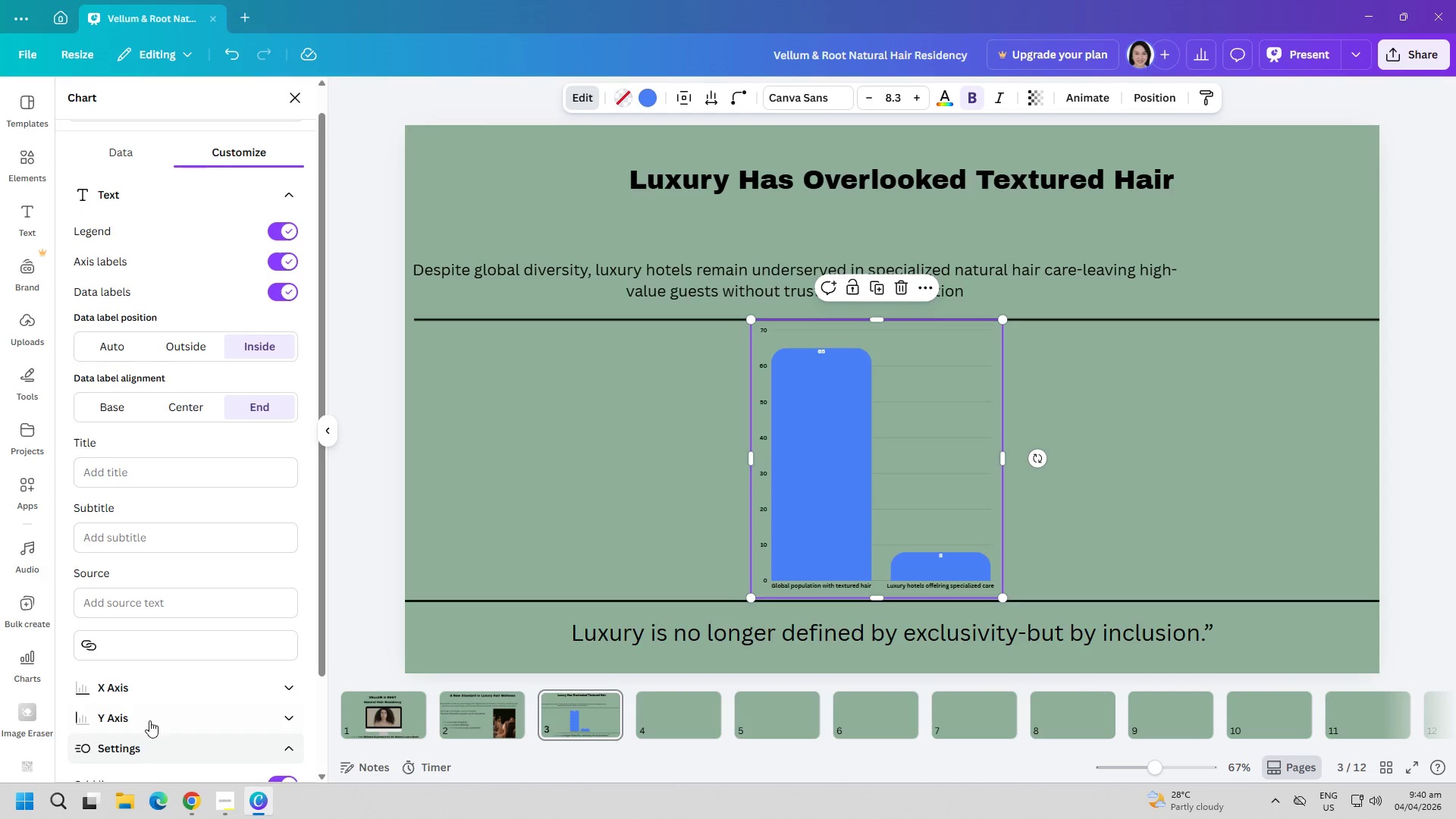 
scroll: coordinate [165, 691], scroll_direction: down, amount: 4.0
 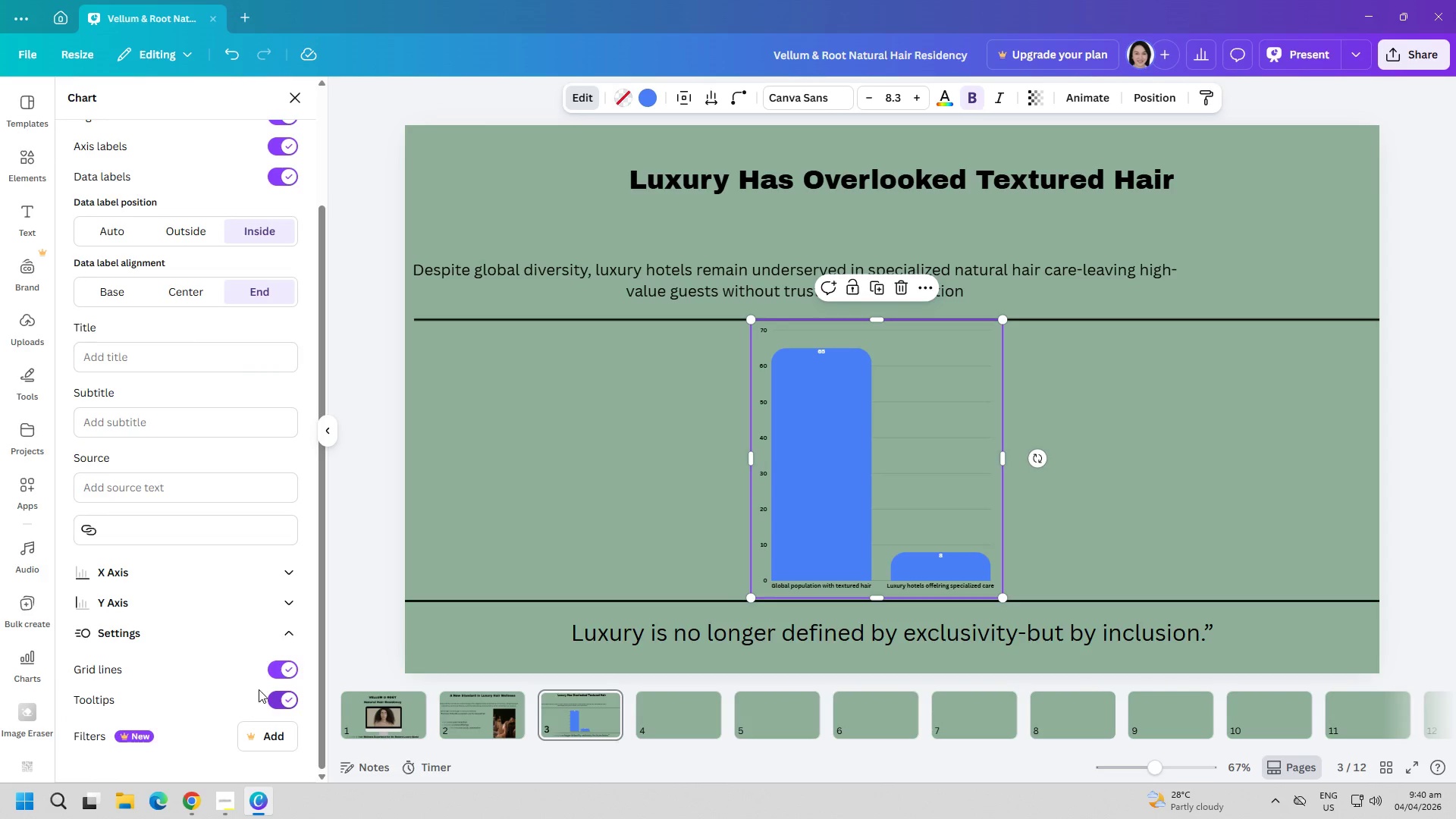 
left_click([288, 670])
 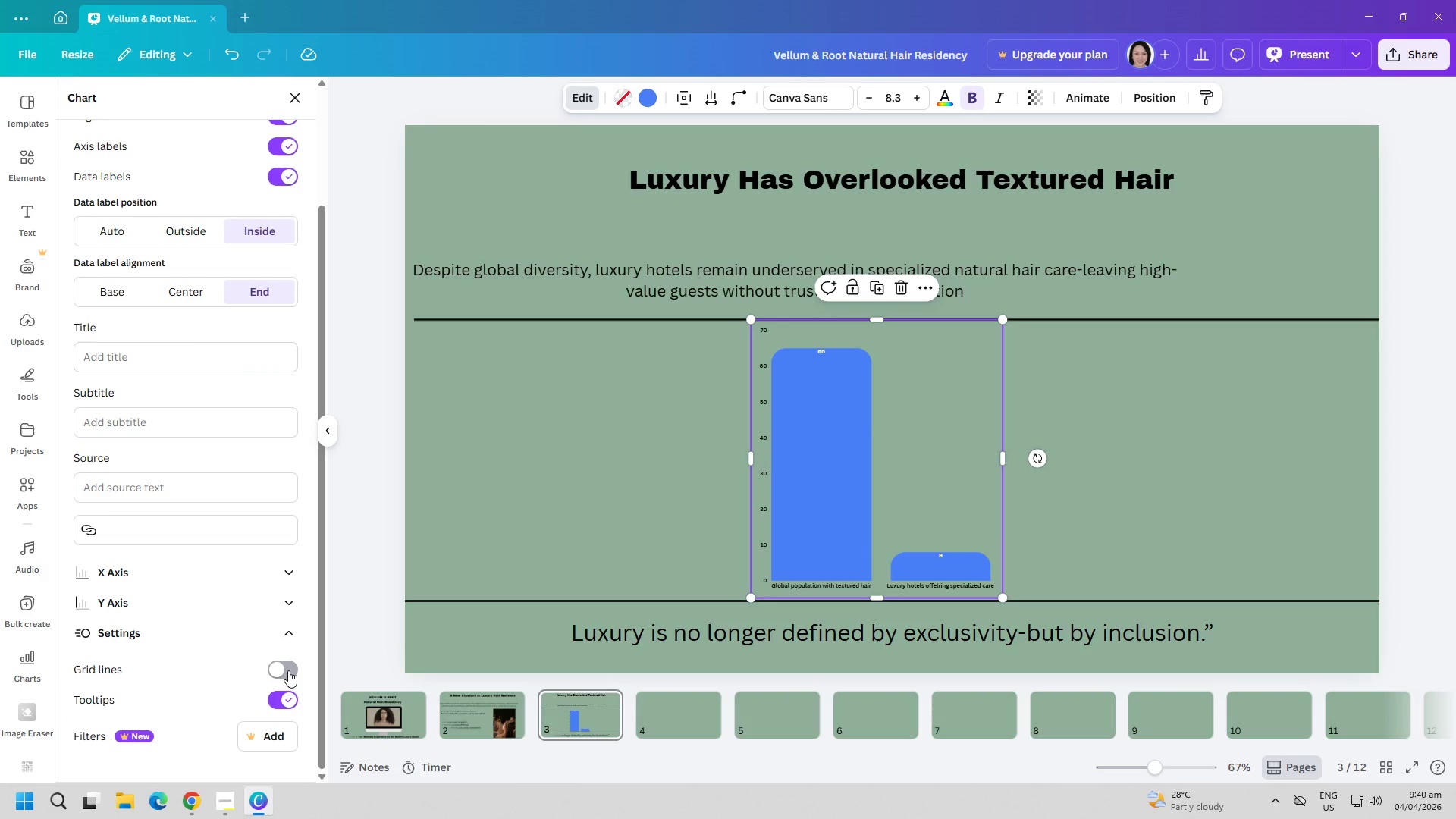 
left_click([288, 670])
 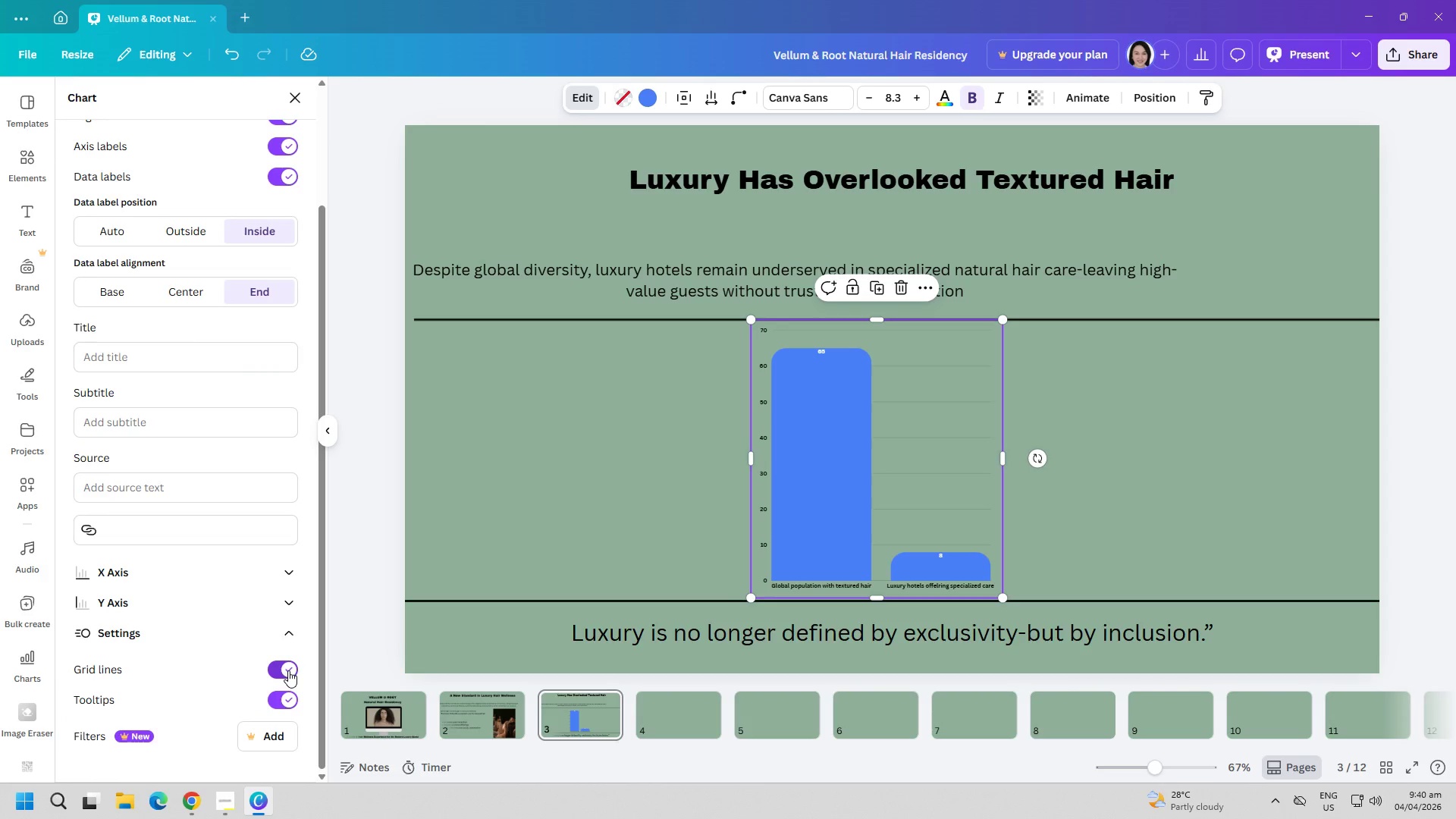 
left_click([288, 670])
 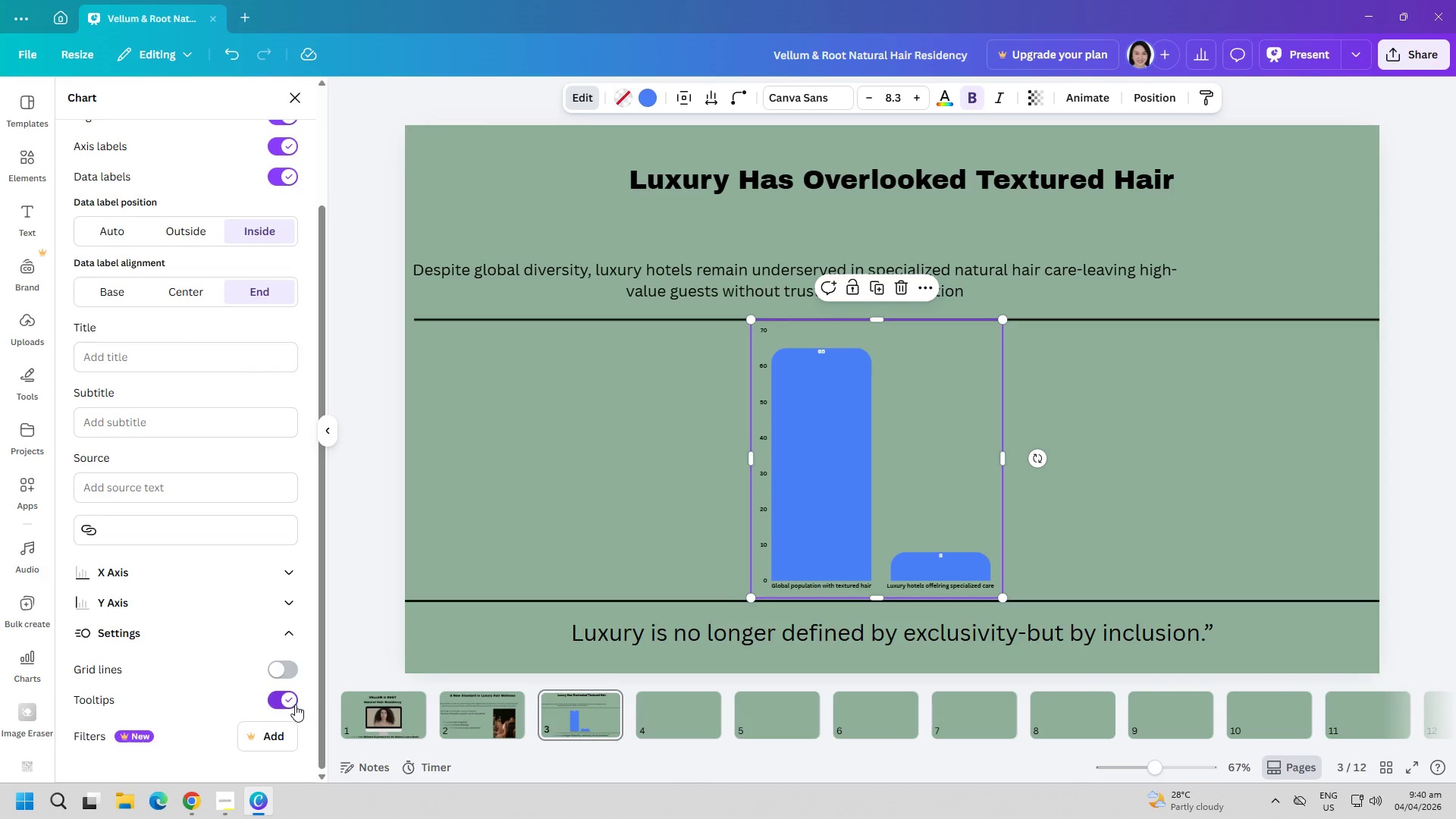 
left_click([293, 706])
 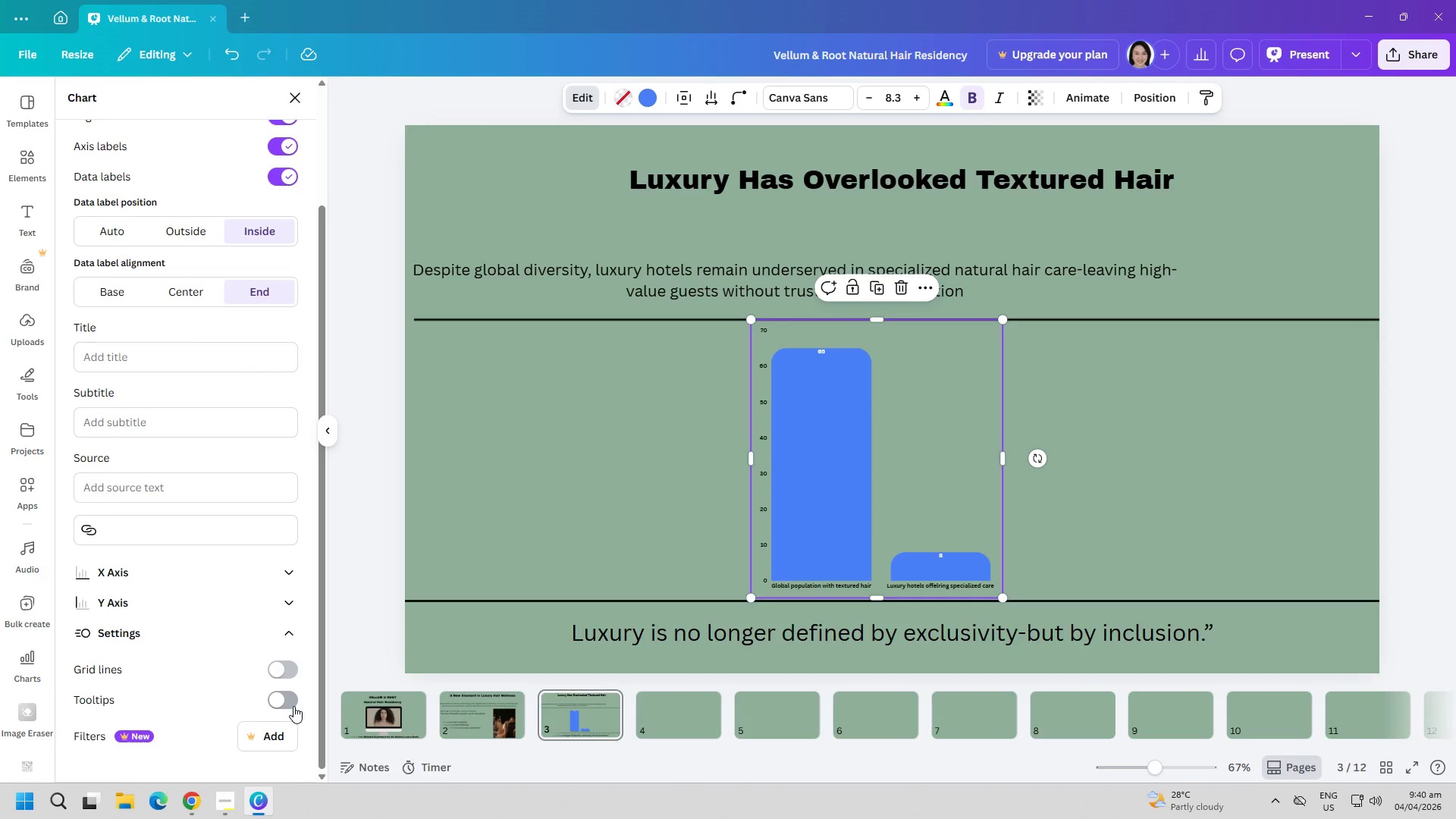 
left_click([293, 706])
 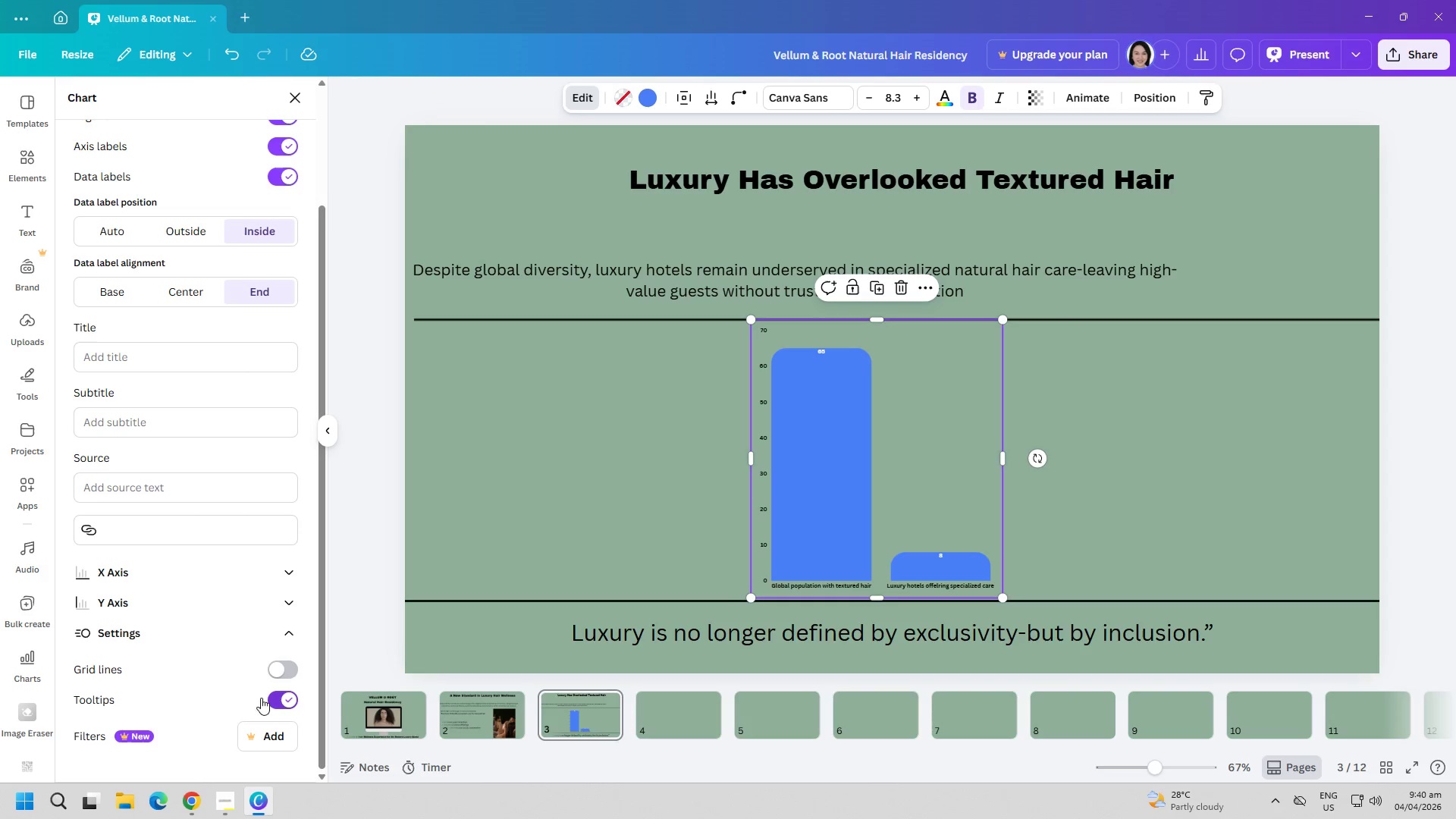 
scroll: coordinate [225, 679], scroll_direction: down, amount: 2.0
 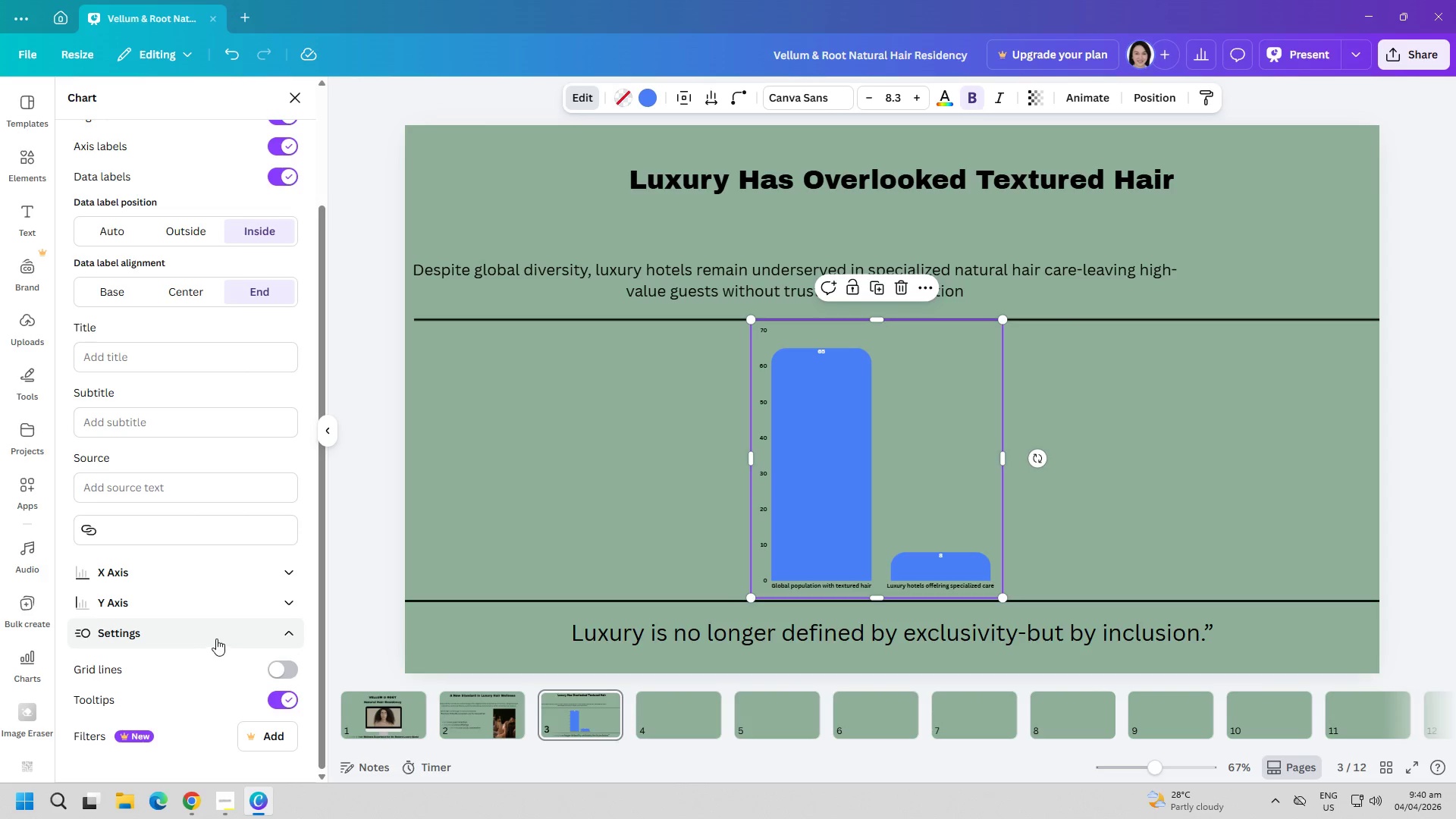 
left_click([223, 635])
 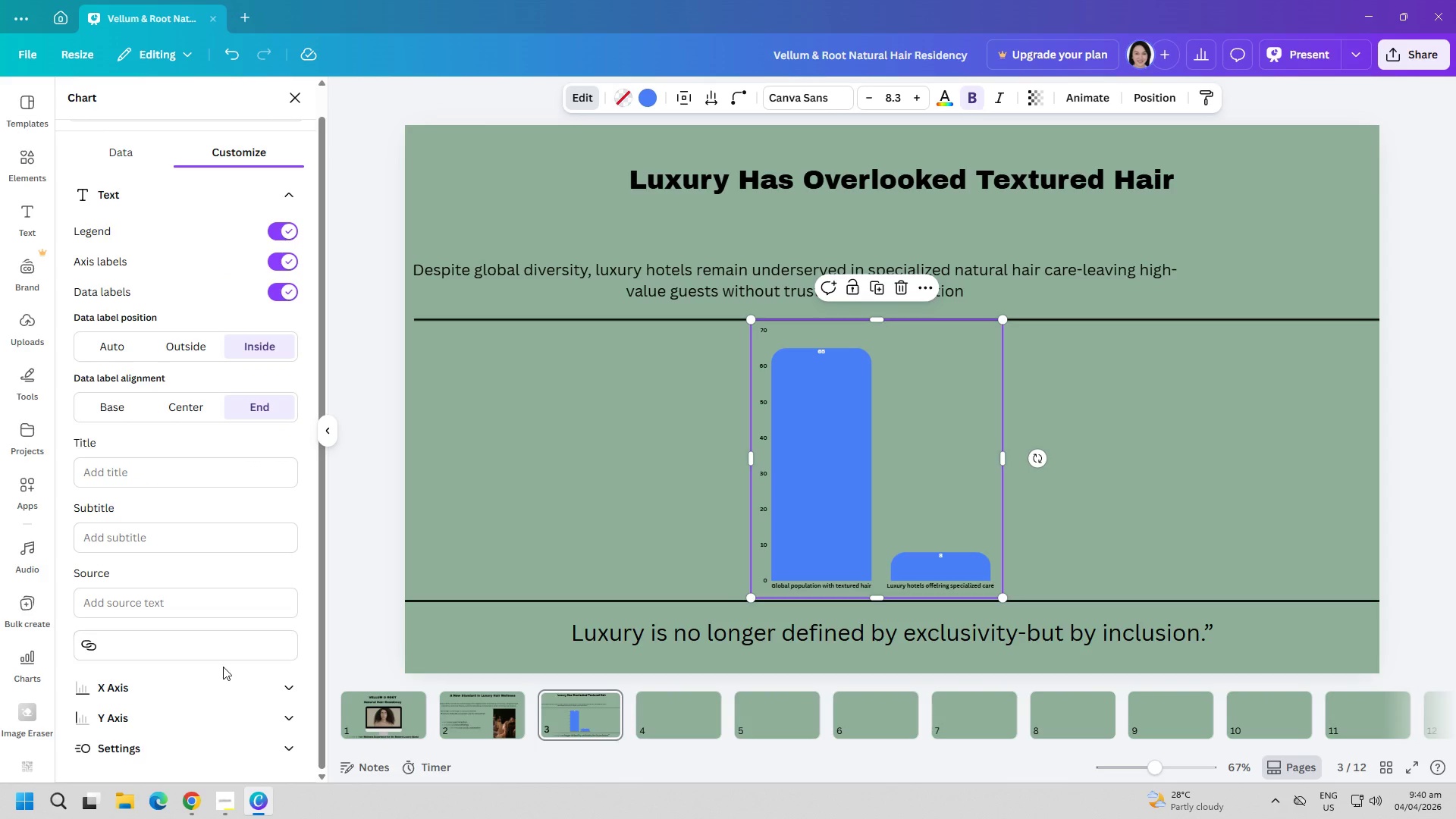 
scroll: coordinate [215, 698], scroll_direction: down, amount: 3.0
 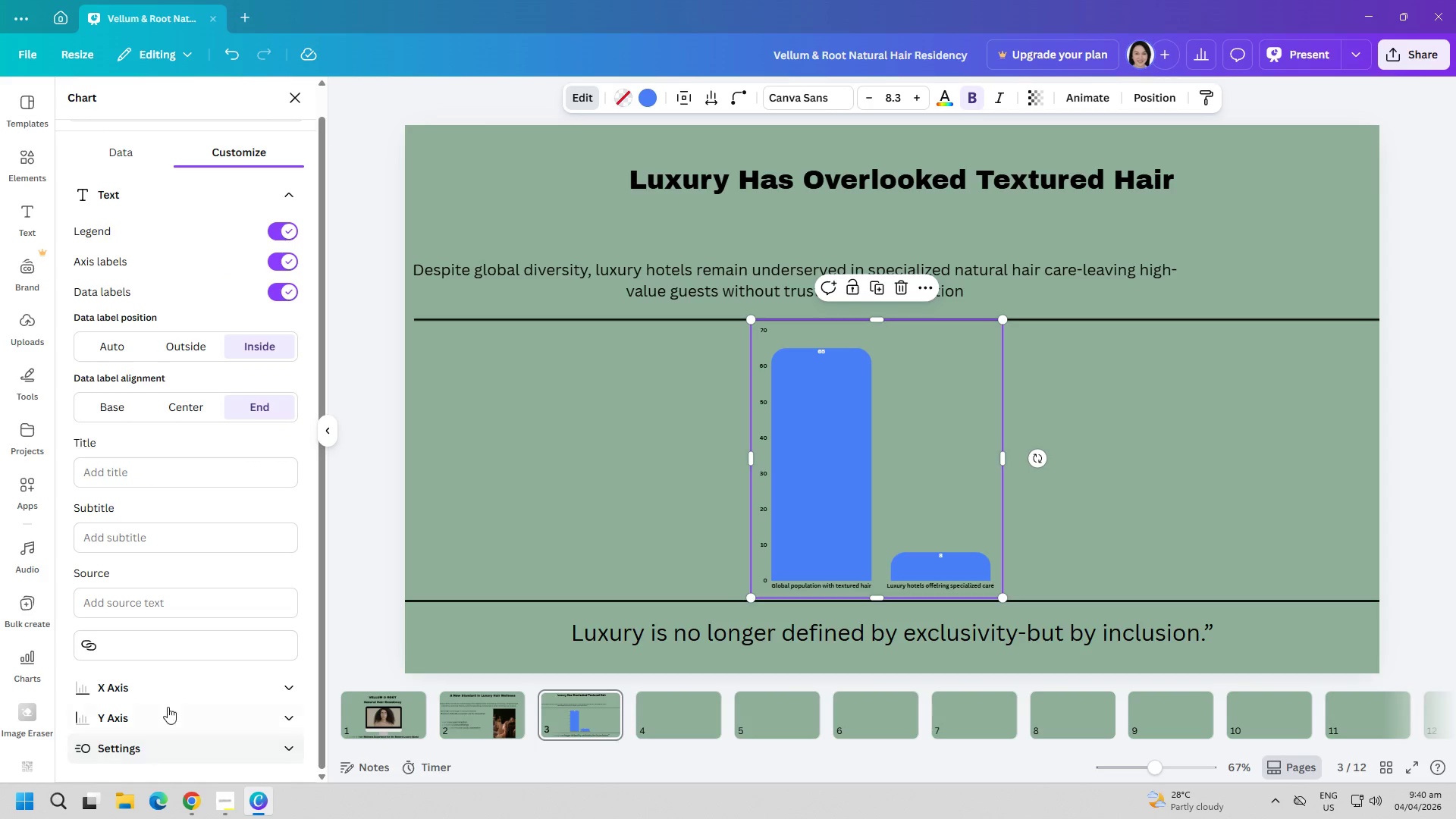 
left_click([127, 716])
 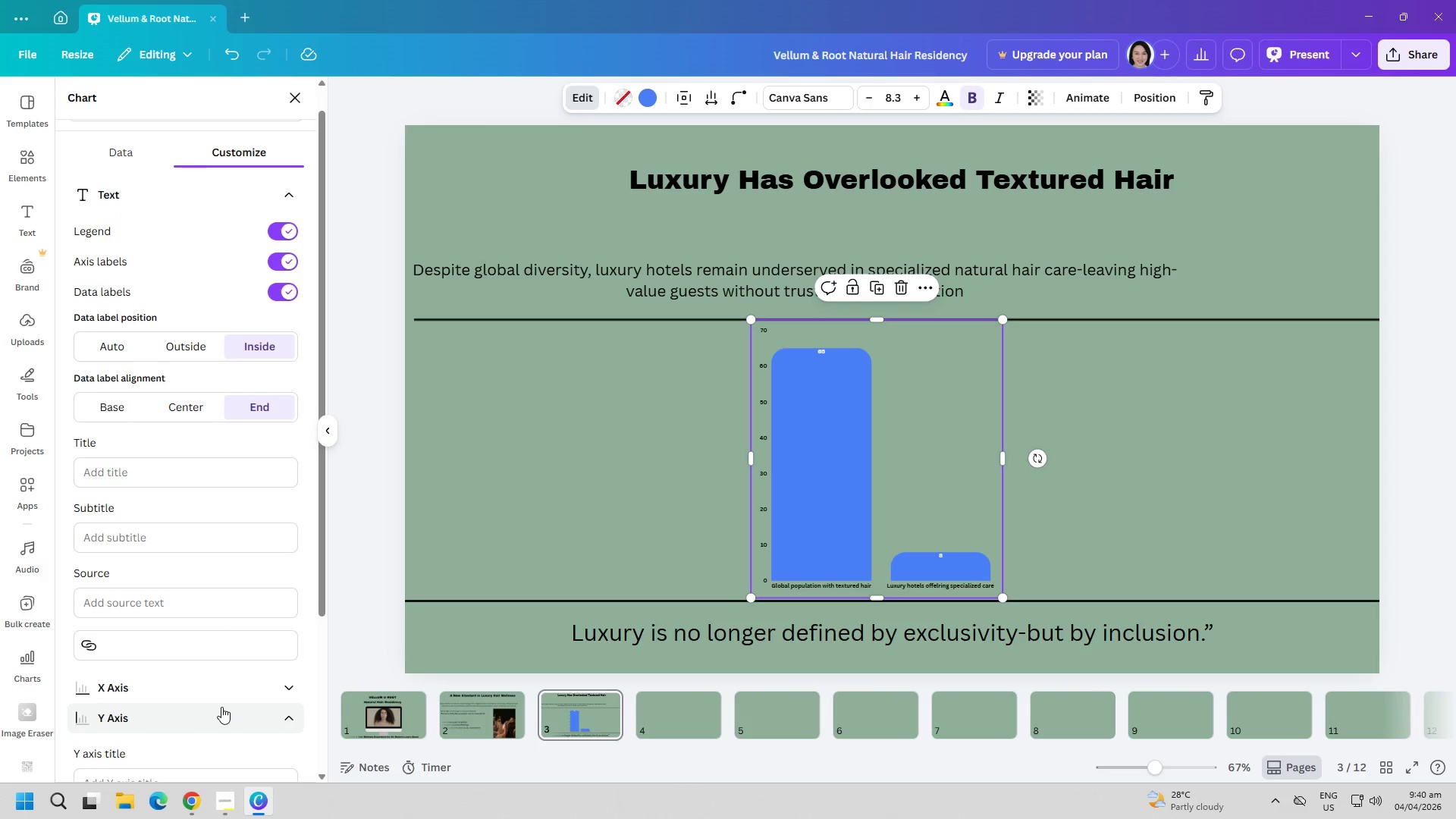 
scroll: coordinate [174, 646], scroll_direction: down, amount: 8.0
 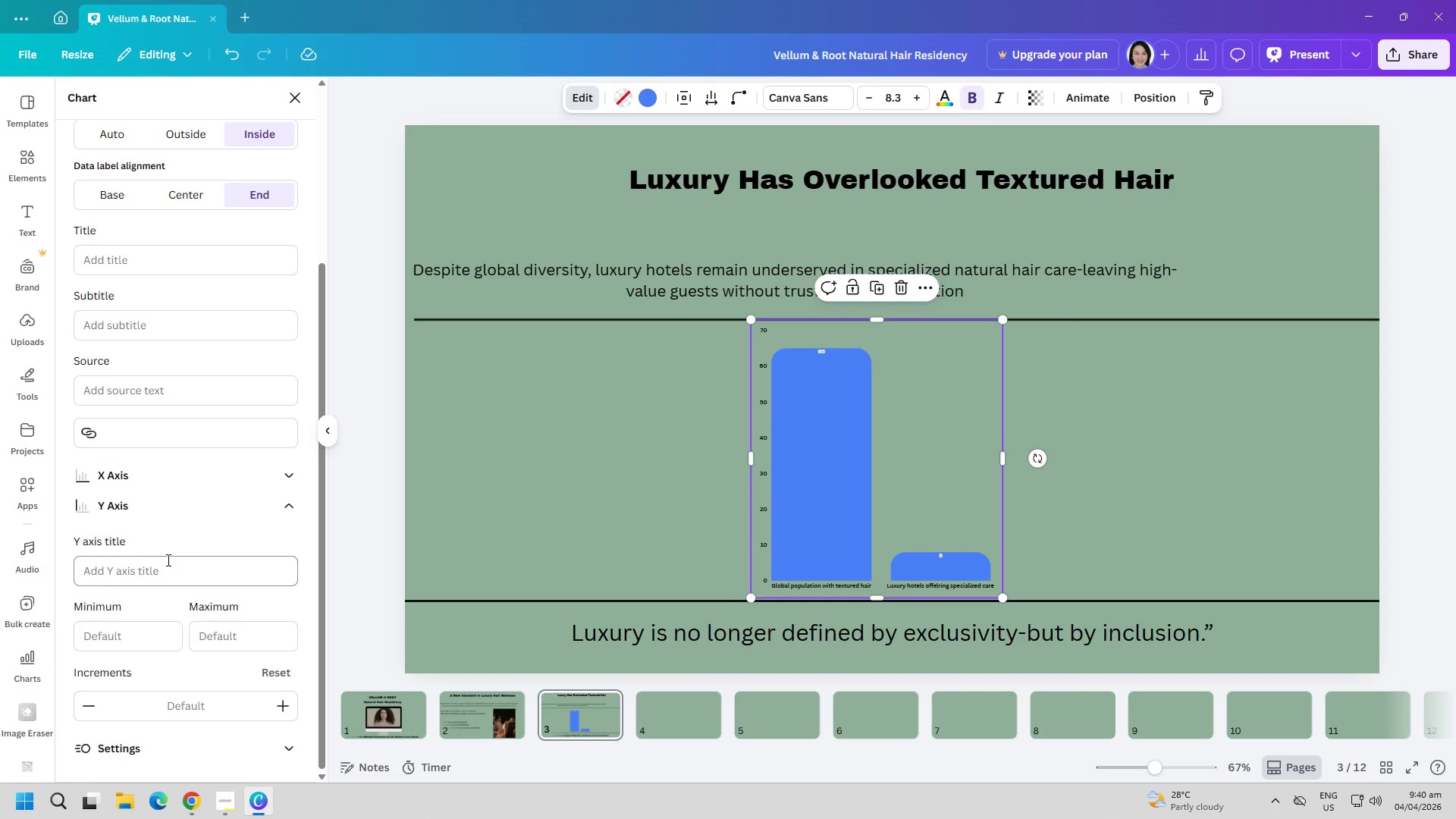 
left_click([184, 512])
 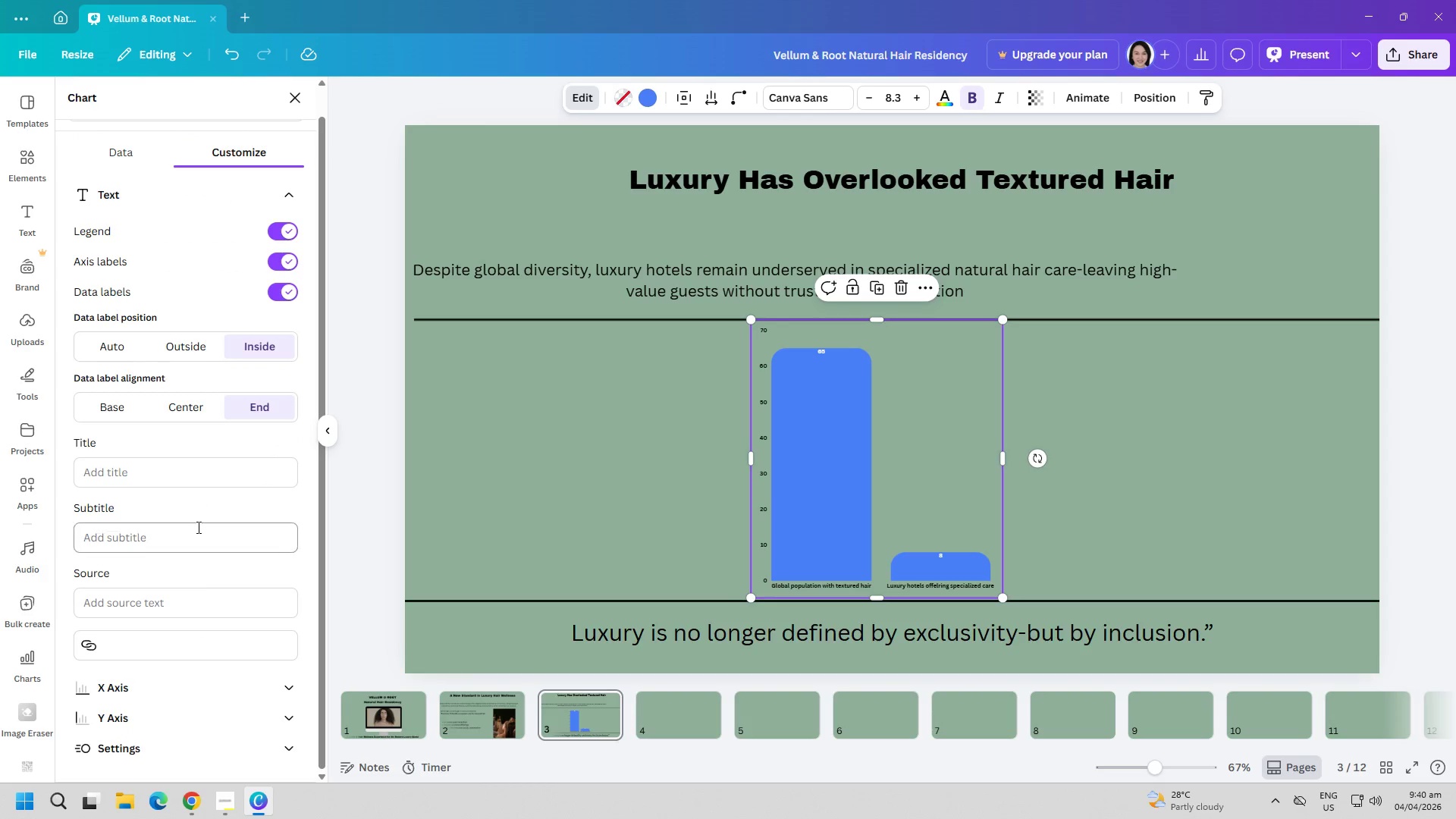 
left_click([186, 680])
 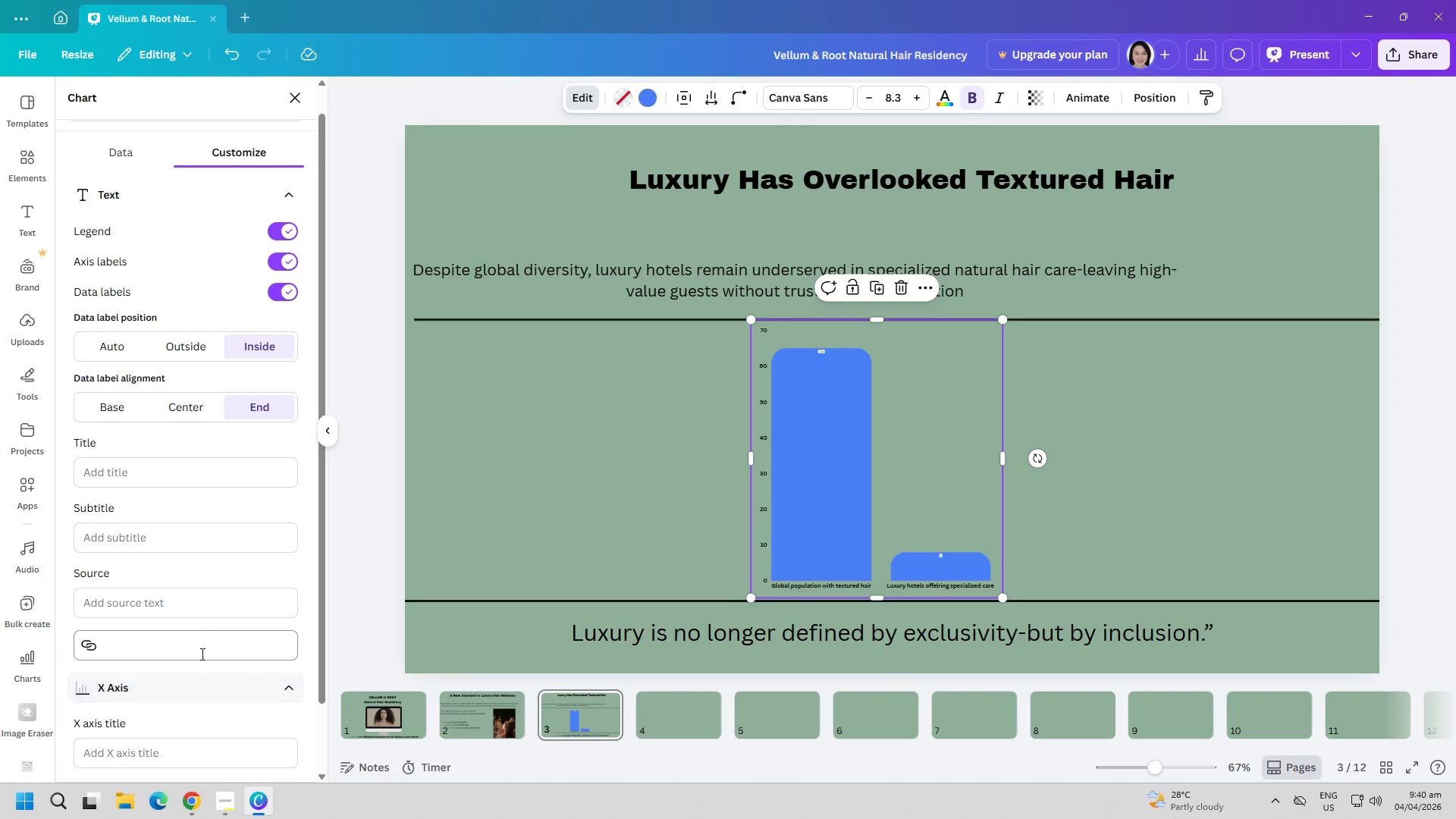 
scroll: coordinate [204, 639], scroll_direction: down, amount: 8.0
 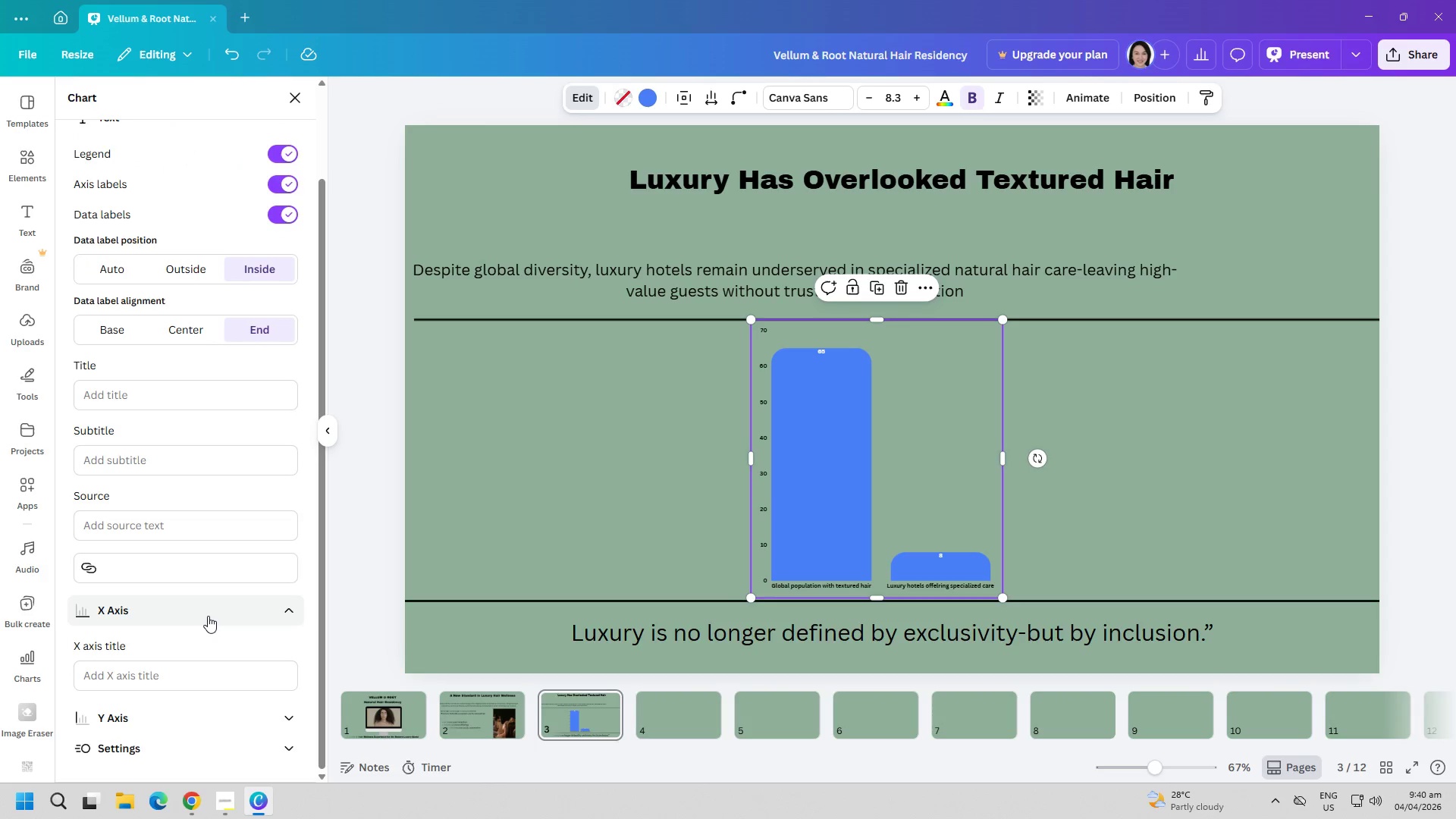 
left_click([208, 614])
 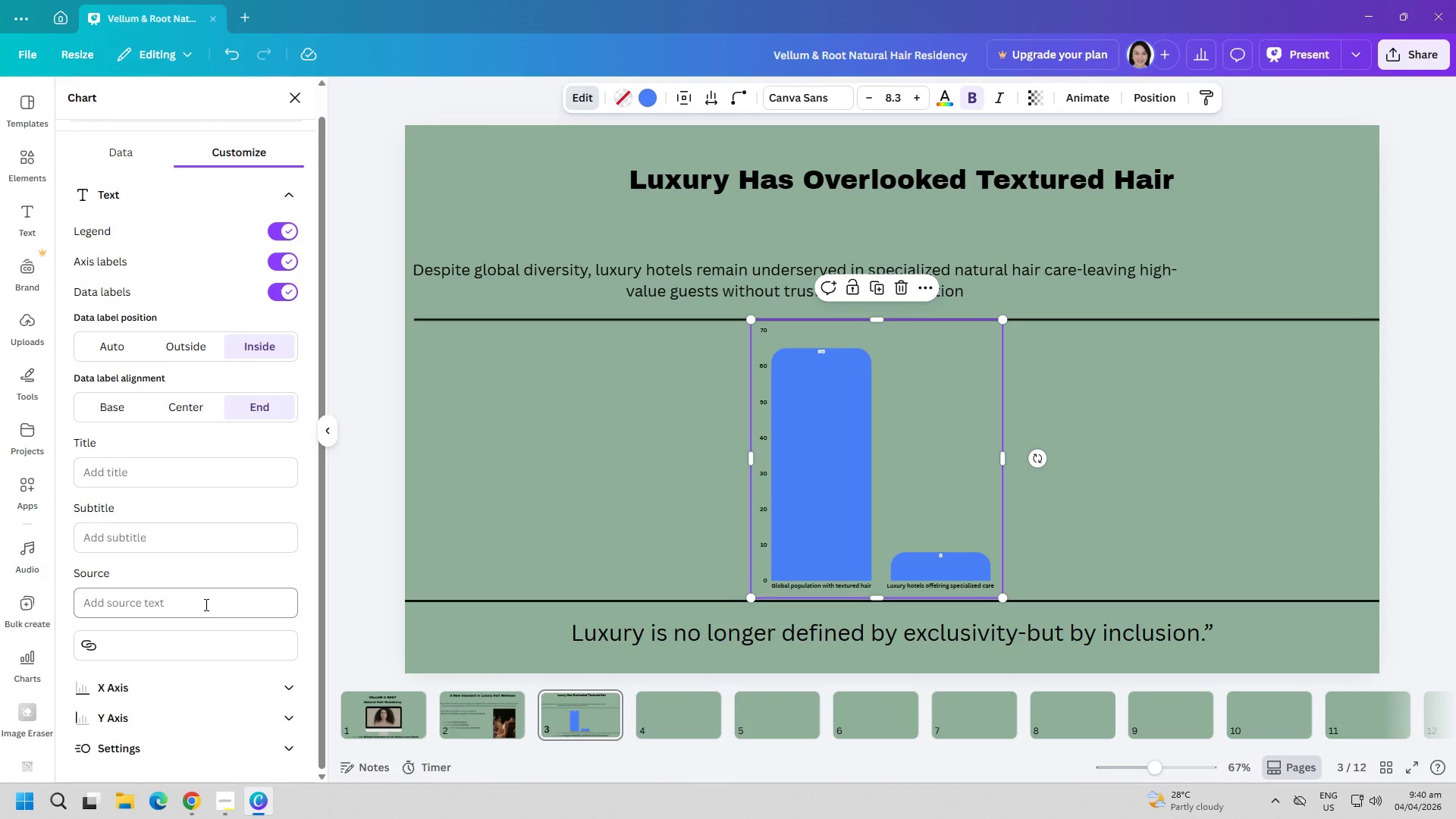 
scroll: coordinate [203, 566], scroll_direction: up, amount: 2.0
 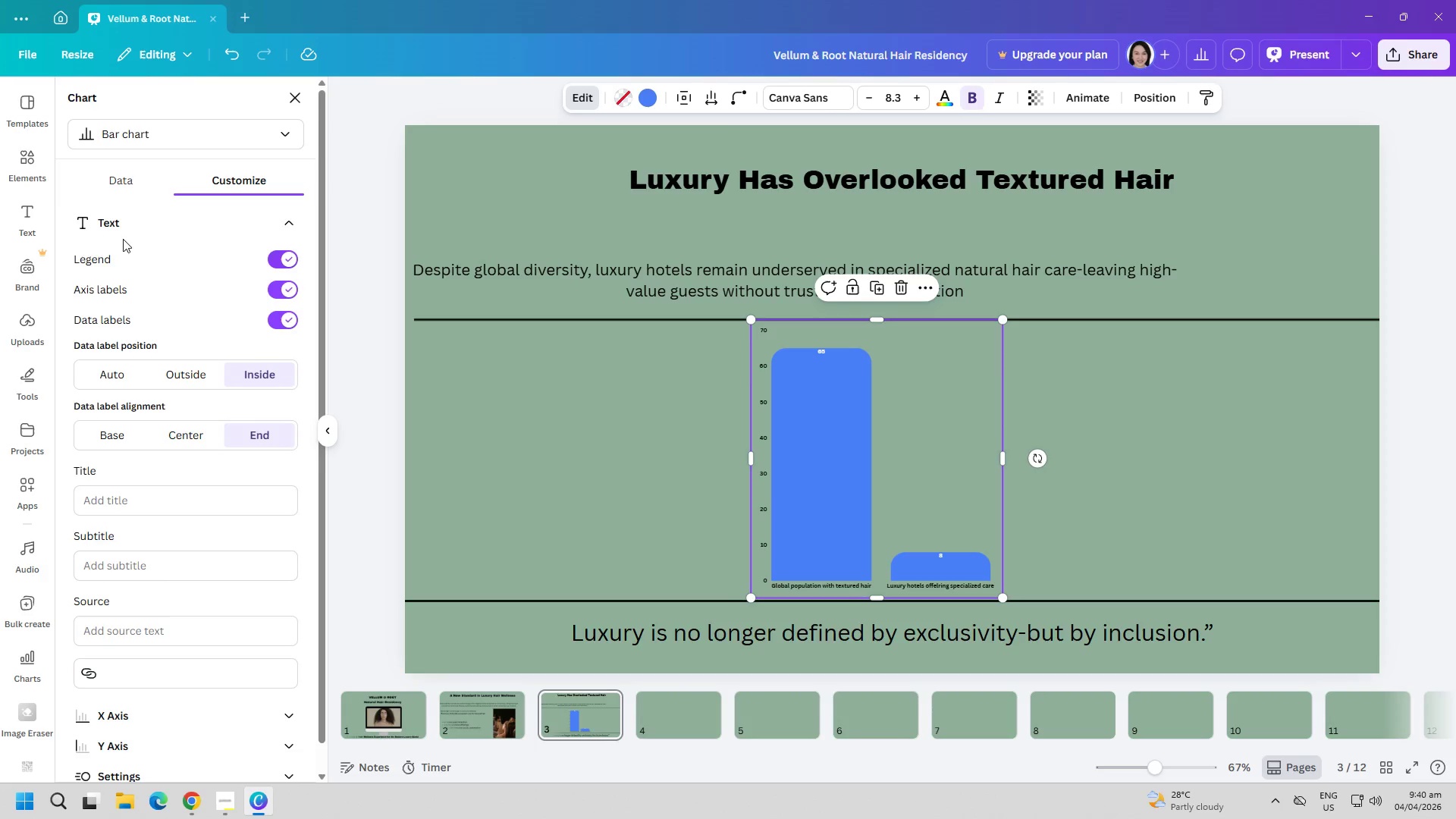 
left_click([118, 225])
 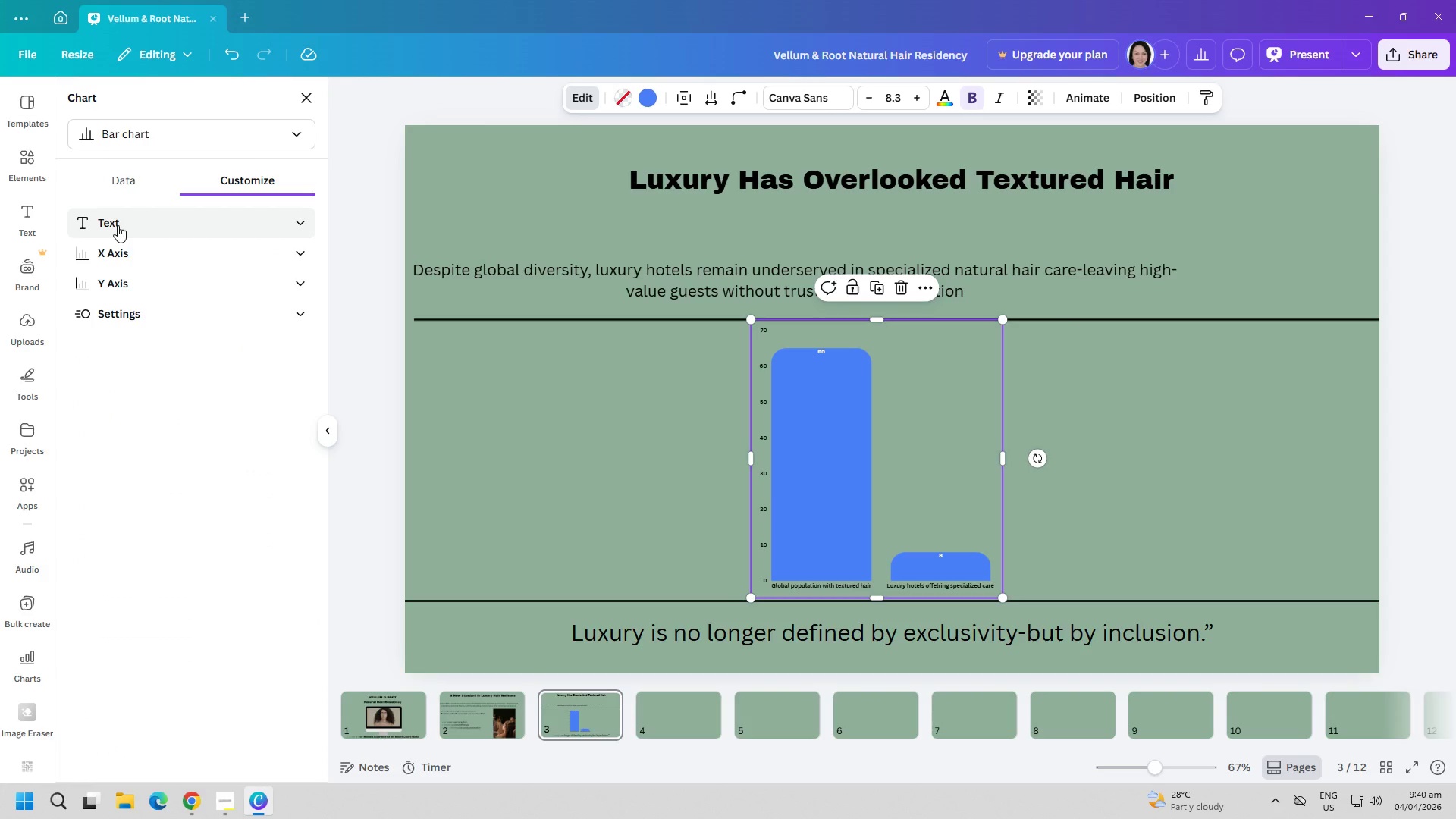 
left_click([118, 225])
 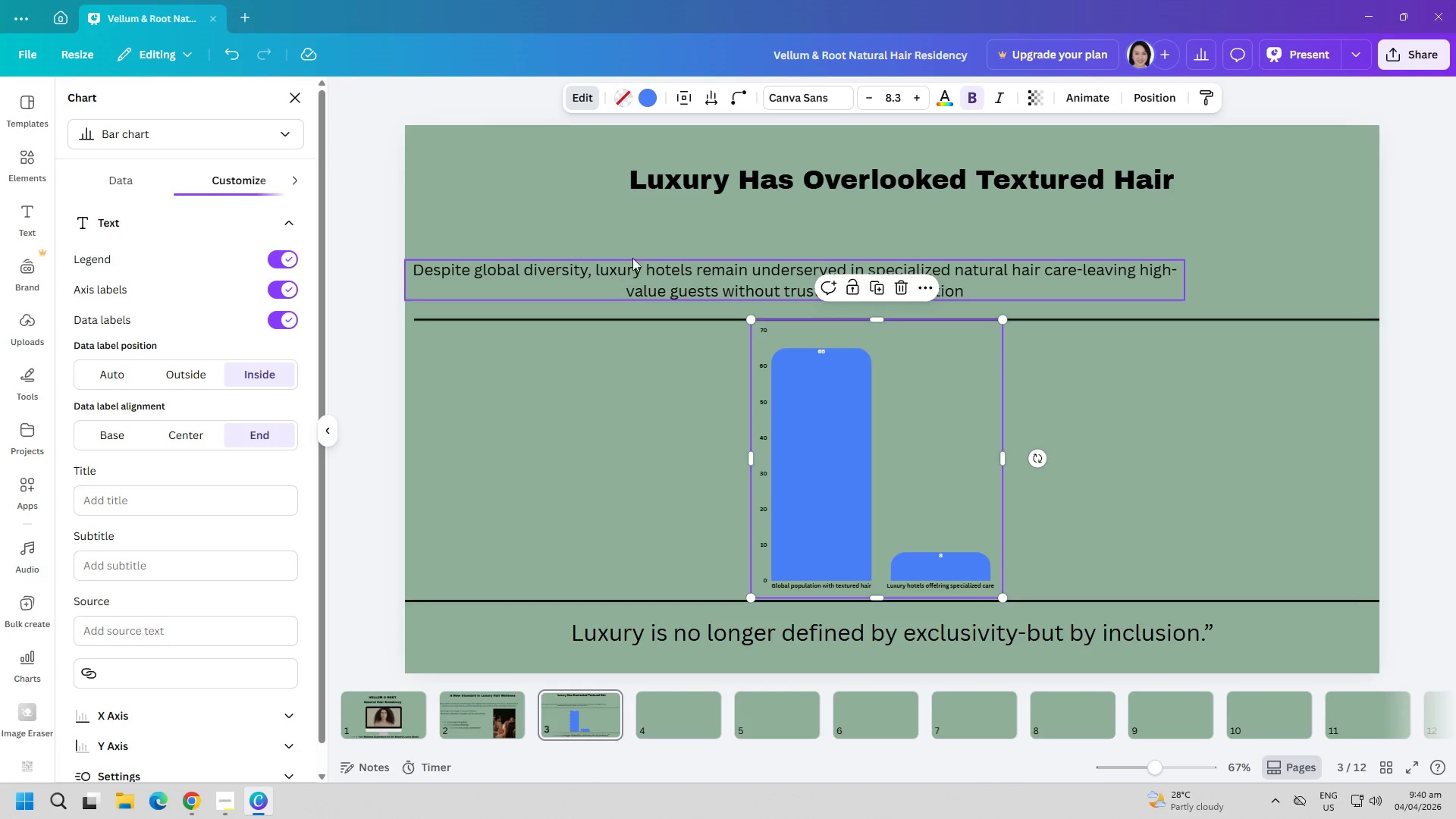 
left_click([805, 588])
 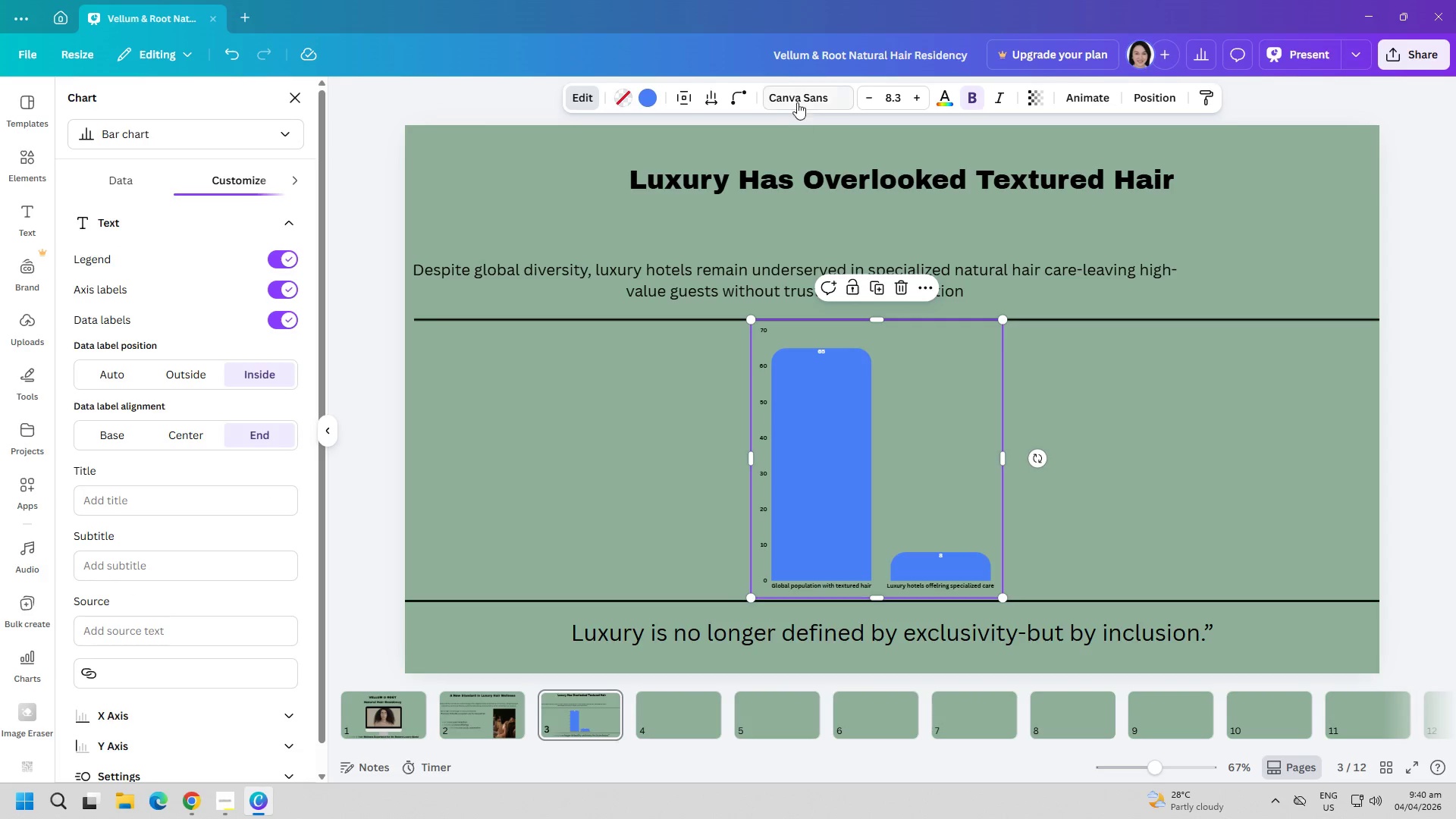 
left_click([781, 96])
 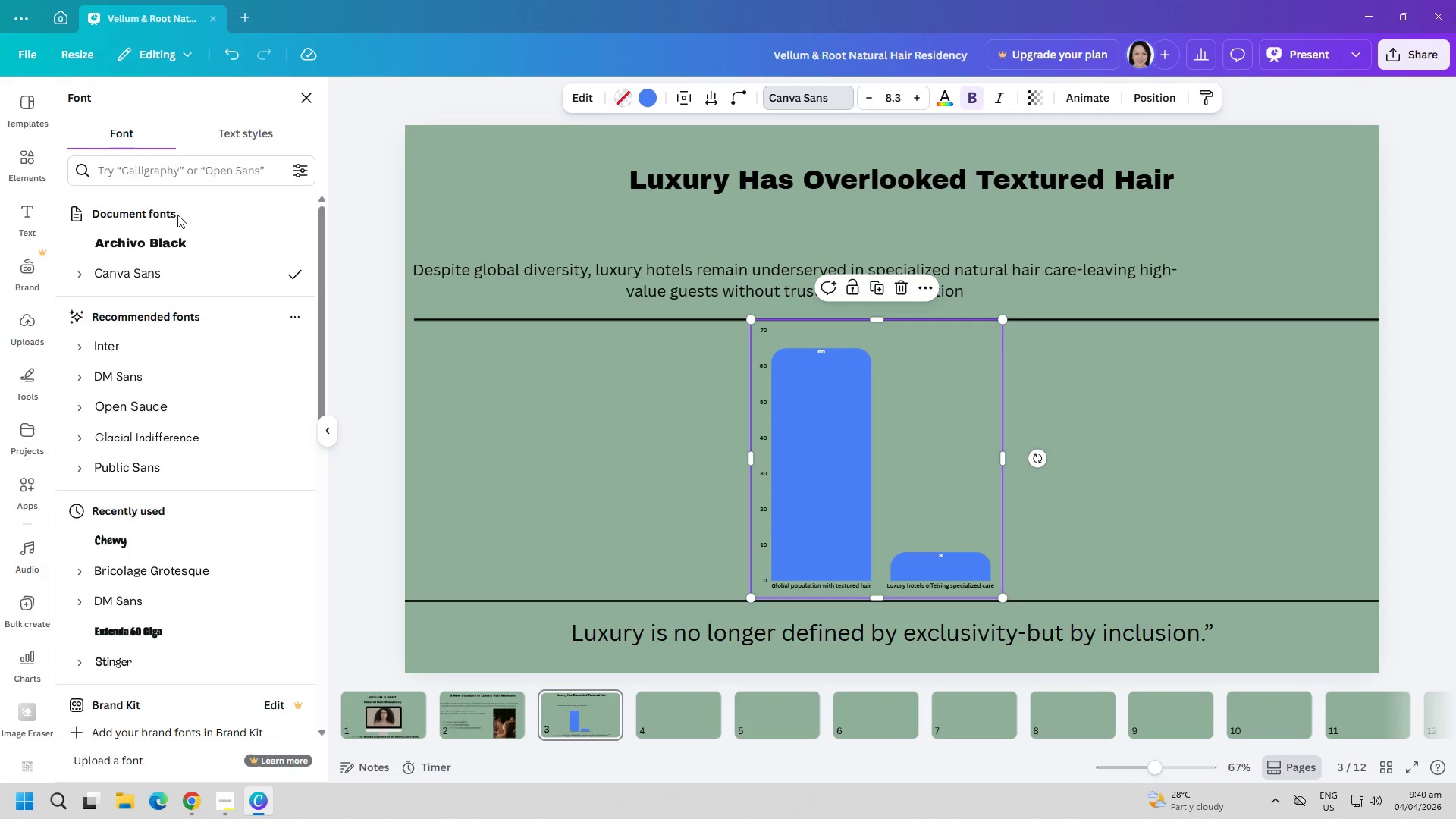 
left_click([164, 238])
 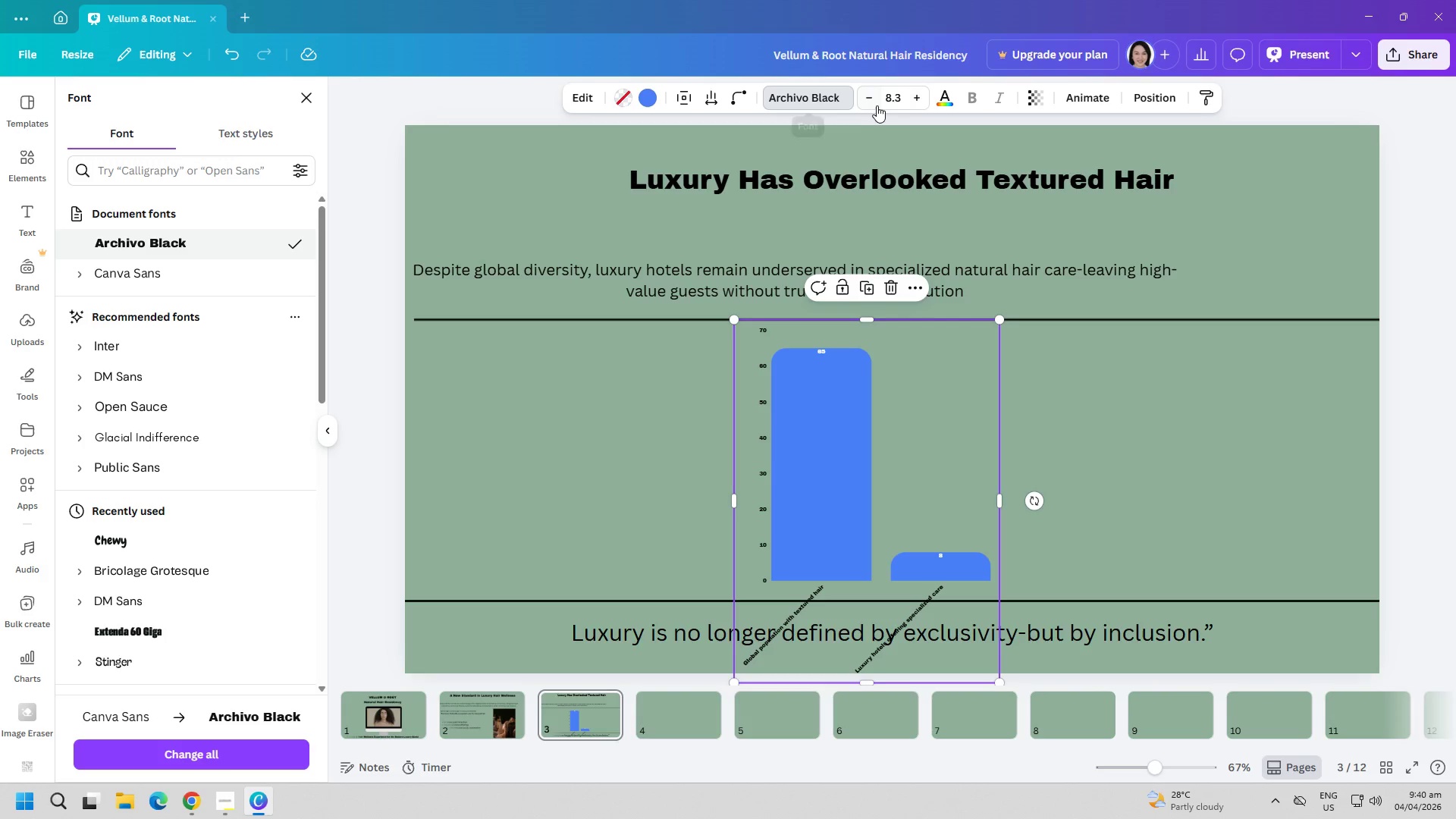 
double_click([868, 99])
 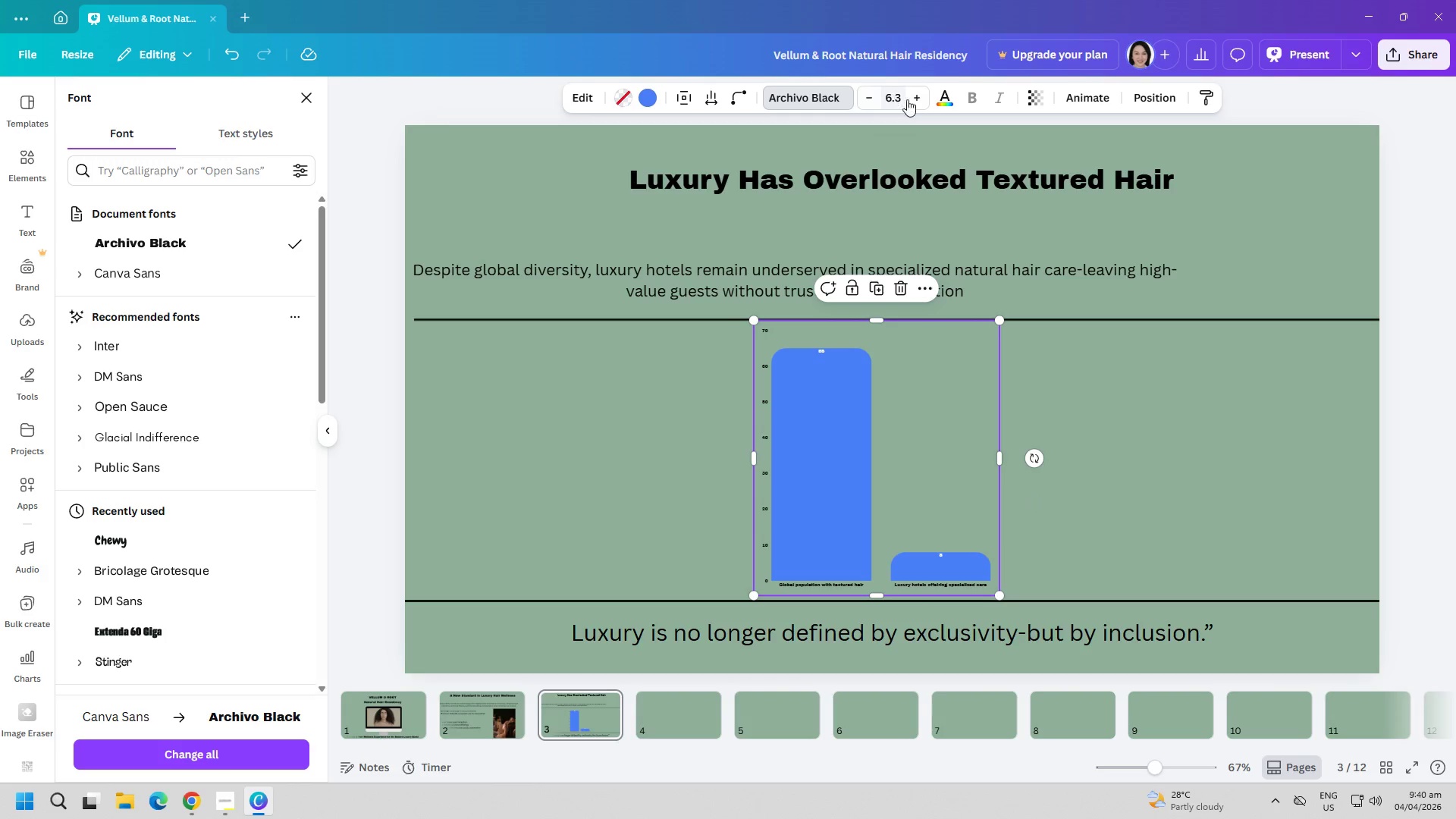 
left_click([916, 99])
 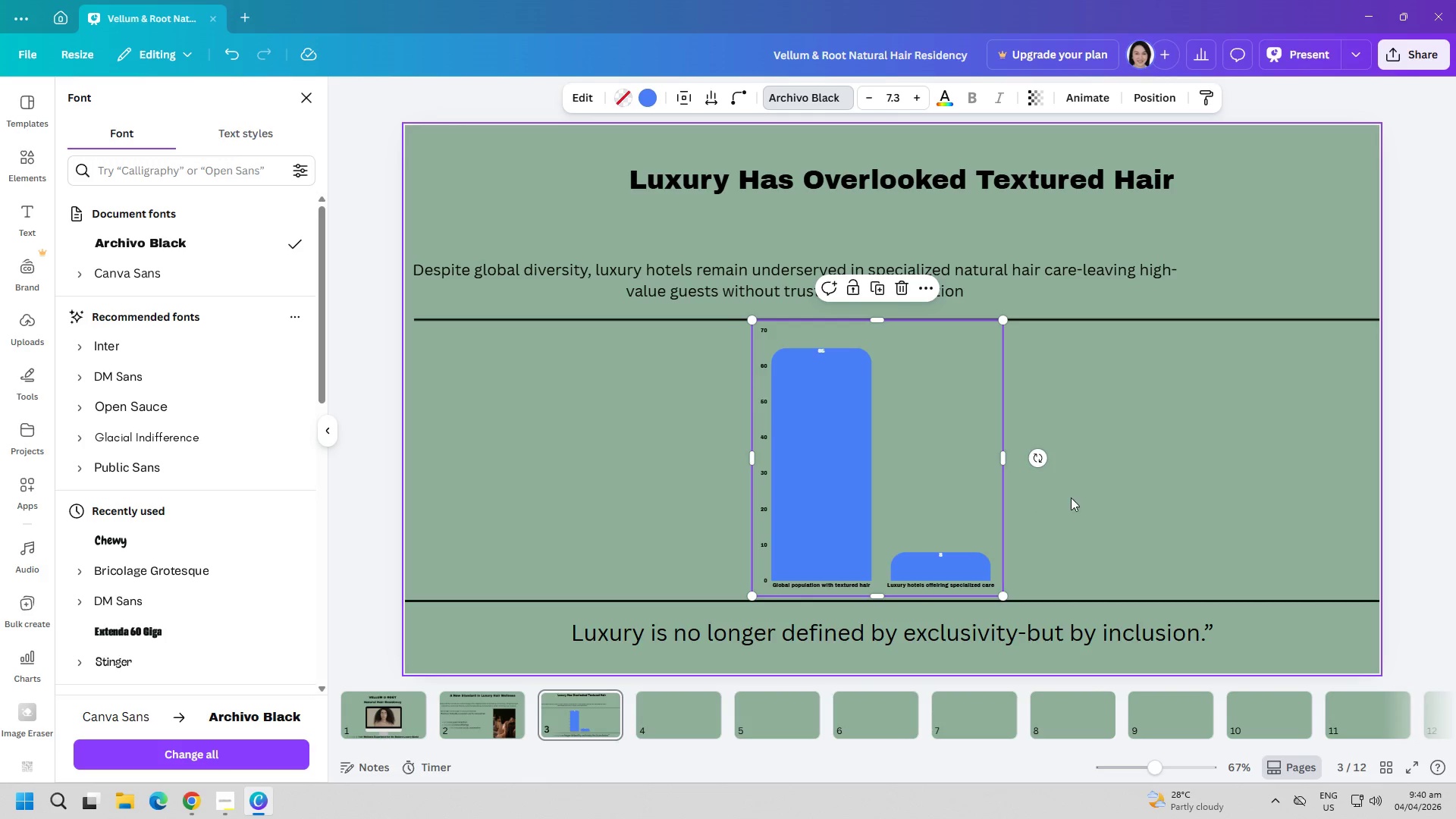 
left_click([1138, 510])
 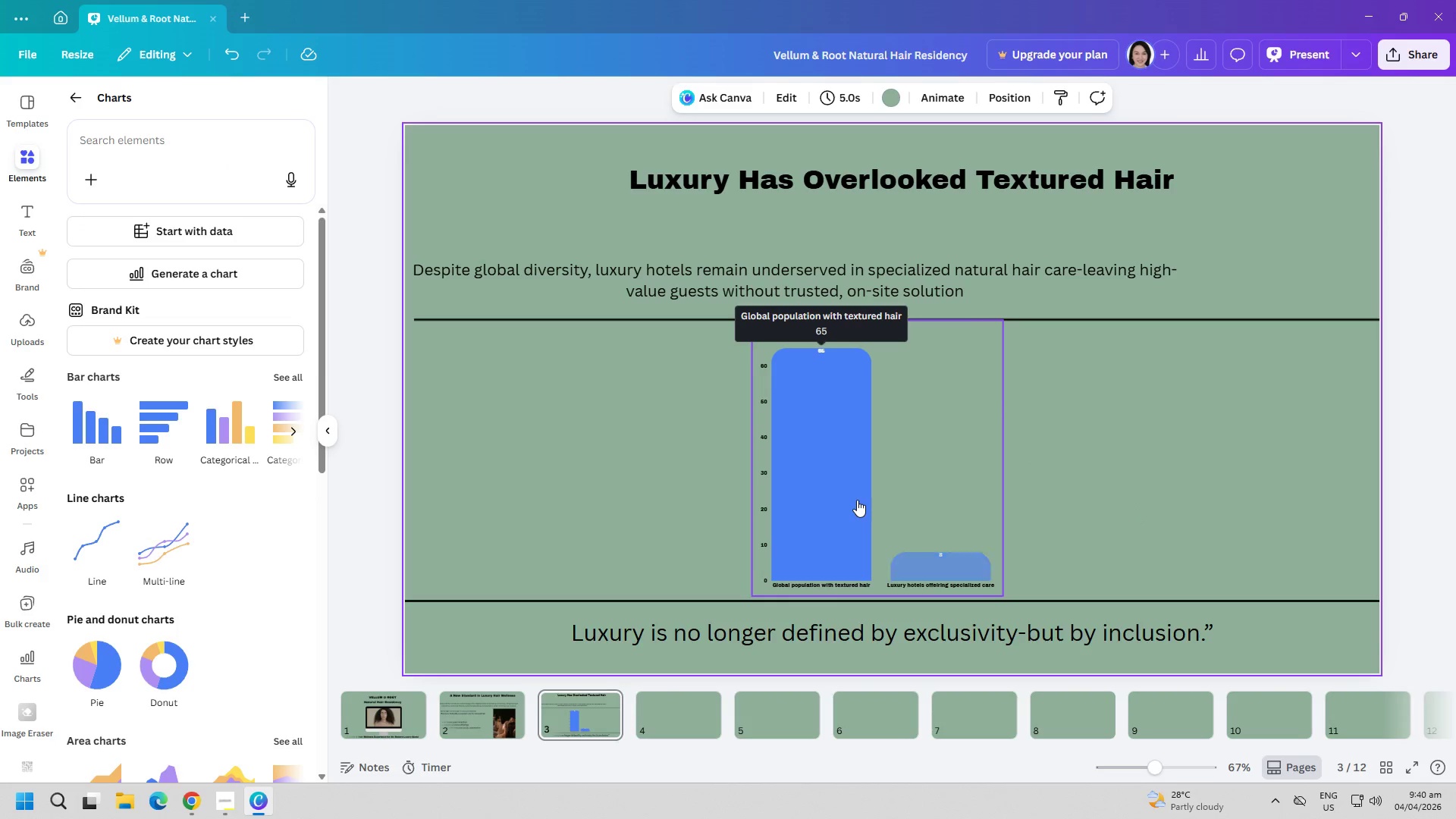 
left_click_drag(start_coordinate=[827, 504], to_coordinate=[827, 486])
 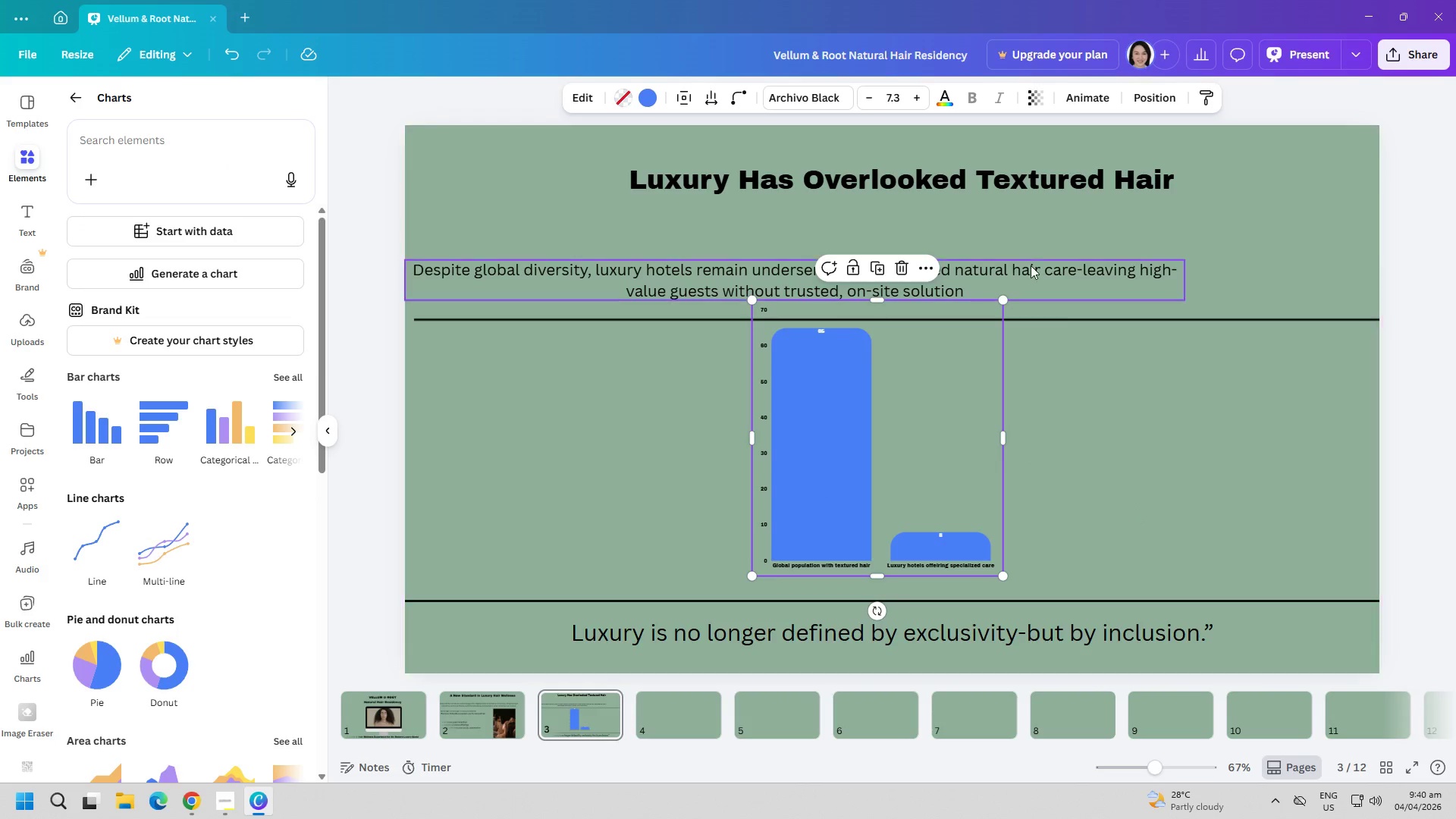 
left_click_drag(start_coordinate=[1031, 272], to_coordinate=[1034, 247])
 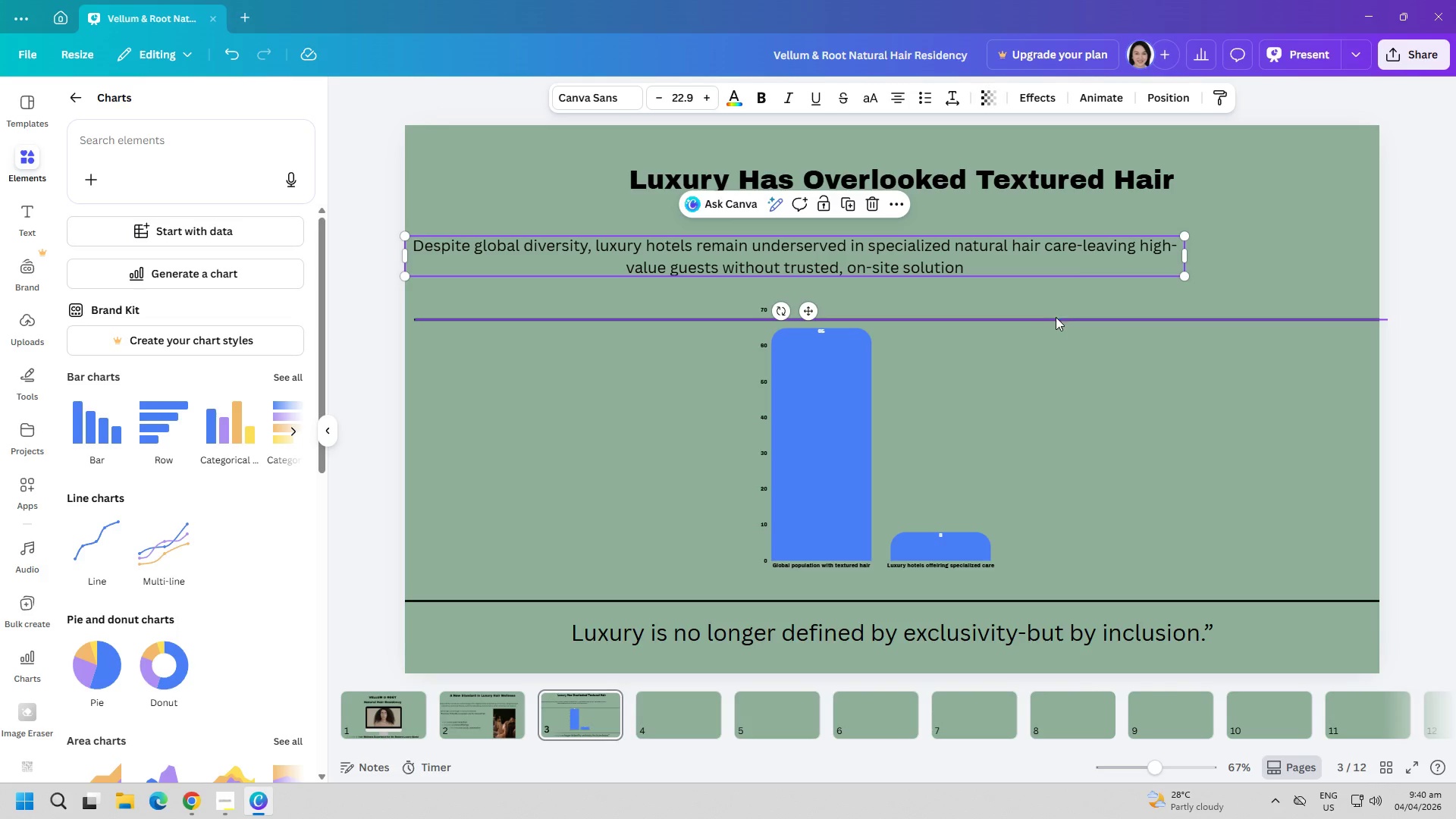 
left_click_drag(start_coordinate=[1056, 318], to_coordinate=[1056, 304])
 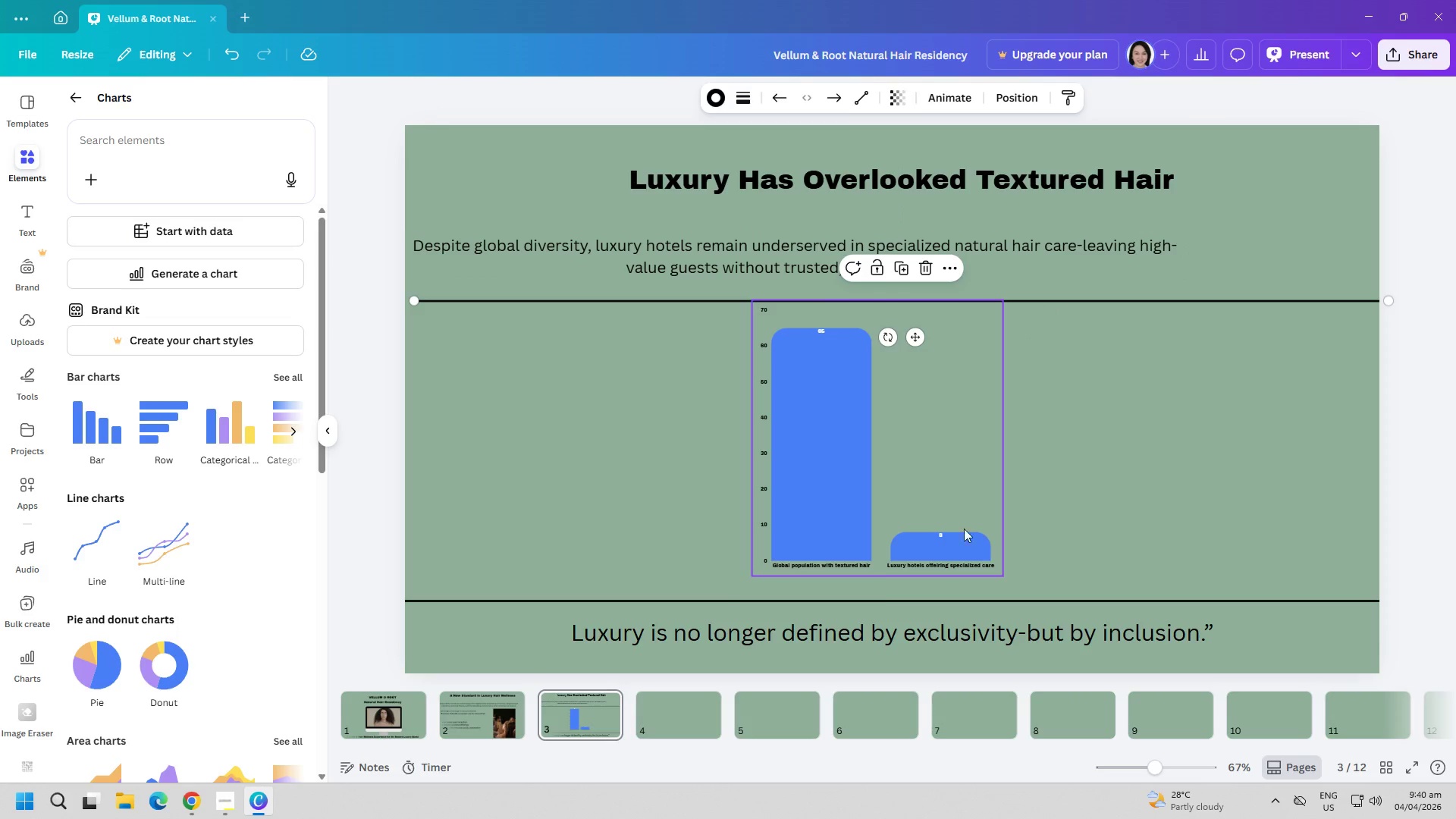 
left_click([946, 530])
 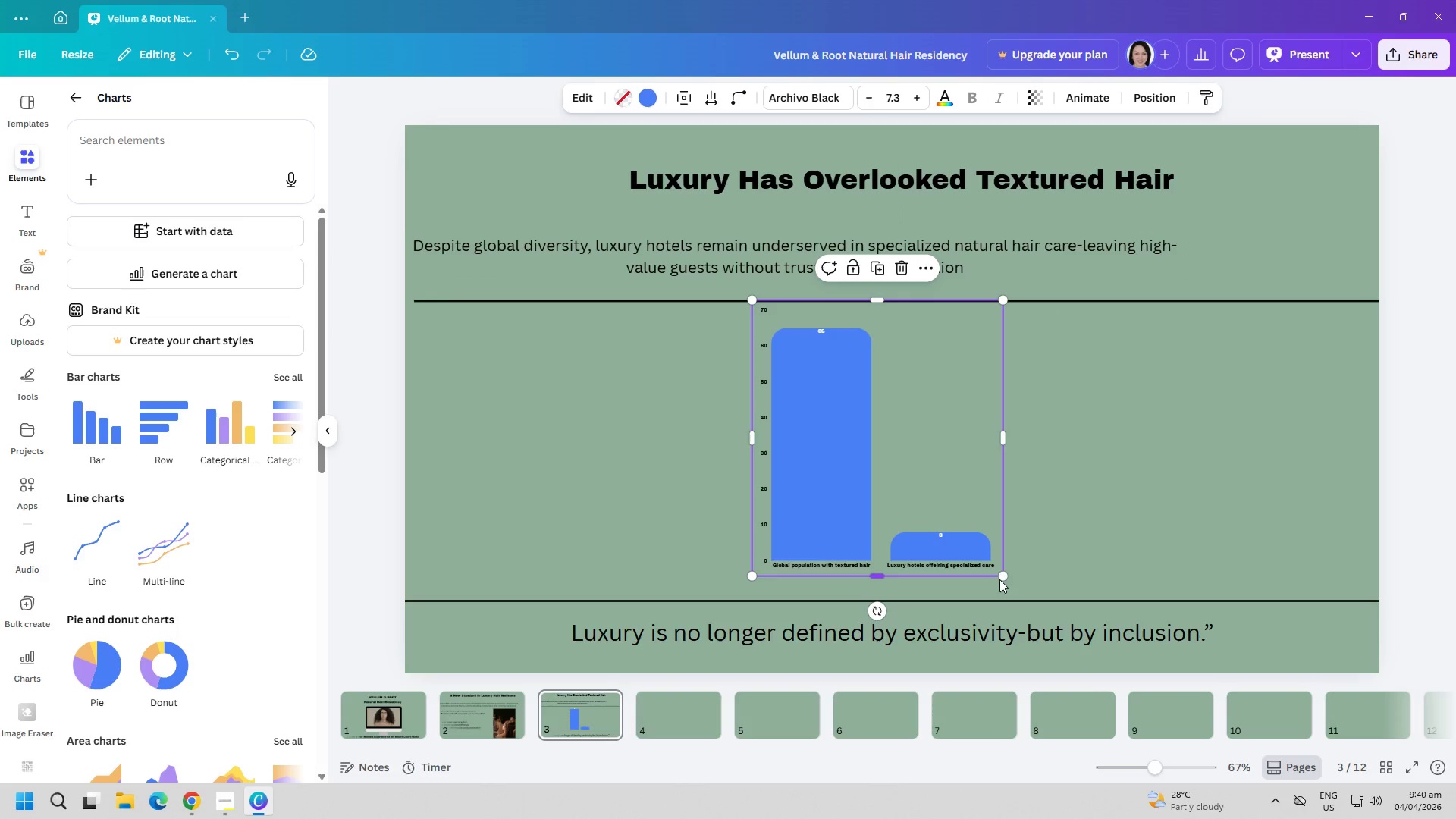 
left_click_drag(start_coordinate=[1005, 577], to_coordinate=[1016, 588])
 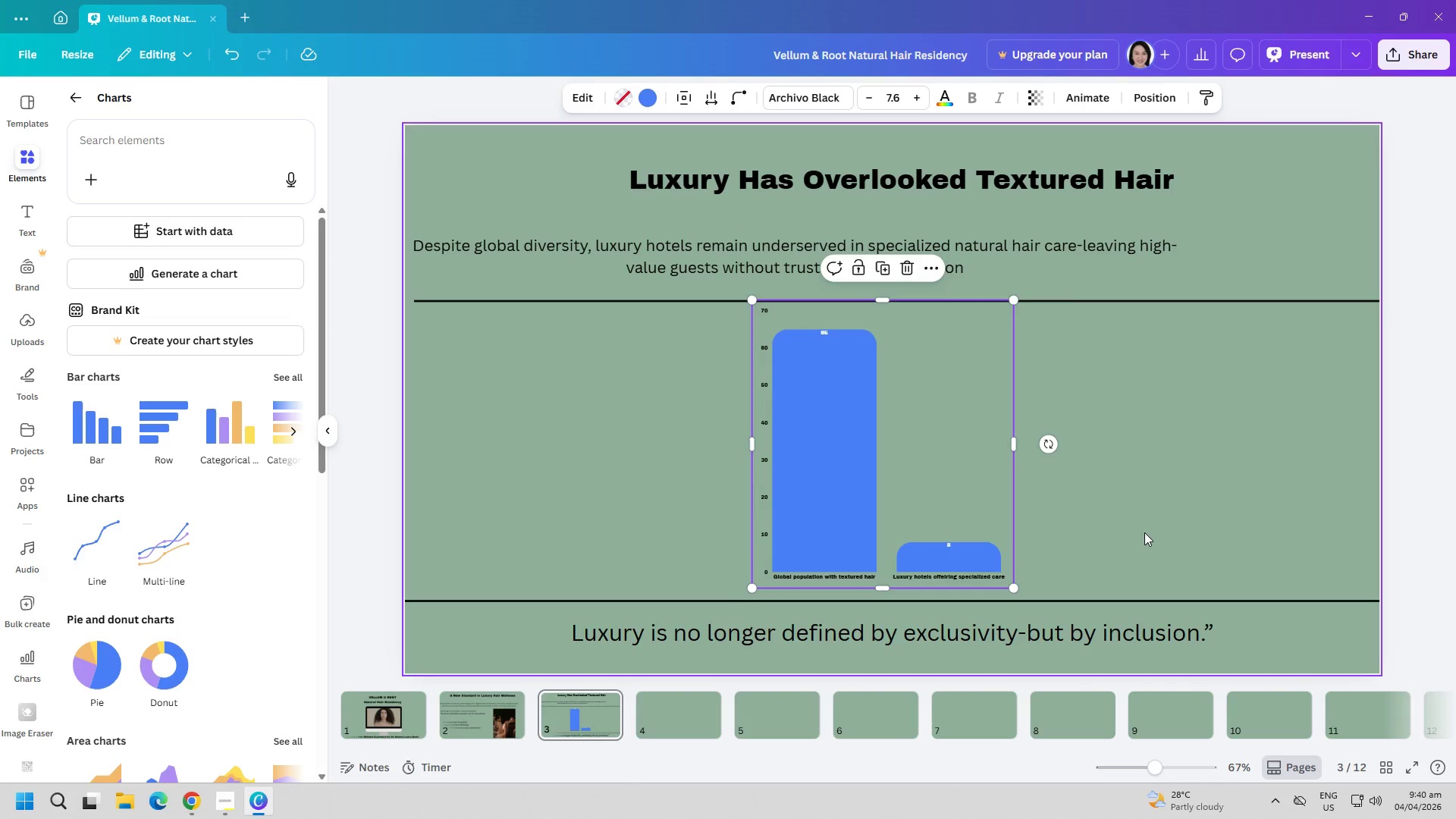 
left_click([1144, 532])
 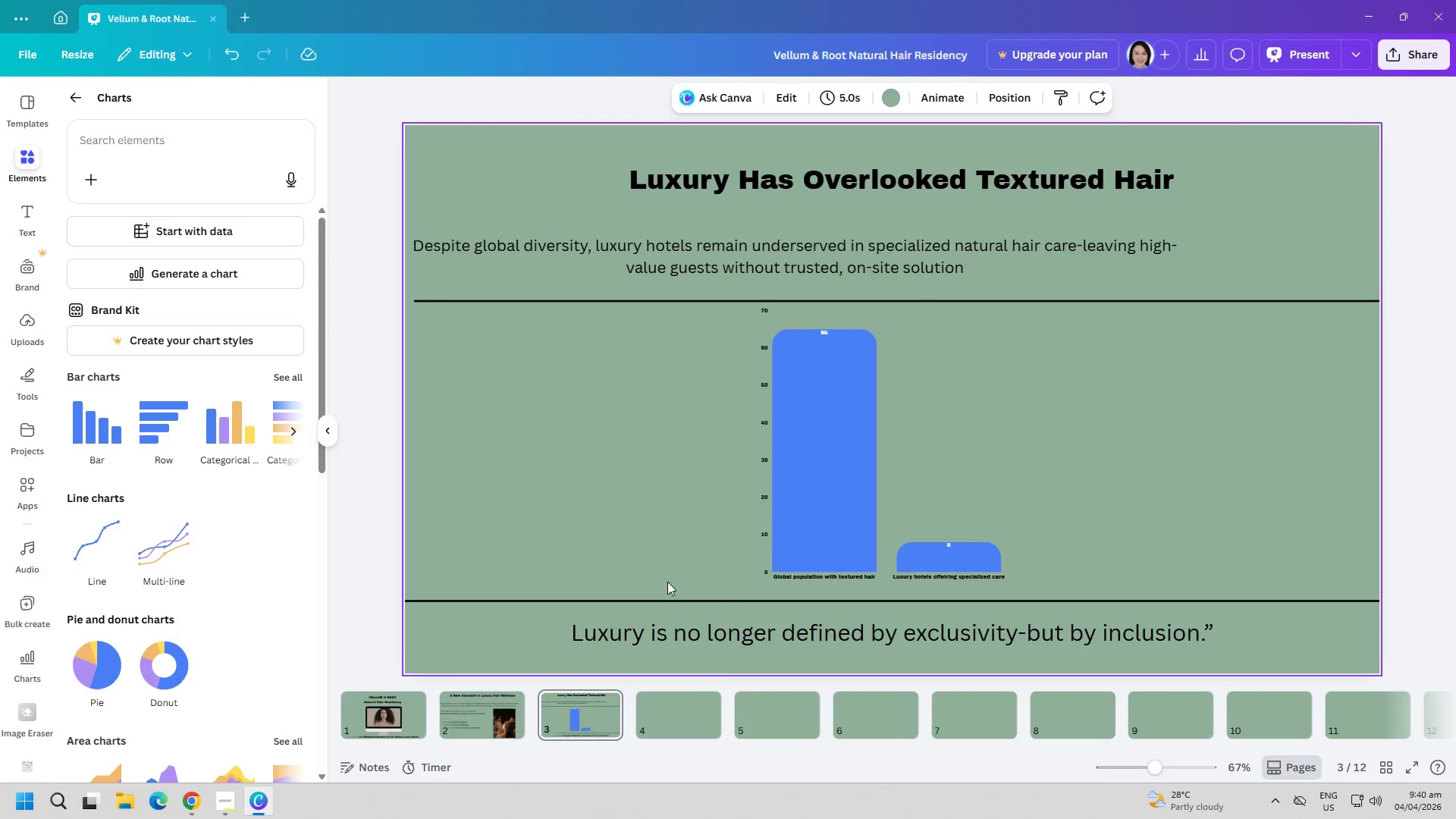 
left_click([620, 507])
 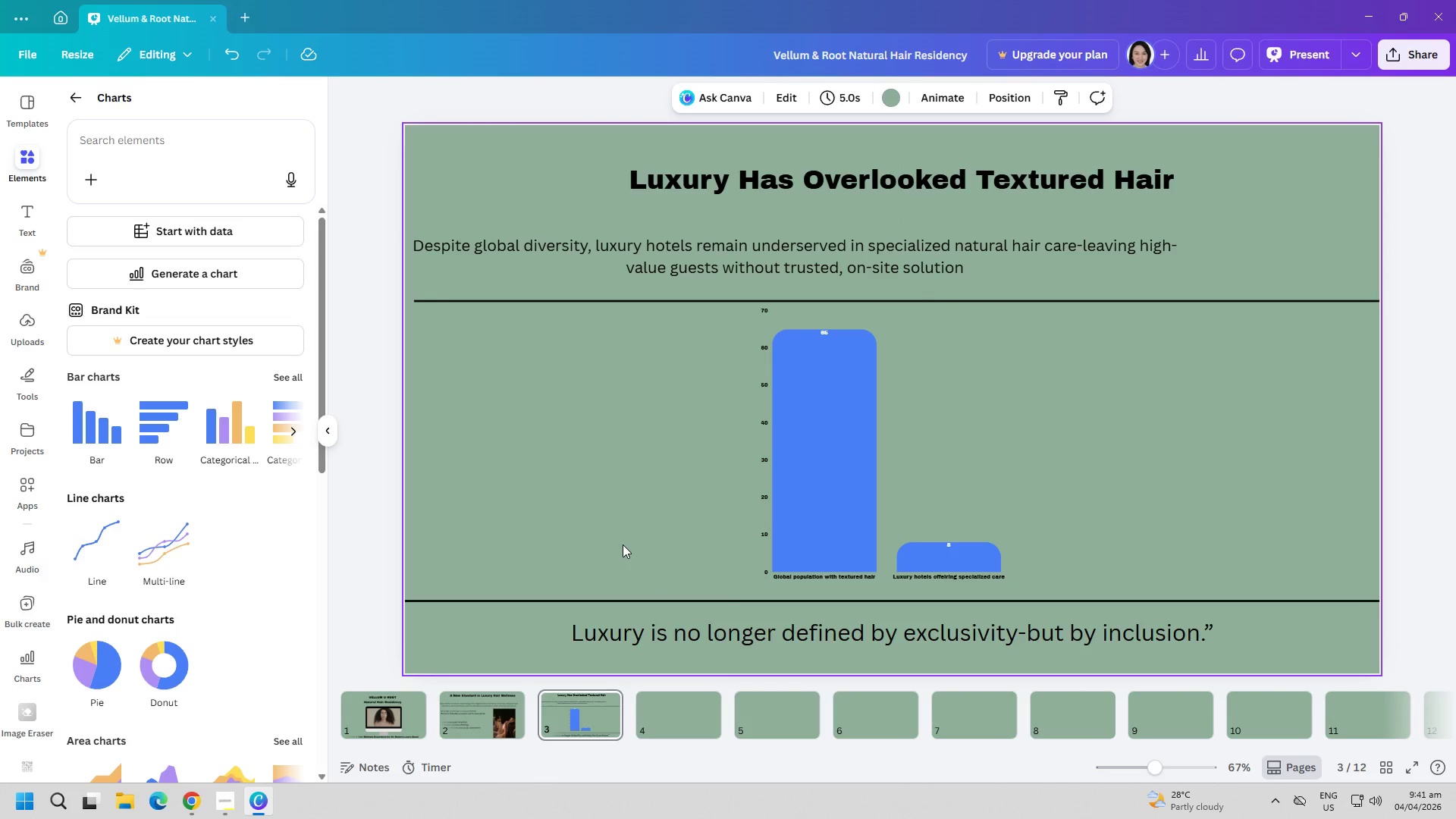 
wait(6.89)
 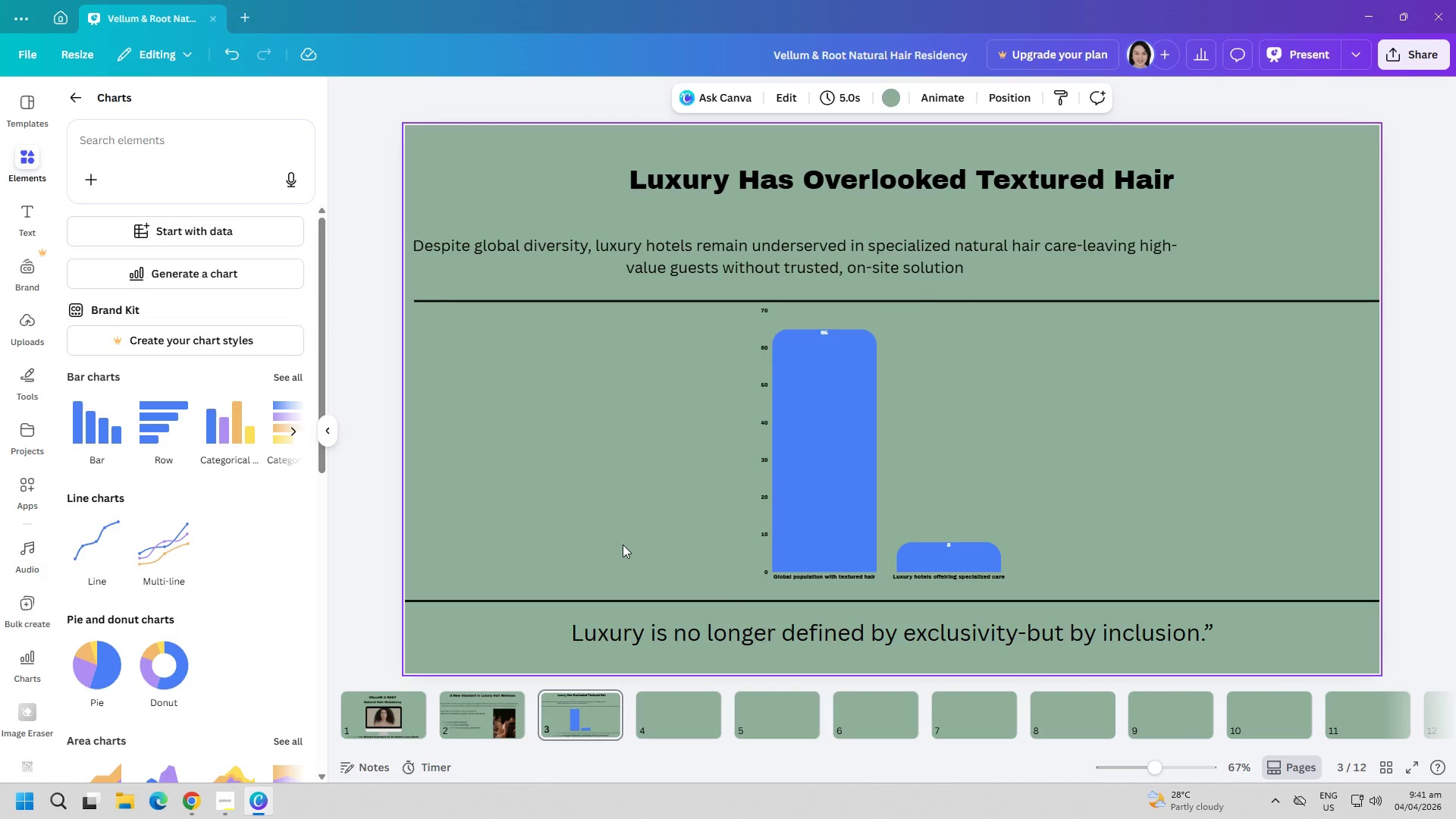 
left_click([800, 538])
 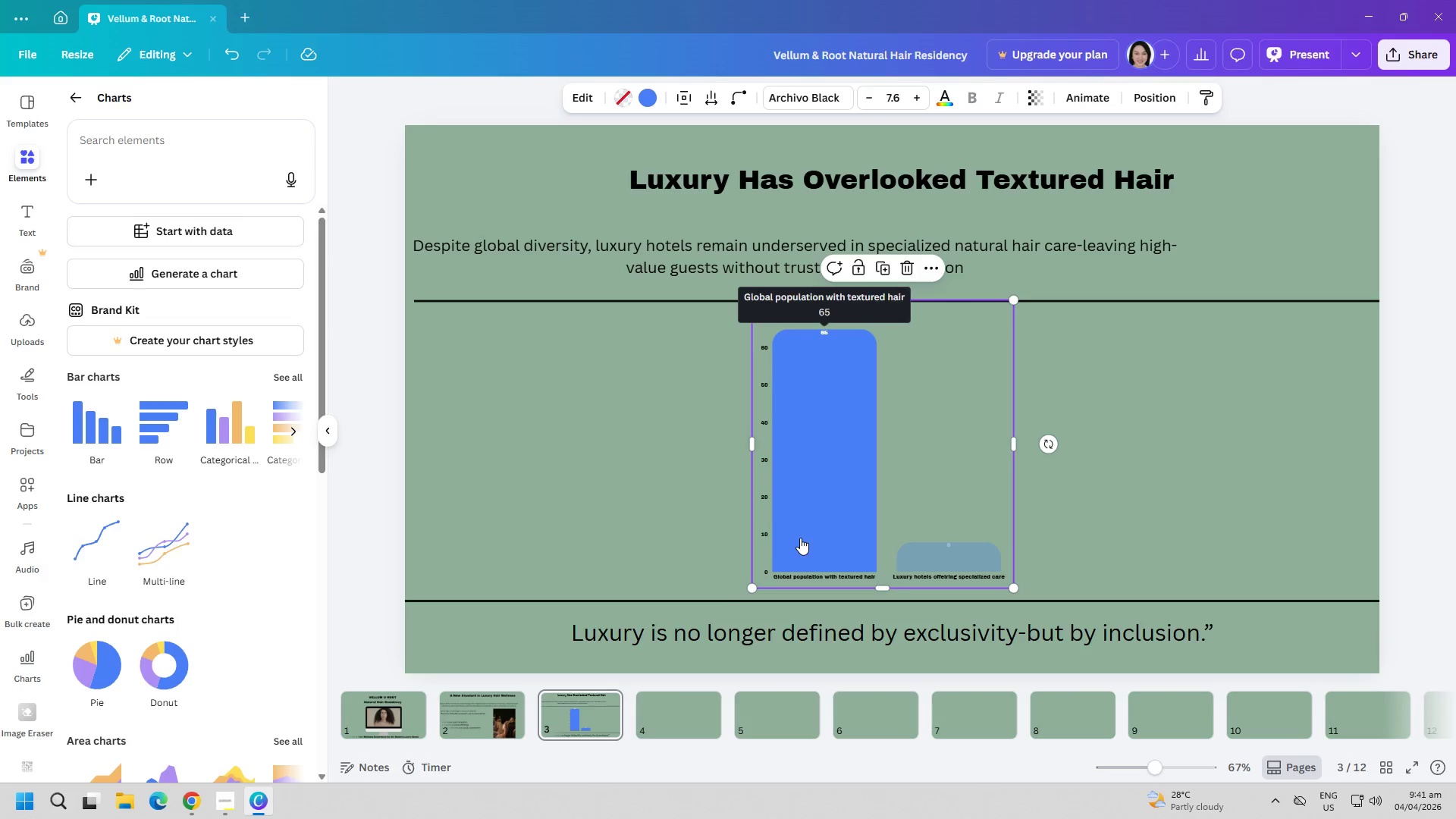 
key(Backspace)
 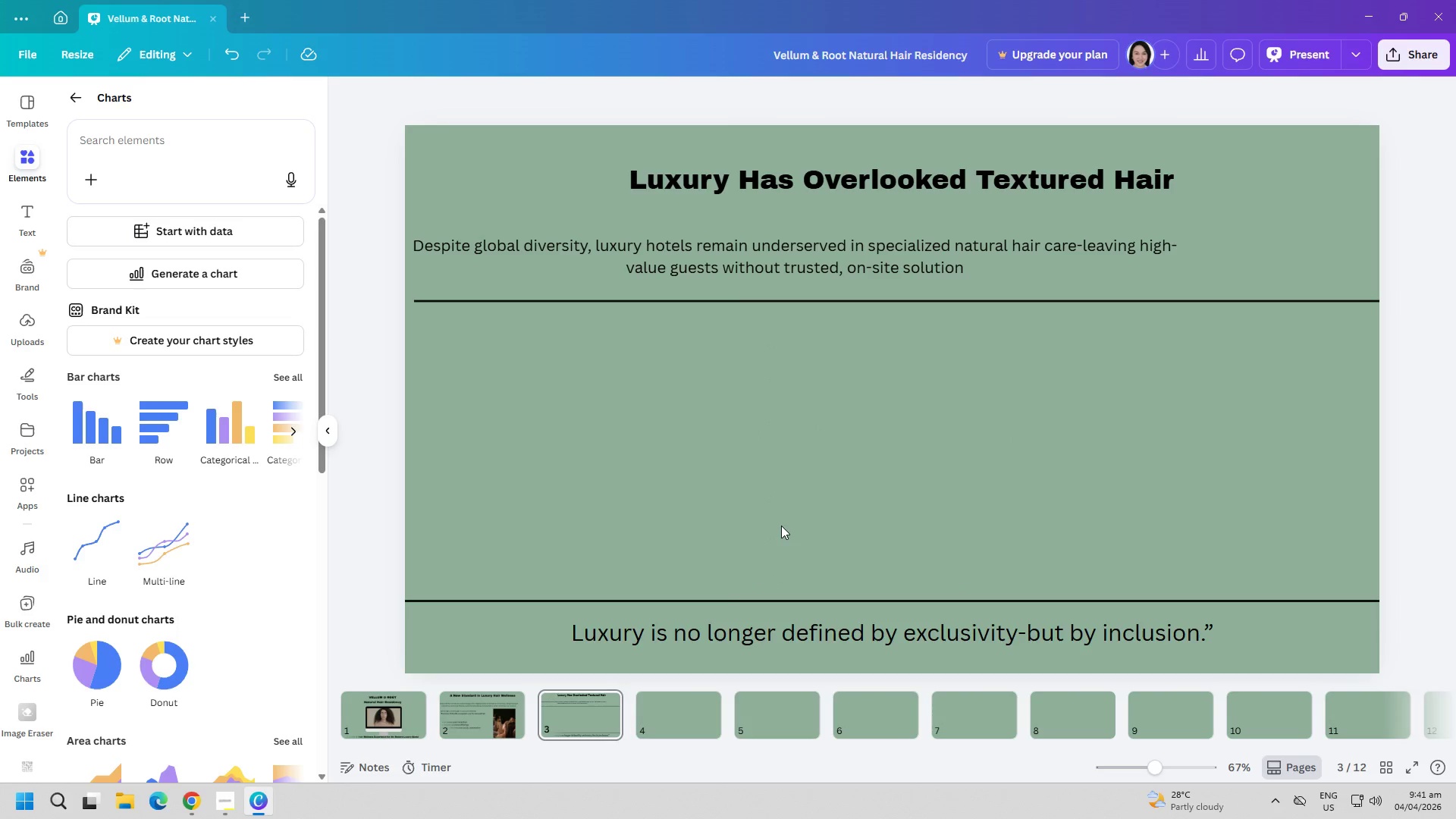 
key(Delete)
 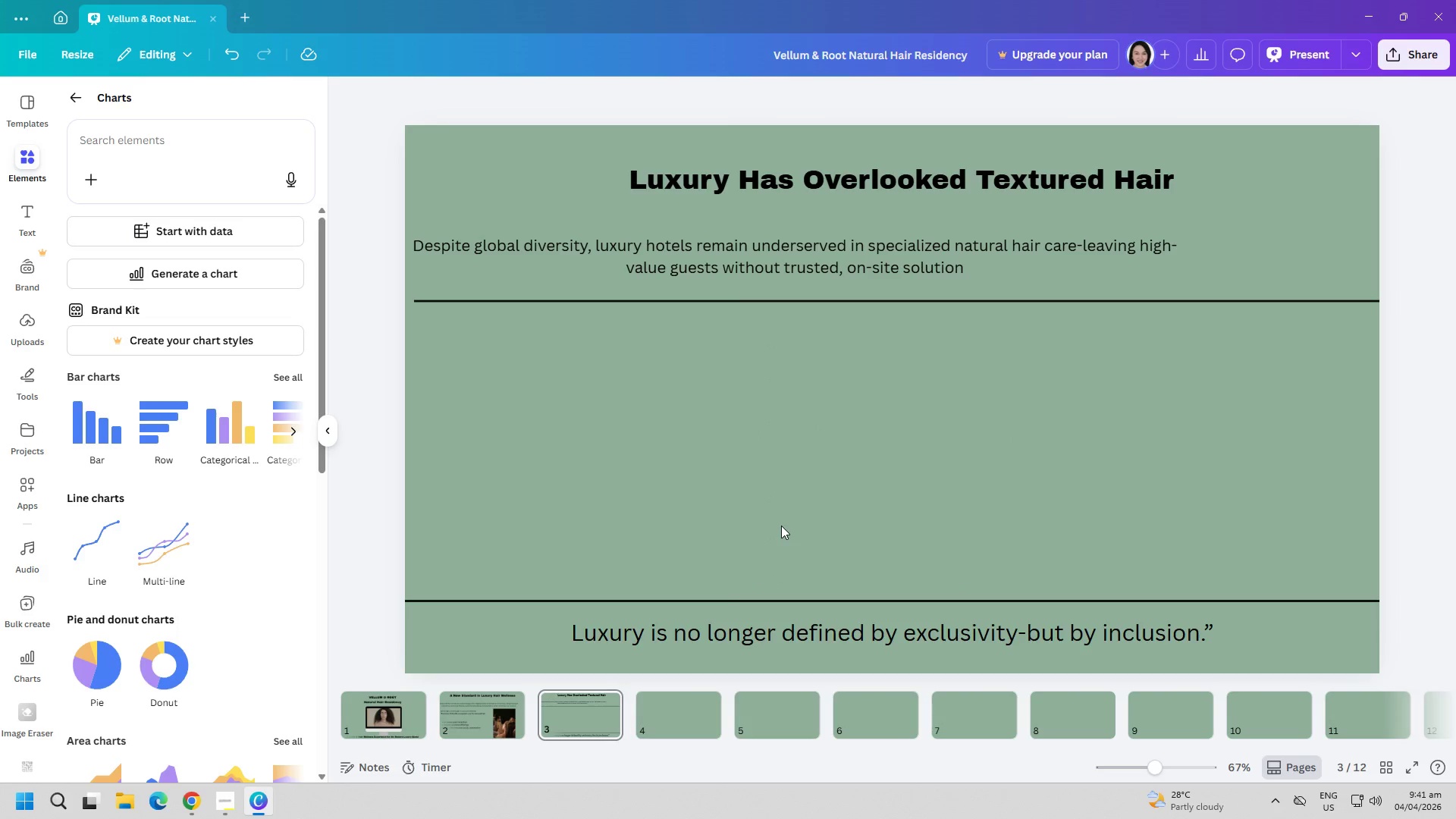 
wait(27.19)
 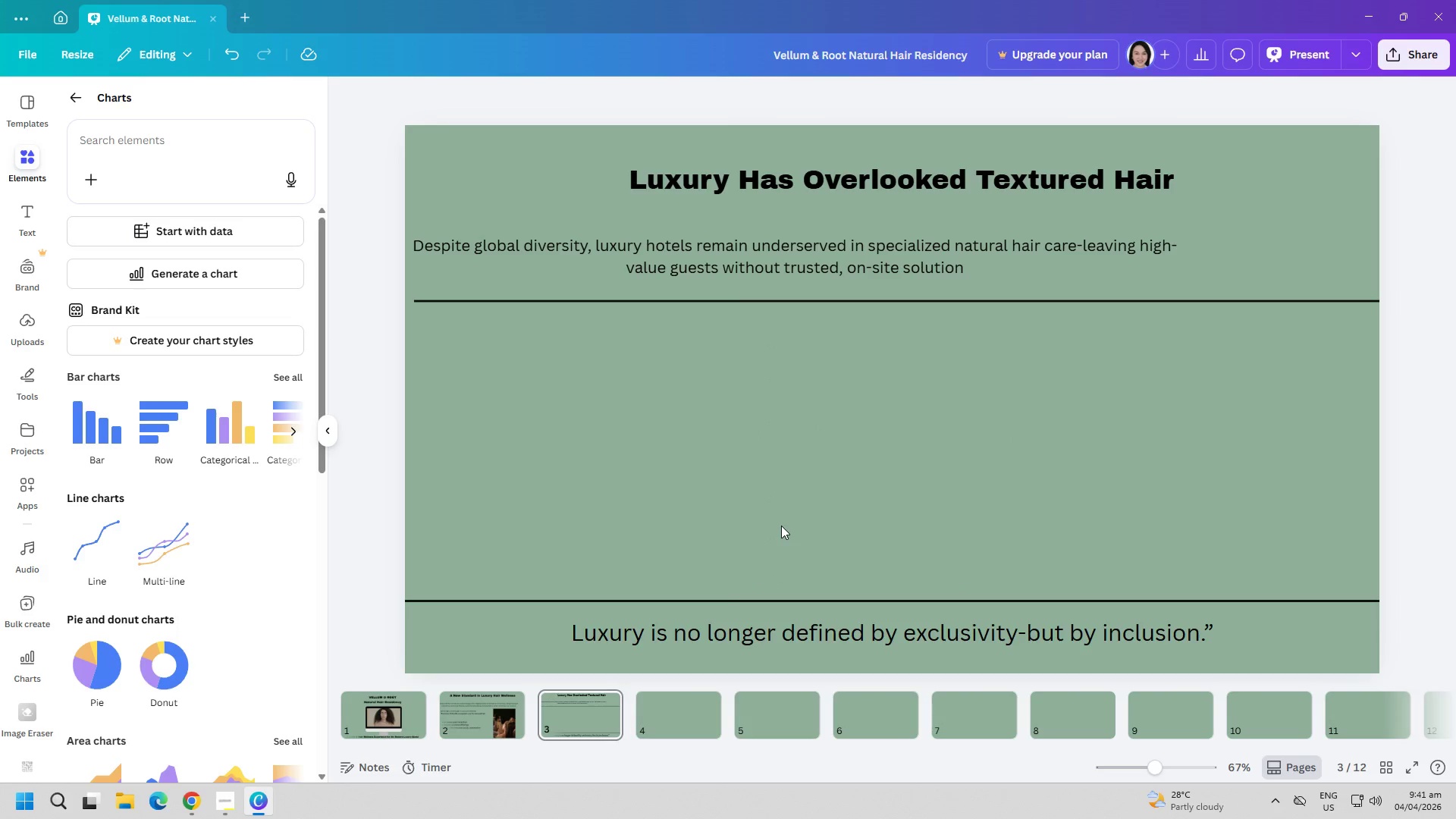 
left_click([297, 804])
 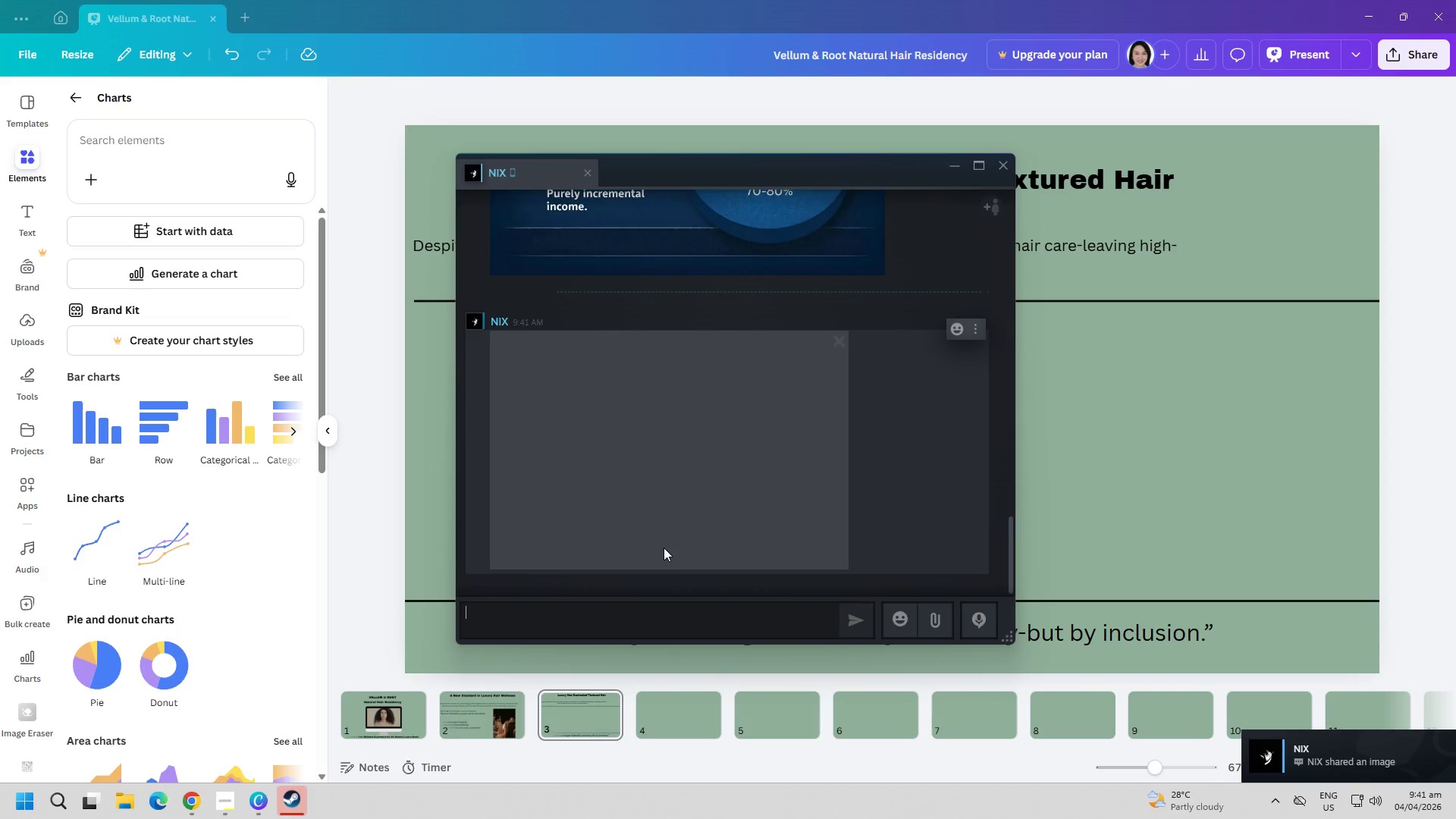 
left_click([659, 507])
 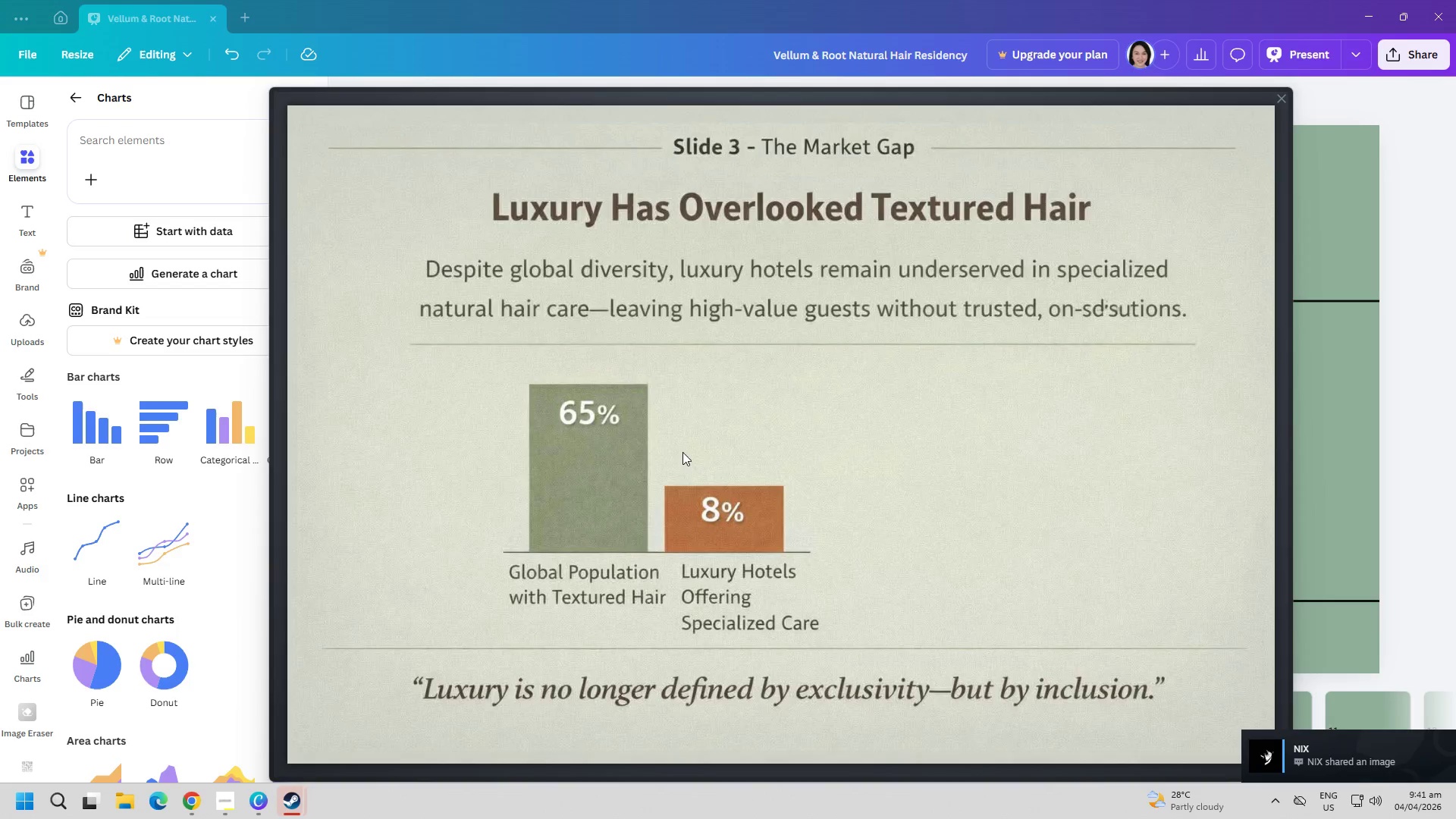 
key(PageDown)
 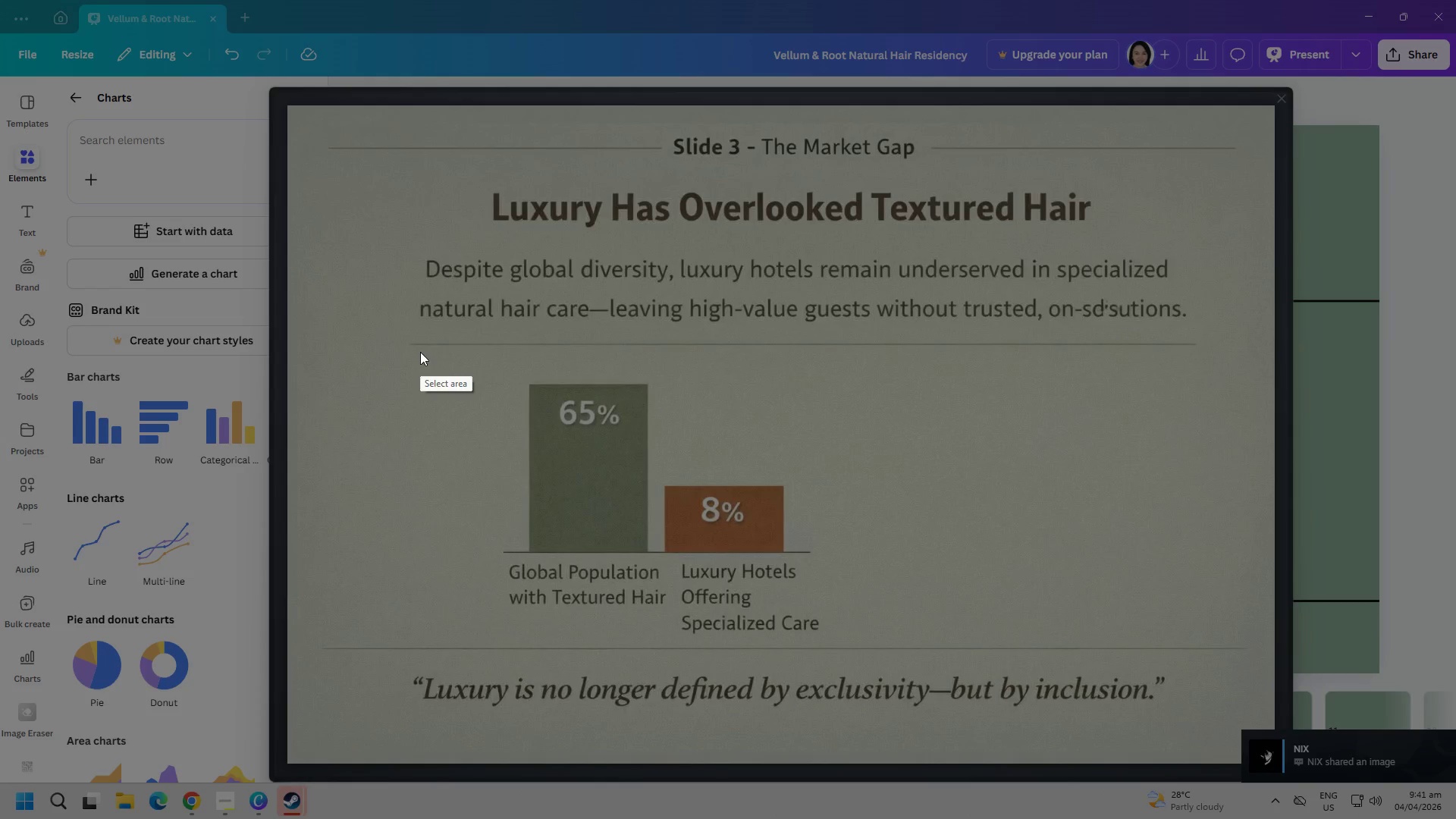 
left_click_drag(start_coordinate=[418, 347], to_coordinate=[1235, 645])
 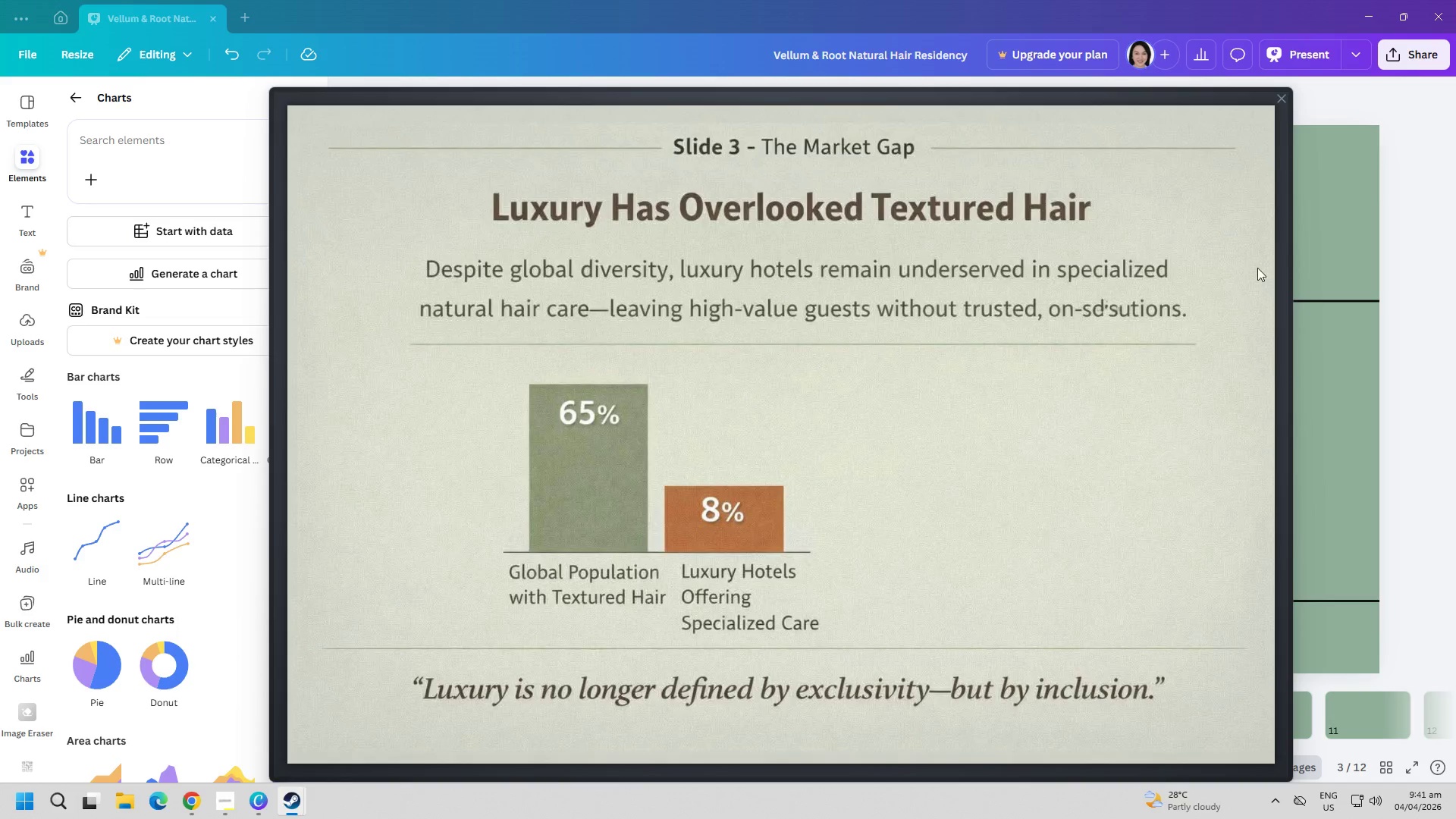 
key(Control+ControlLeft)
 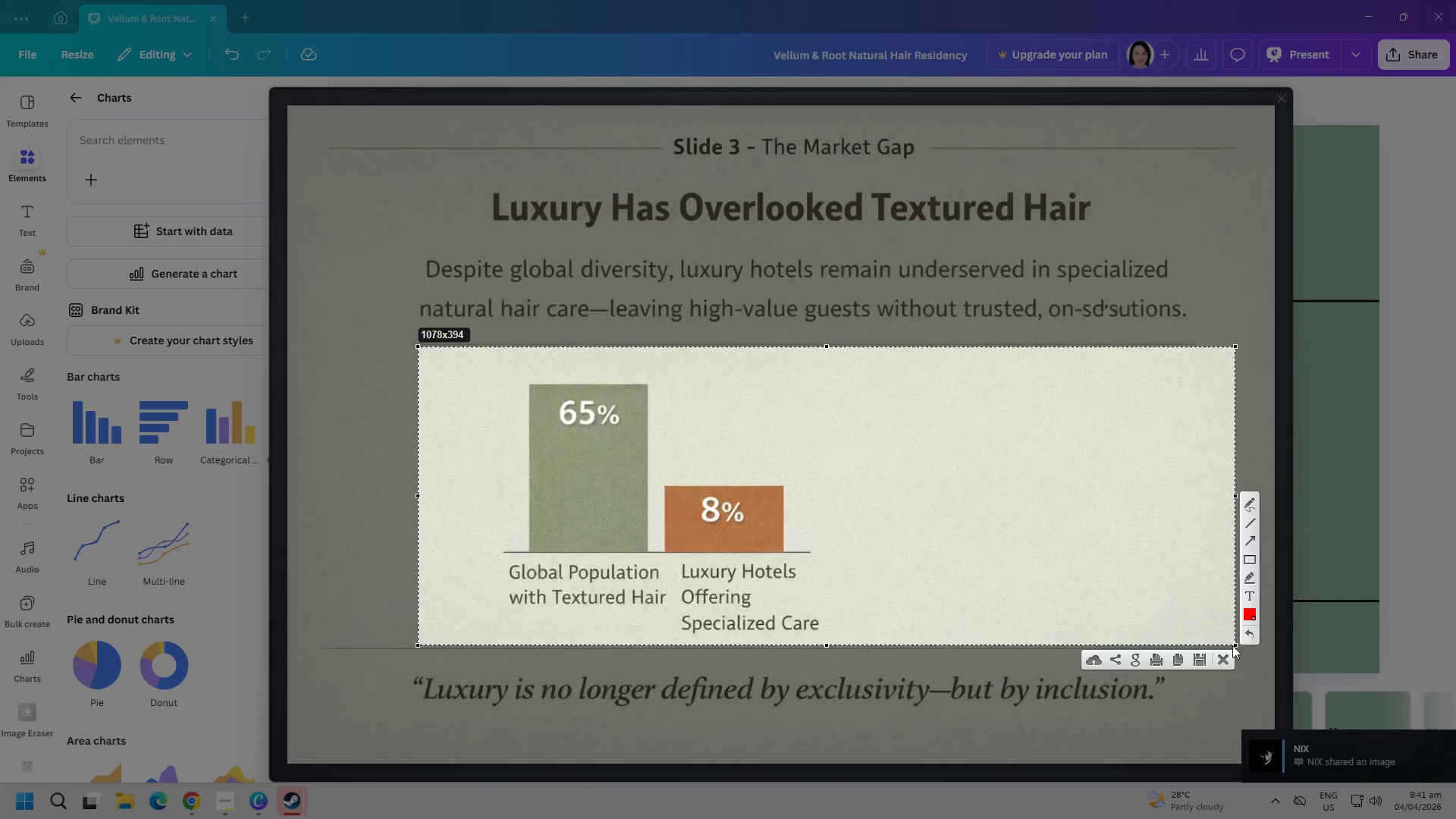 
key(Control+C)
 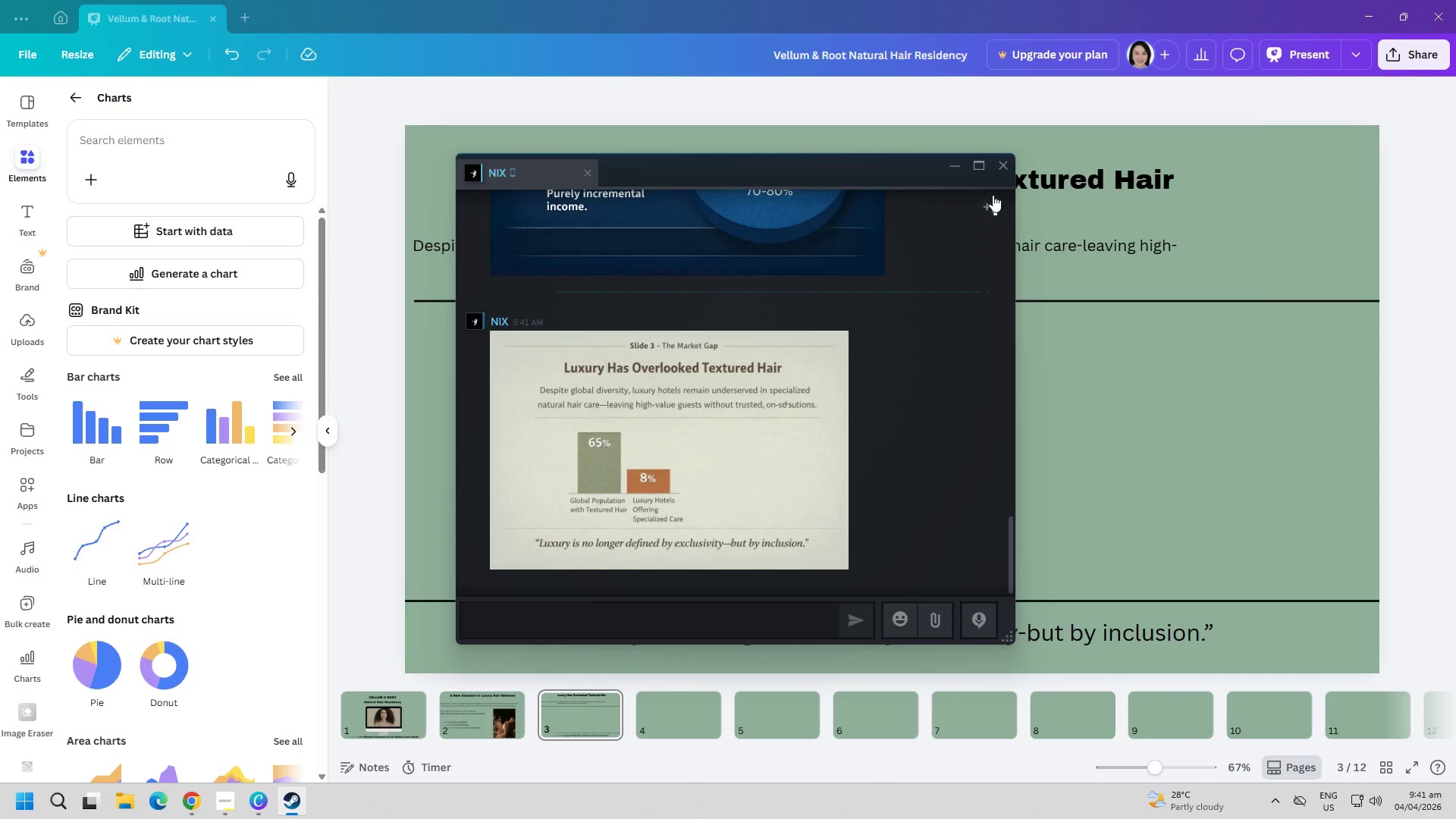 
double_click([775, 520])
 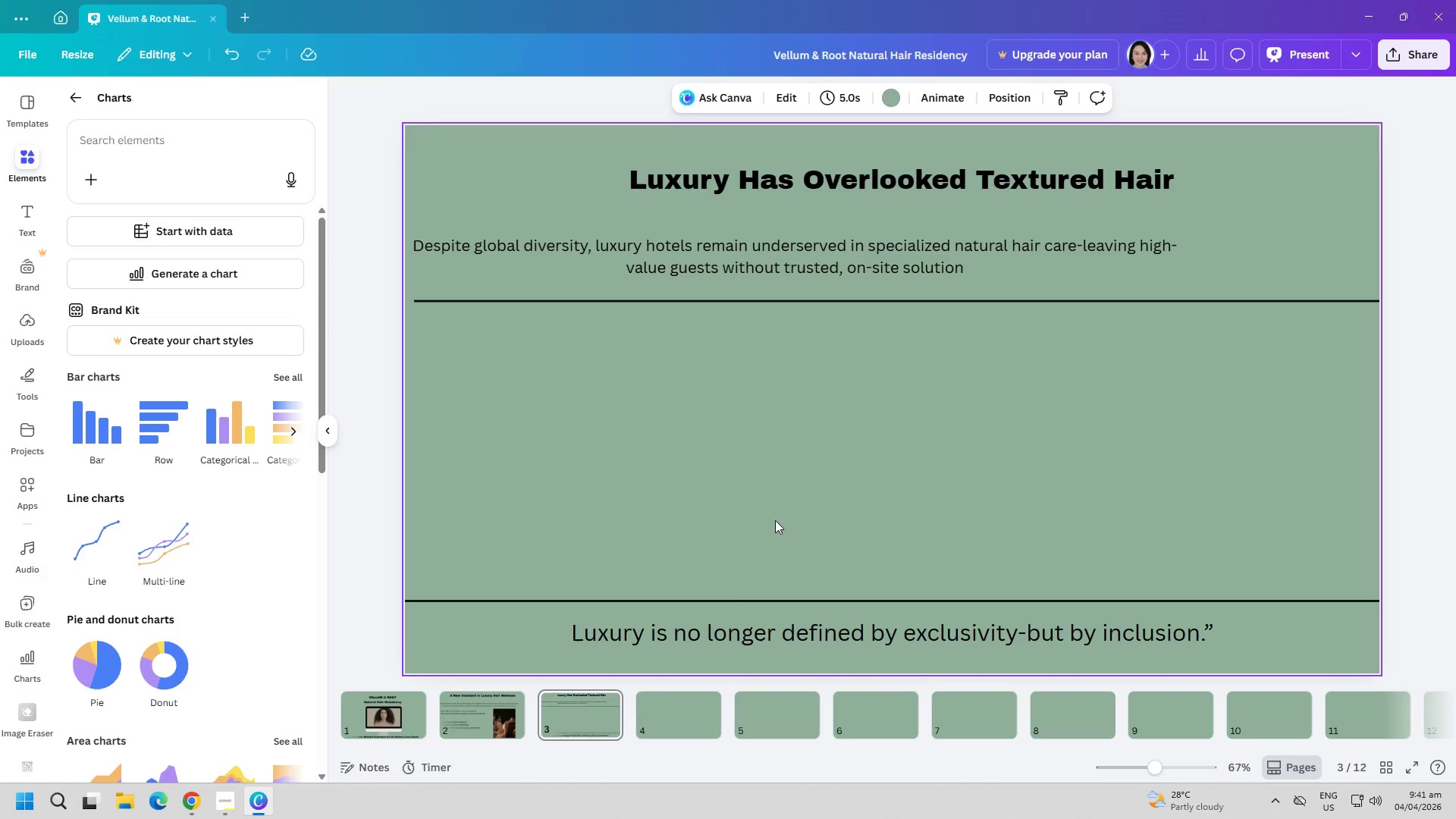 
key(Control+ControlLeft)
 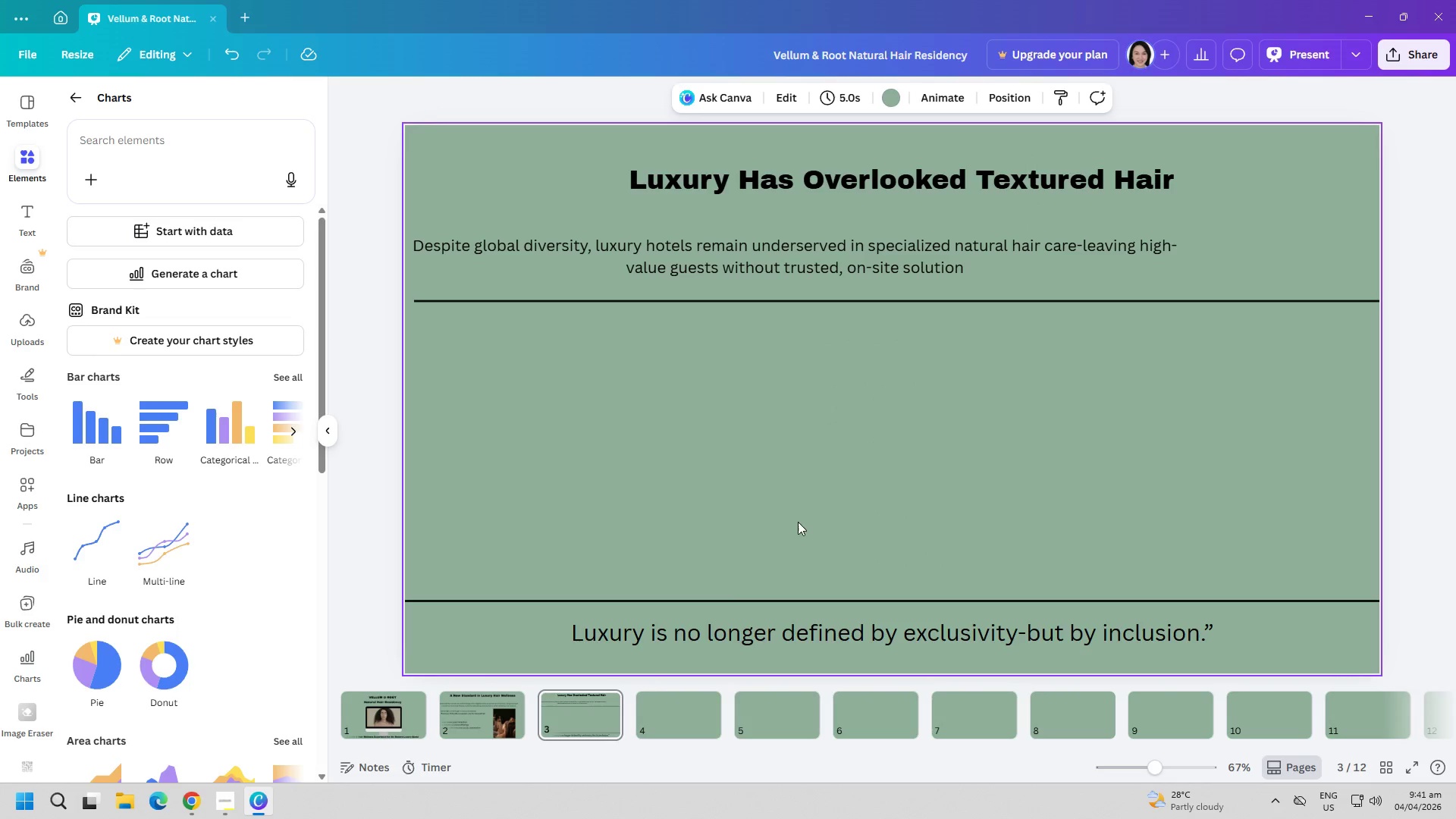 
key(Control+V)
 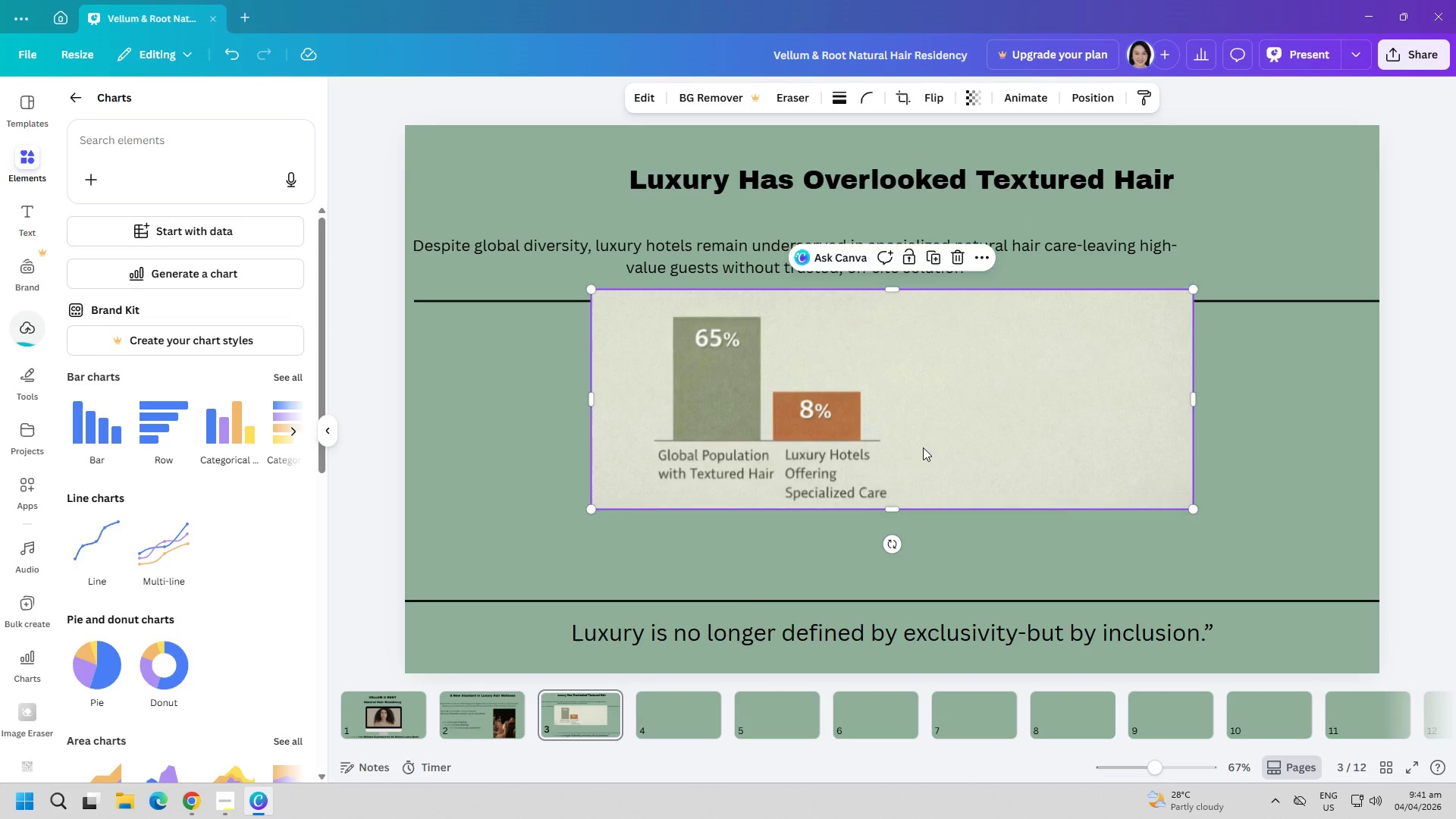 
left_click([1129, 548])
 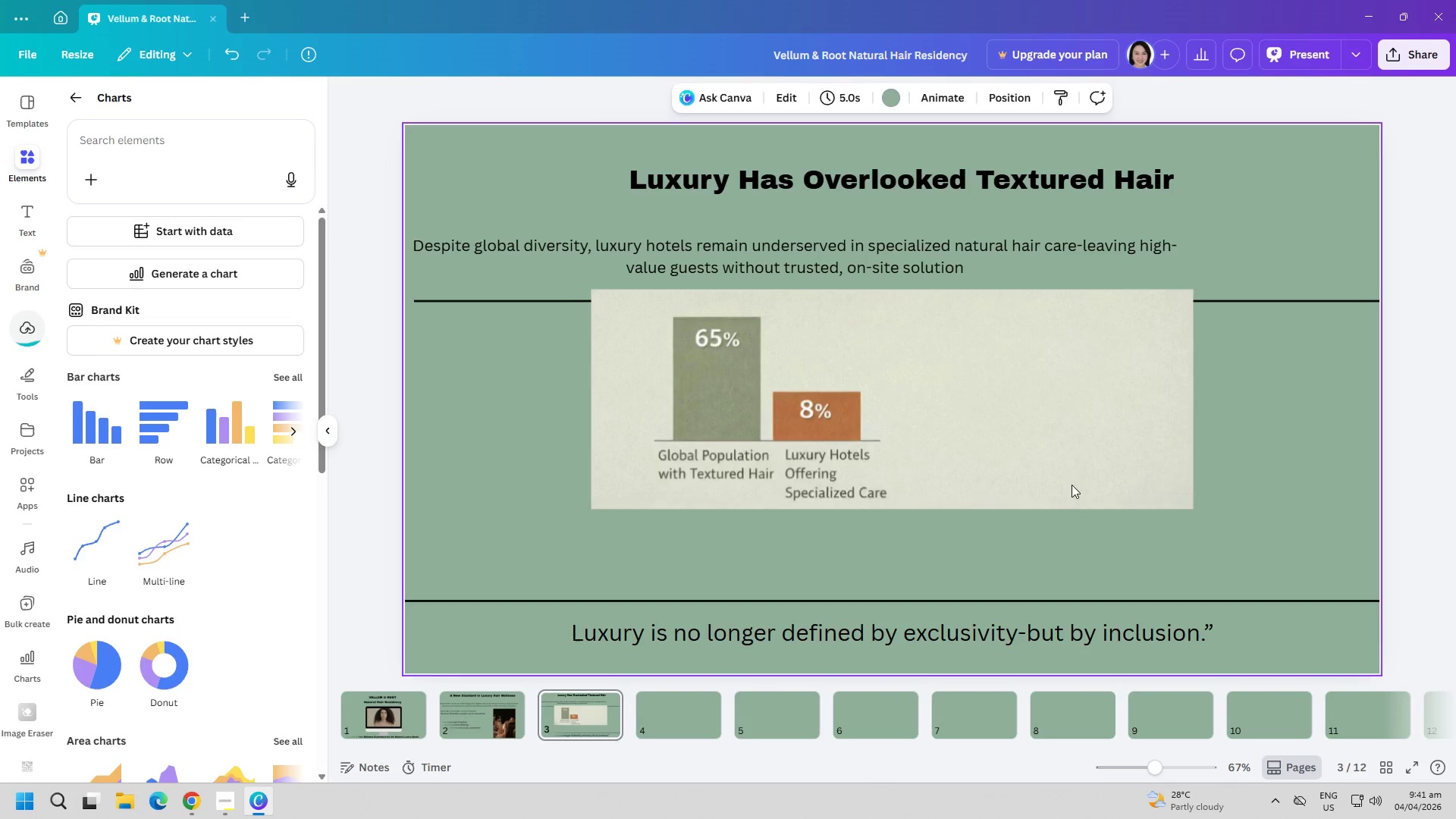 
left_click_drag(start_coordinate=[952, 397], to_coordinate=[934, 449])
 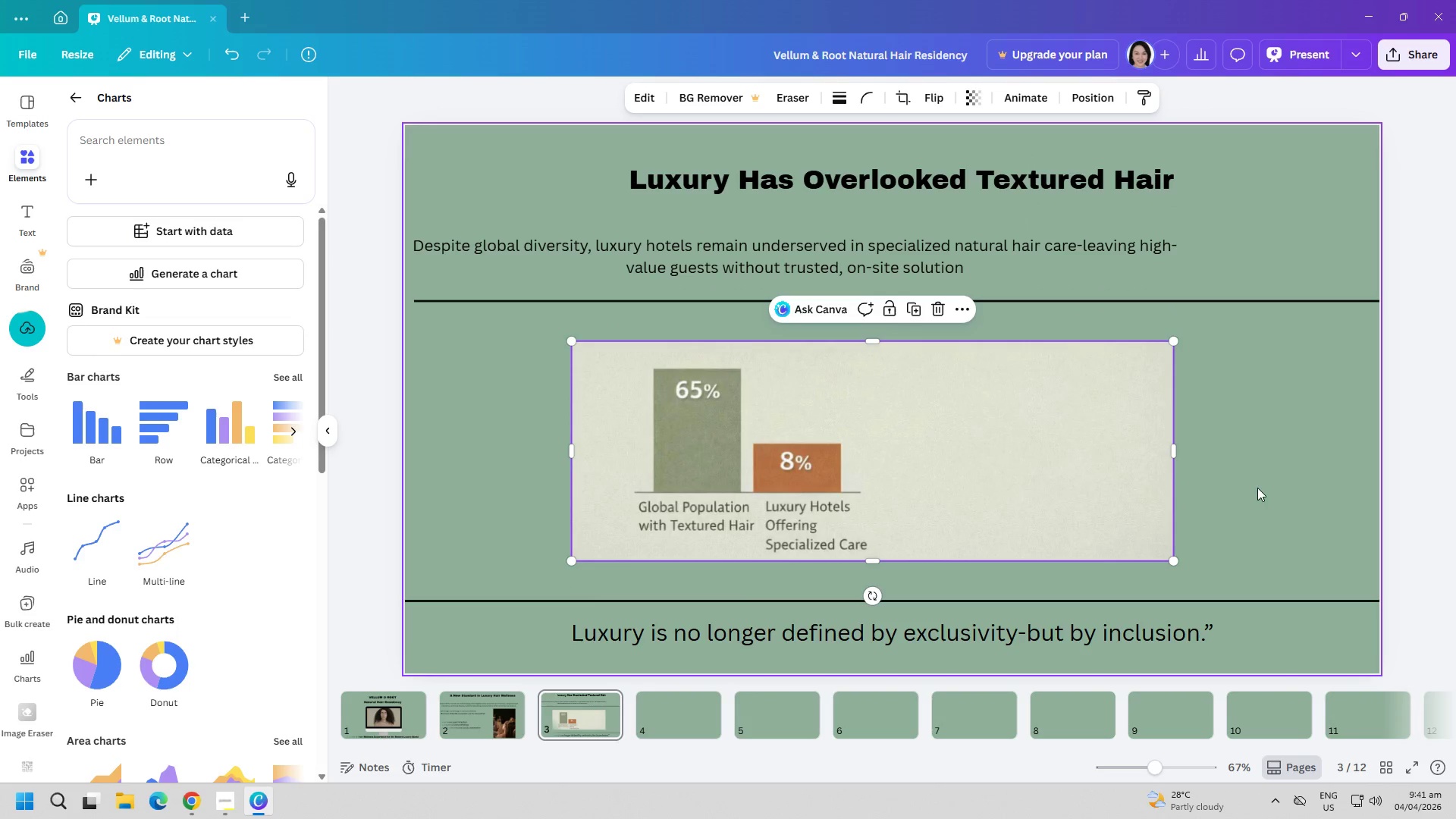 
left_click([1279, 488])
 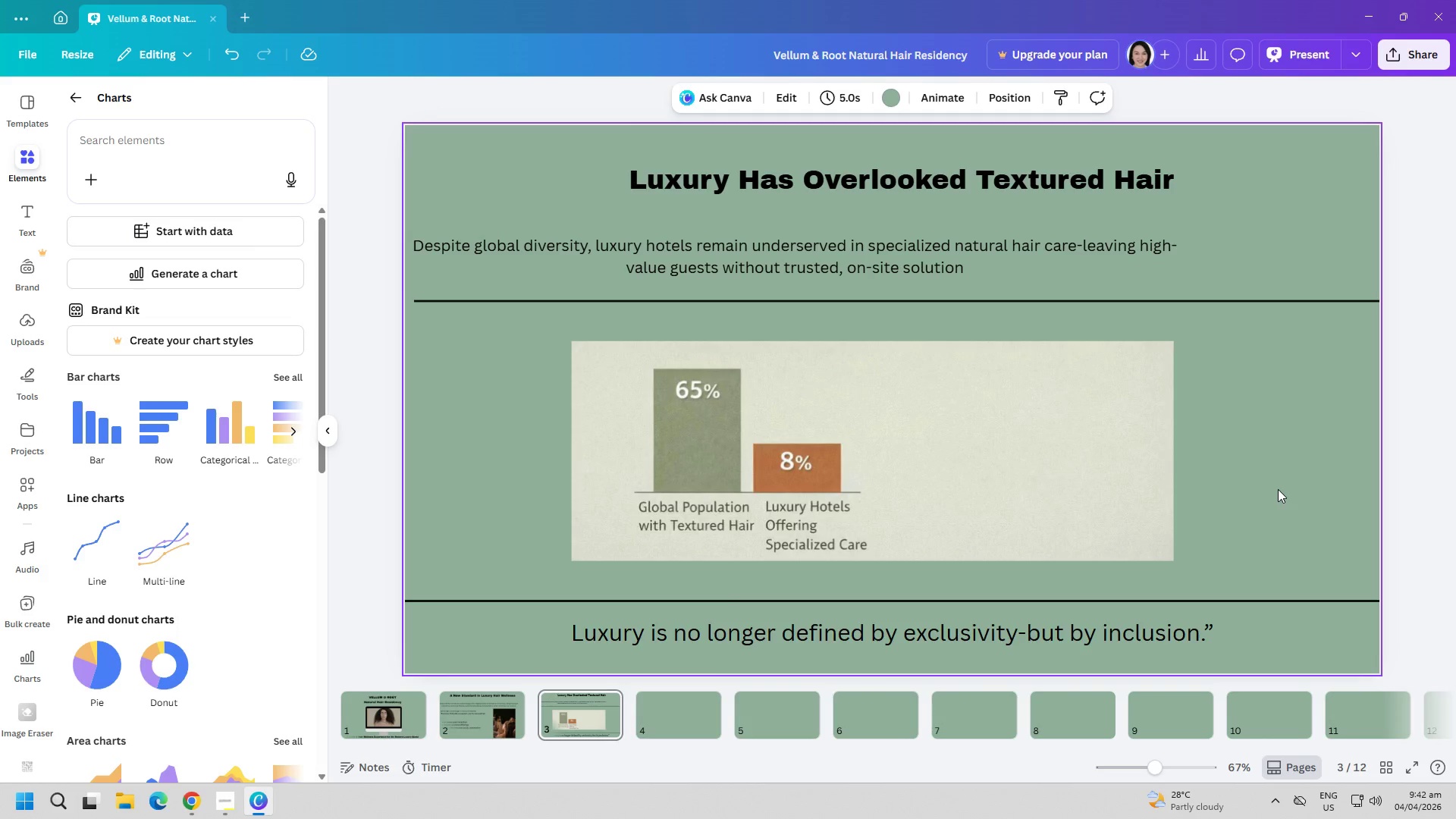 
wait(17.55)
 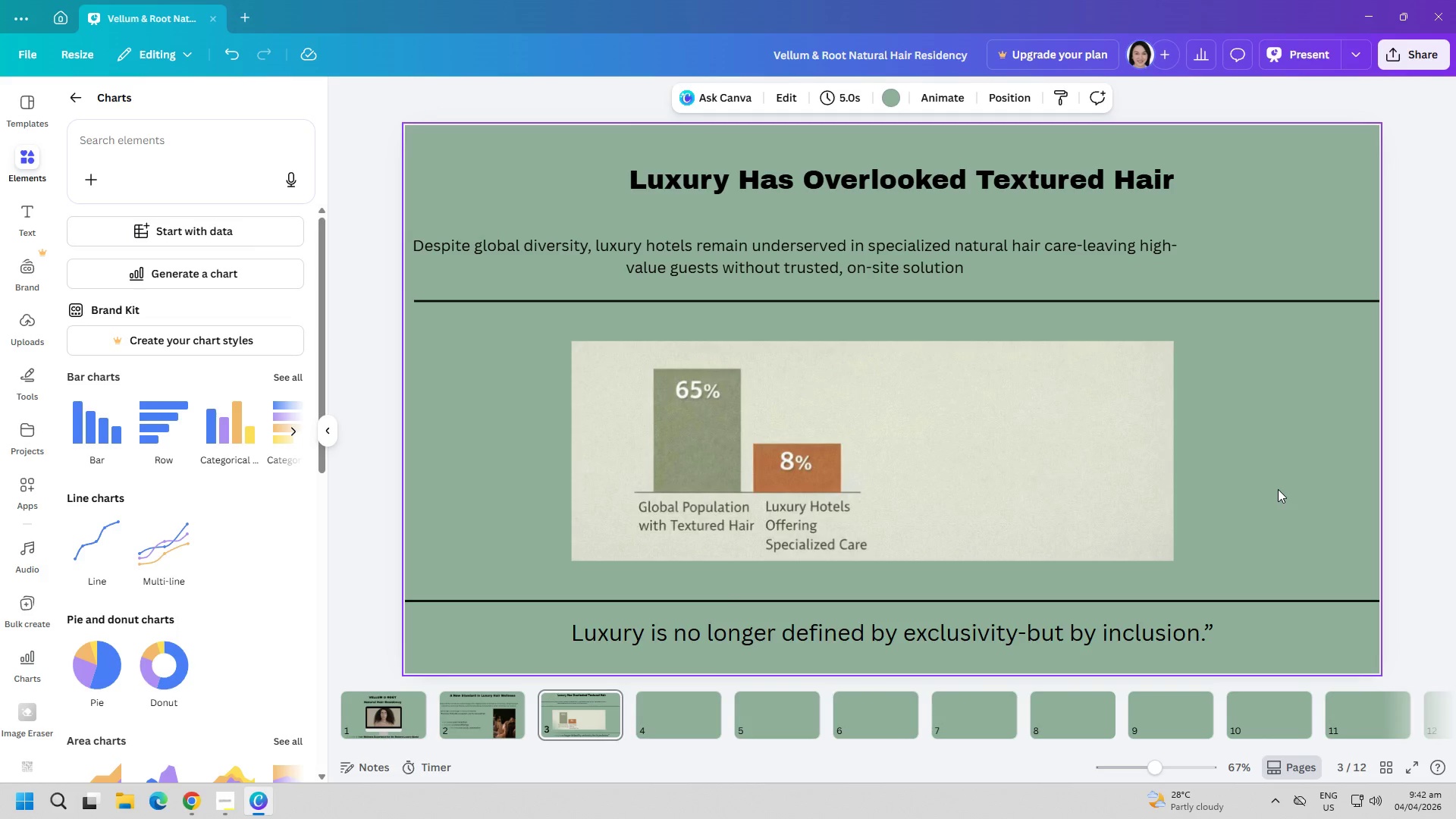 
left_click([684, 709])
 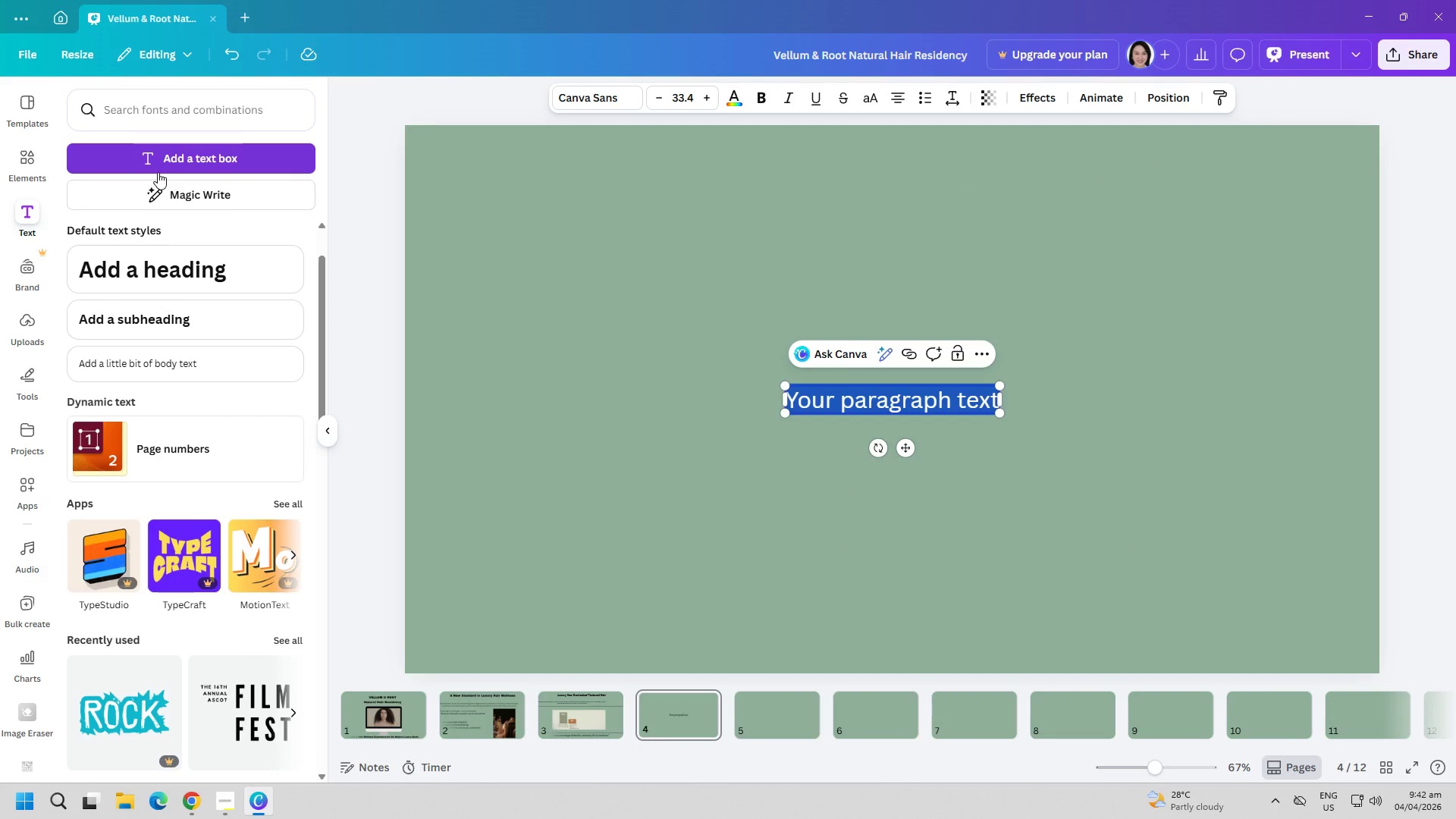 
wait(7.45)
 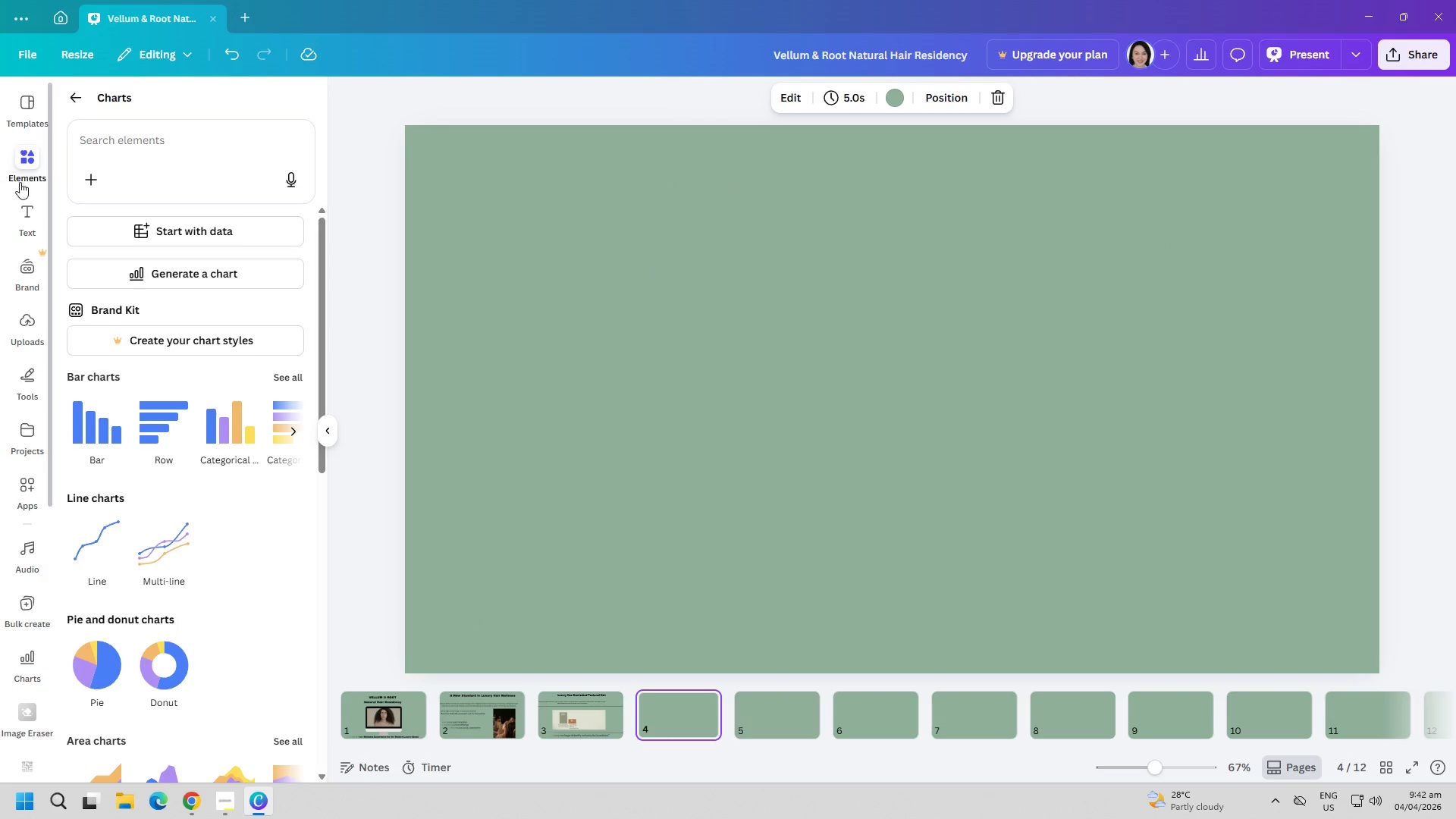 
type(The residency Model)
 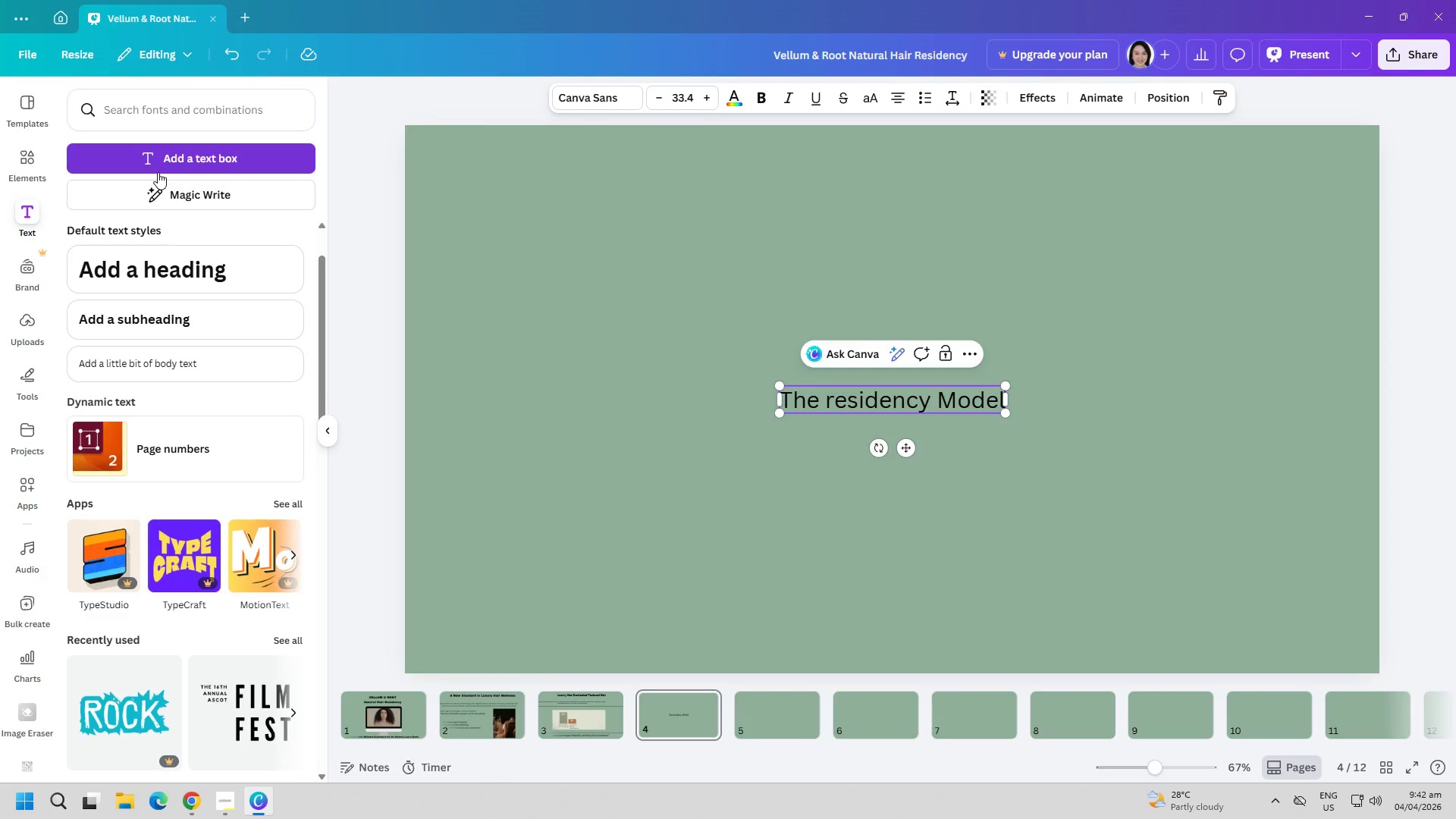 
key(ArrowLeft)
 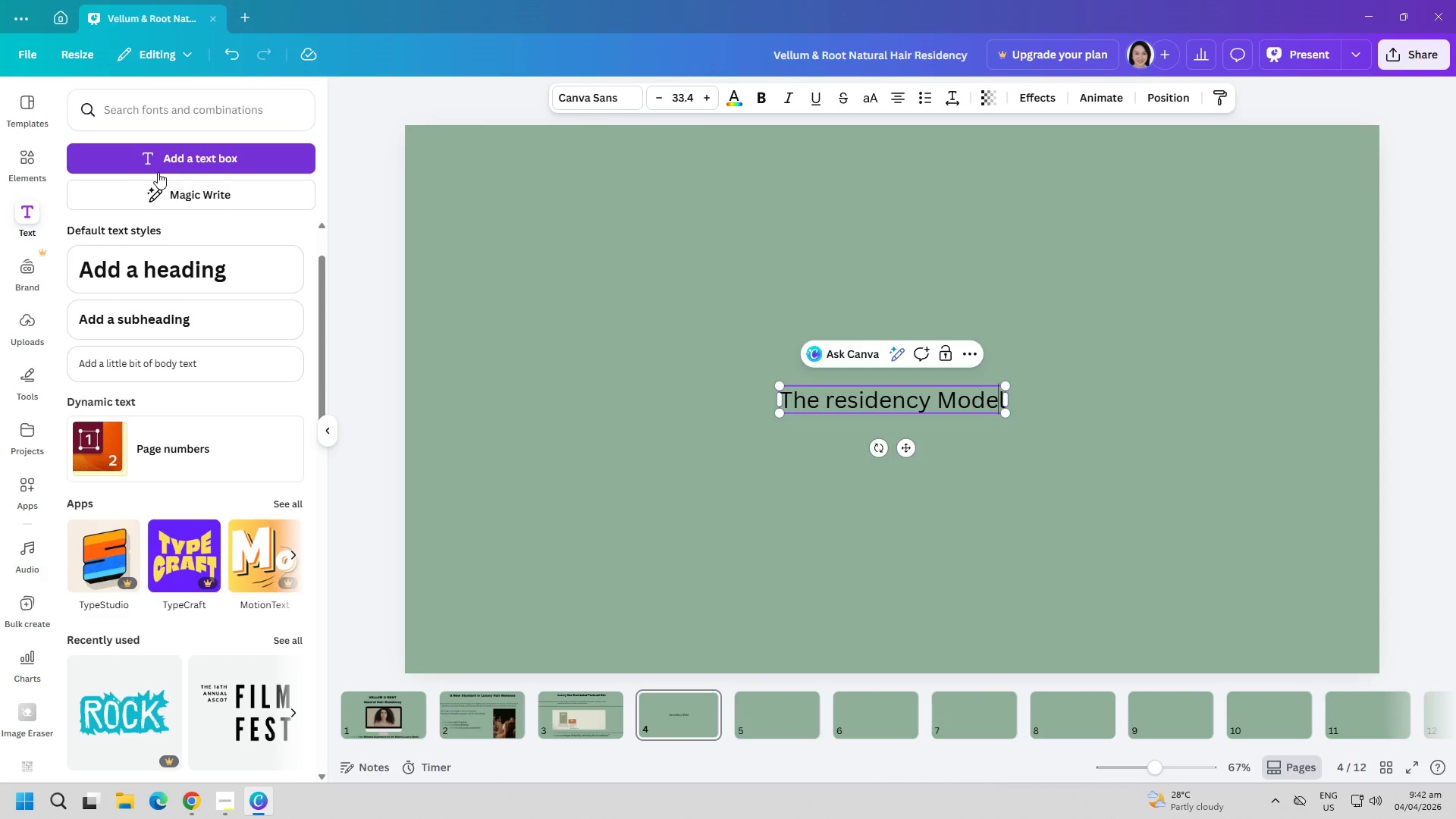 
hold_key(key=ArrowLeft, duration=0.97)
 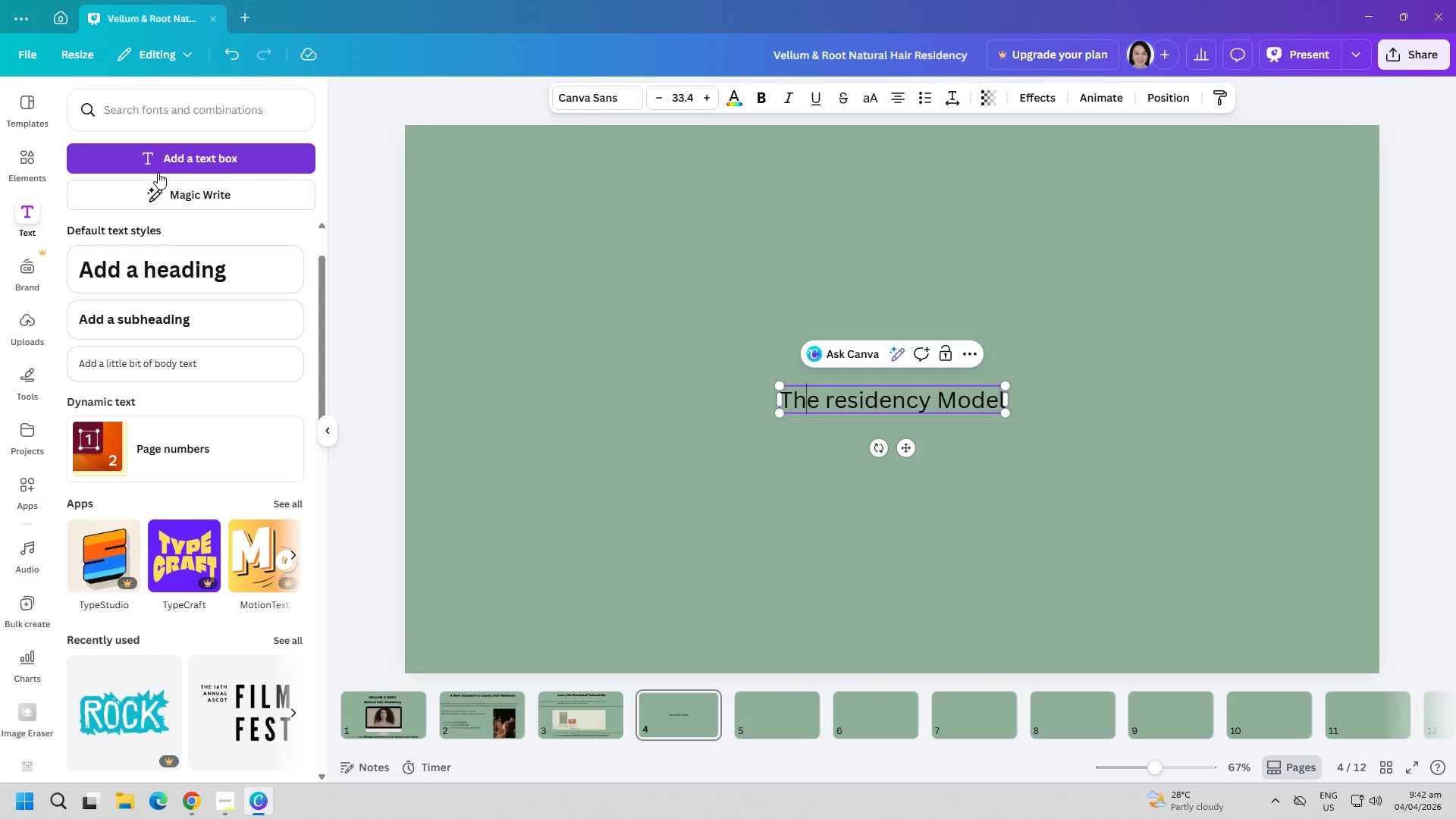 
key(ArrowRight)
 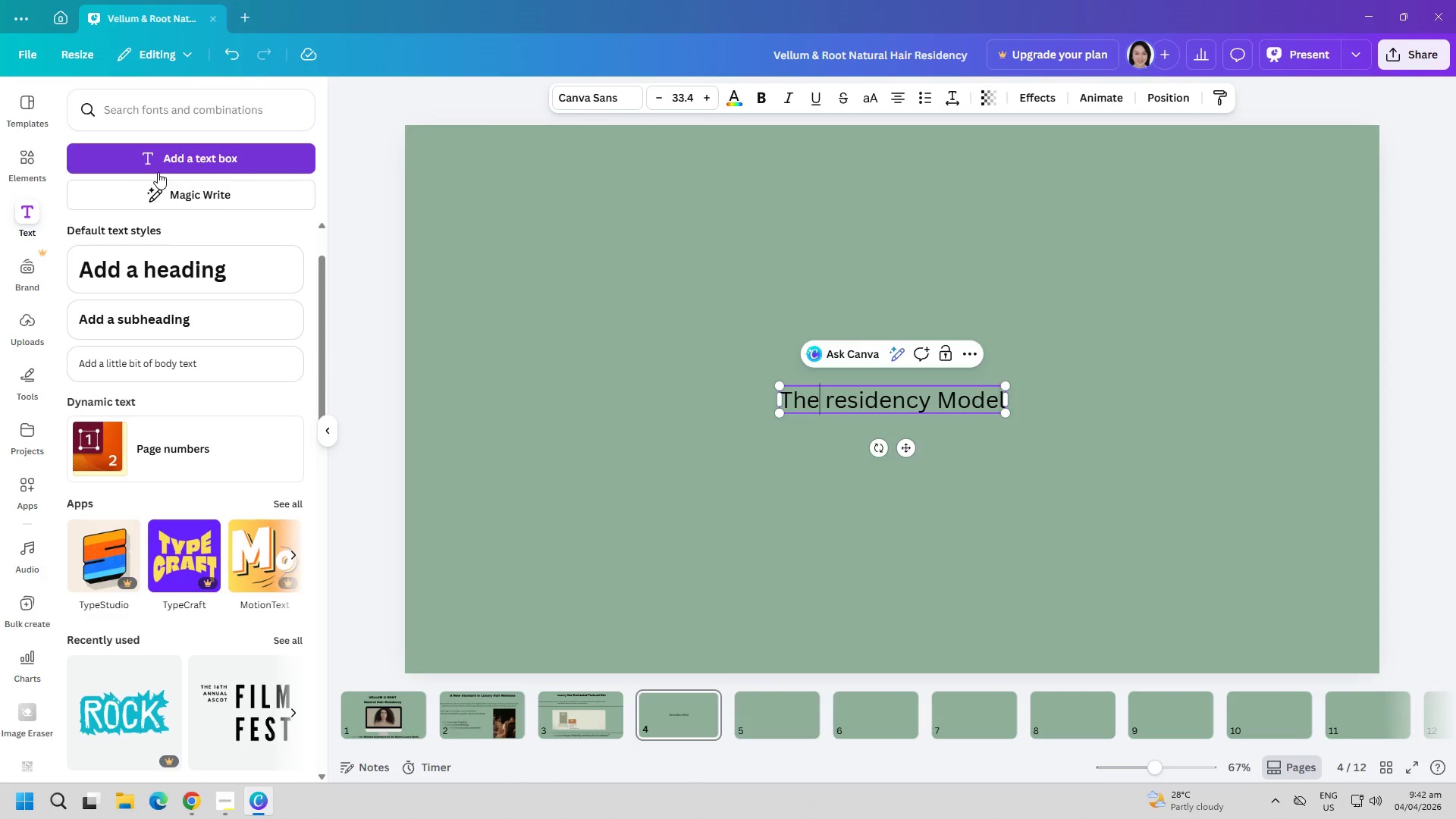 
key(ArrowRight)
 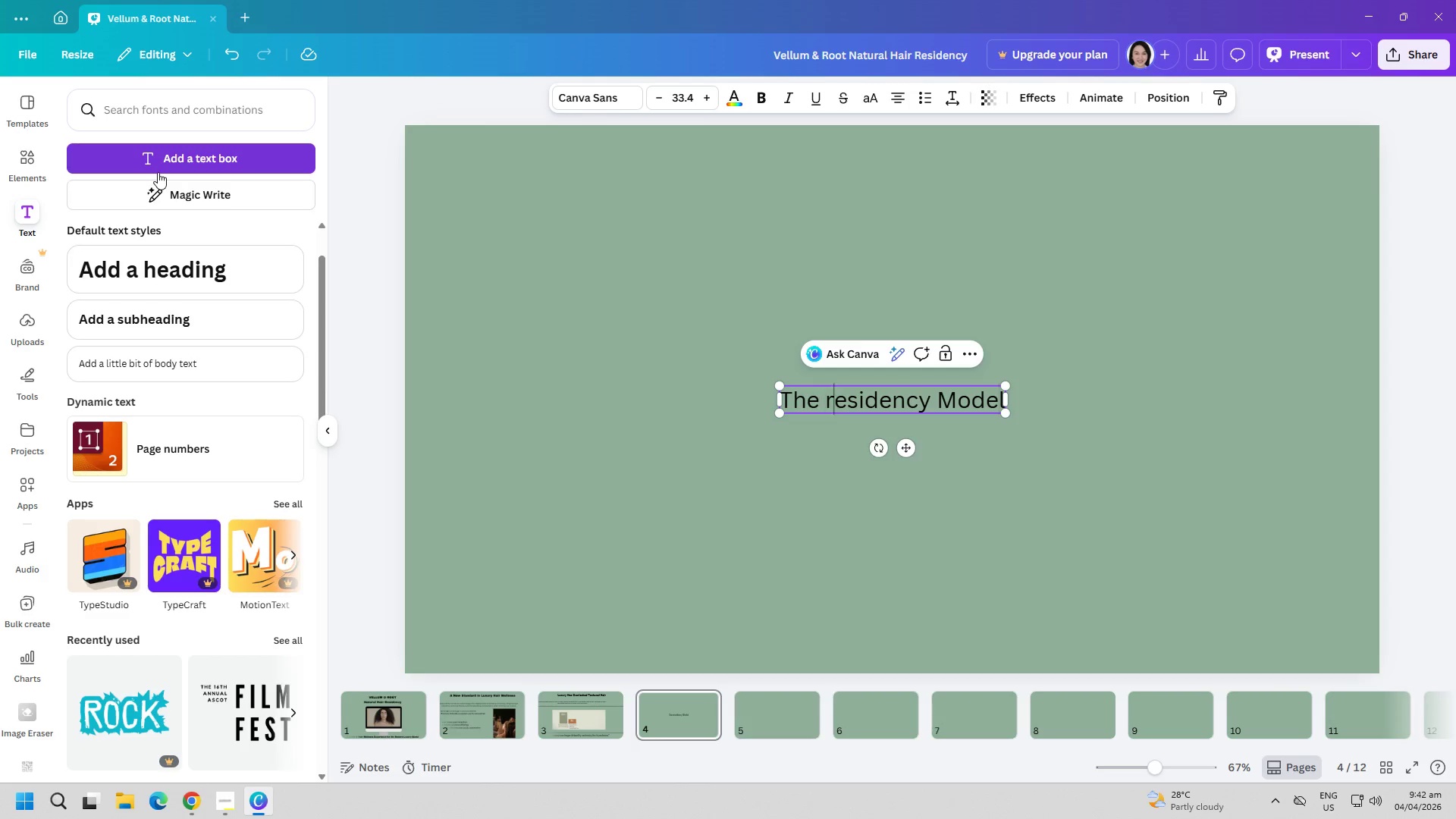 
key(ArrowRight)
 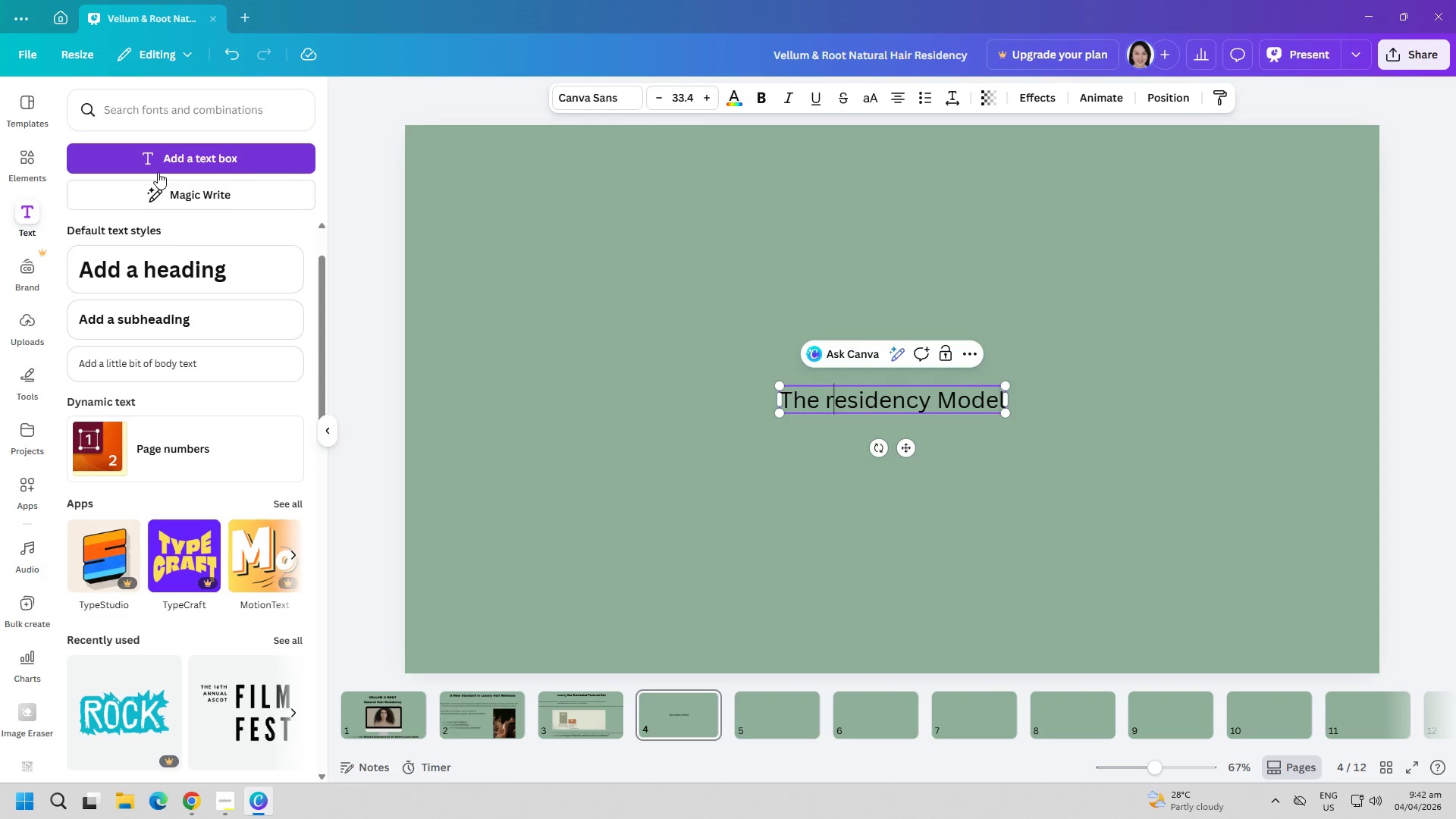 
key(Backspace)
 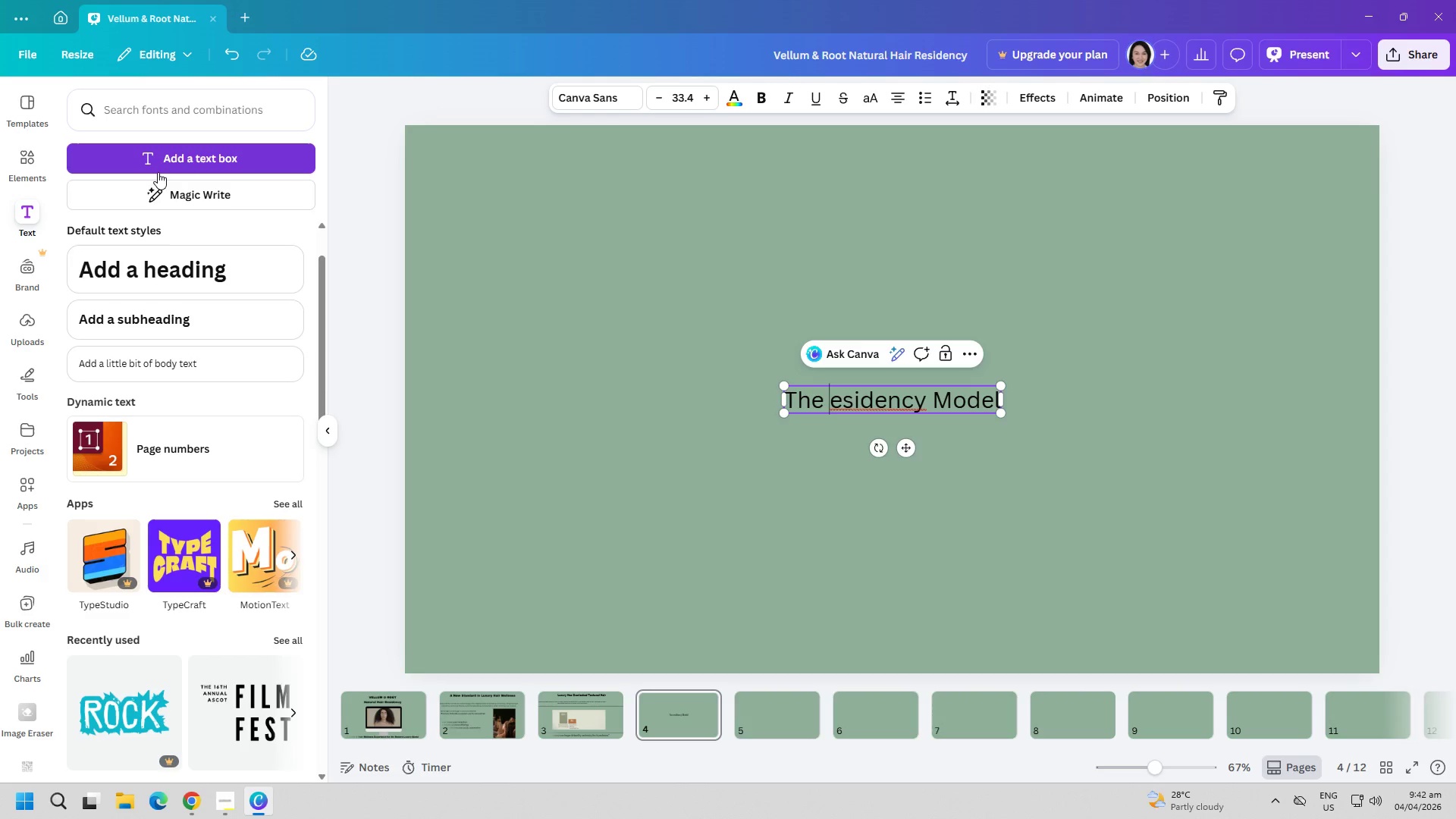 
key(CapsLock)
 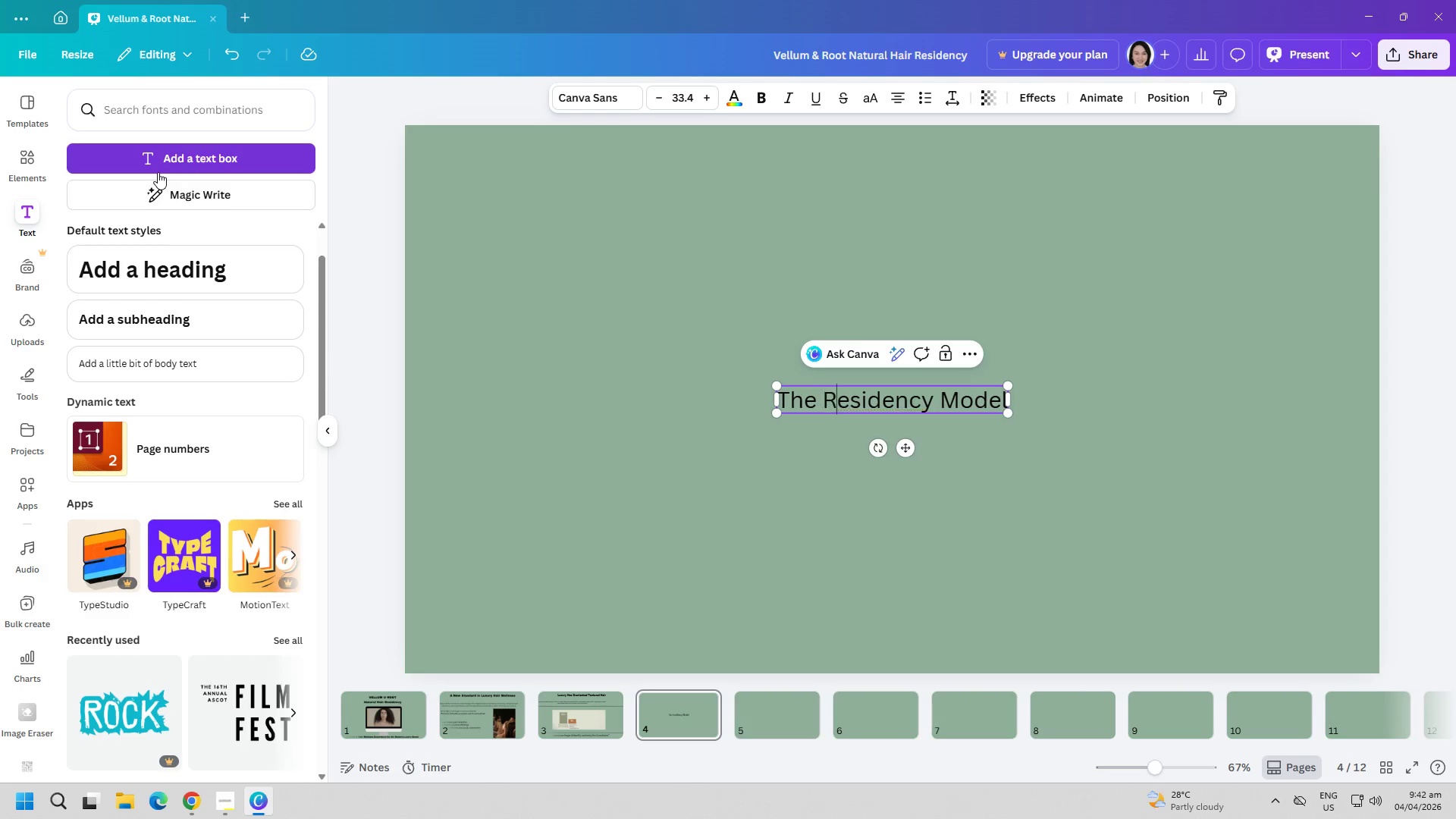 
key(R)
 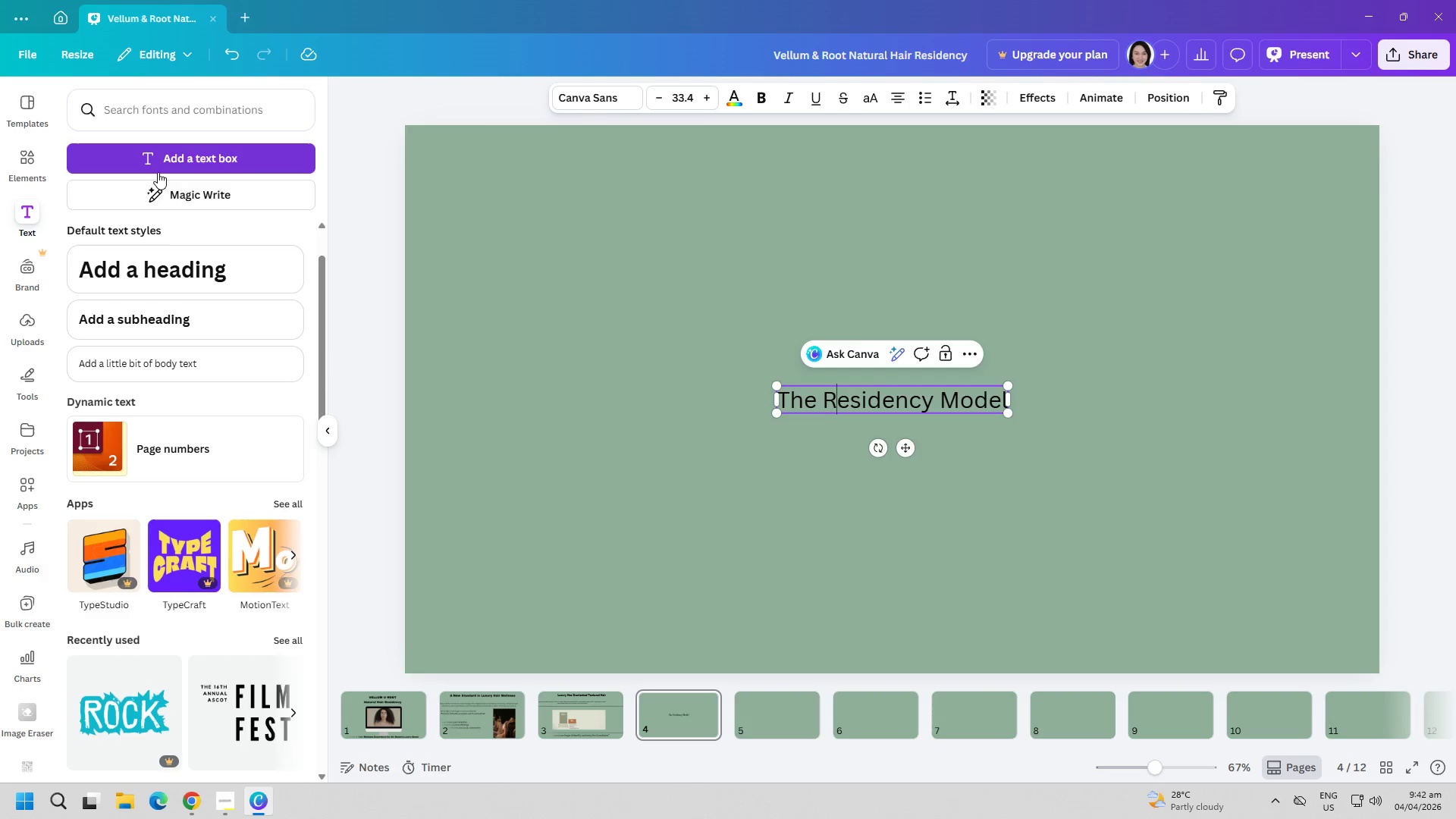 
key(CapsLock)
 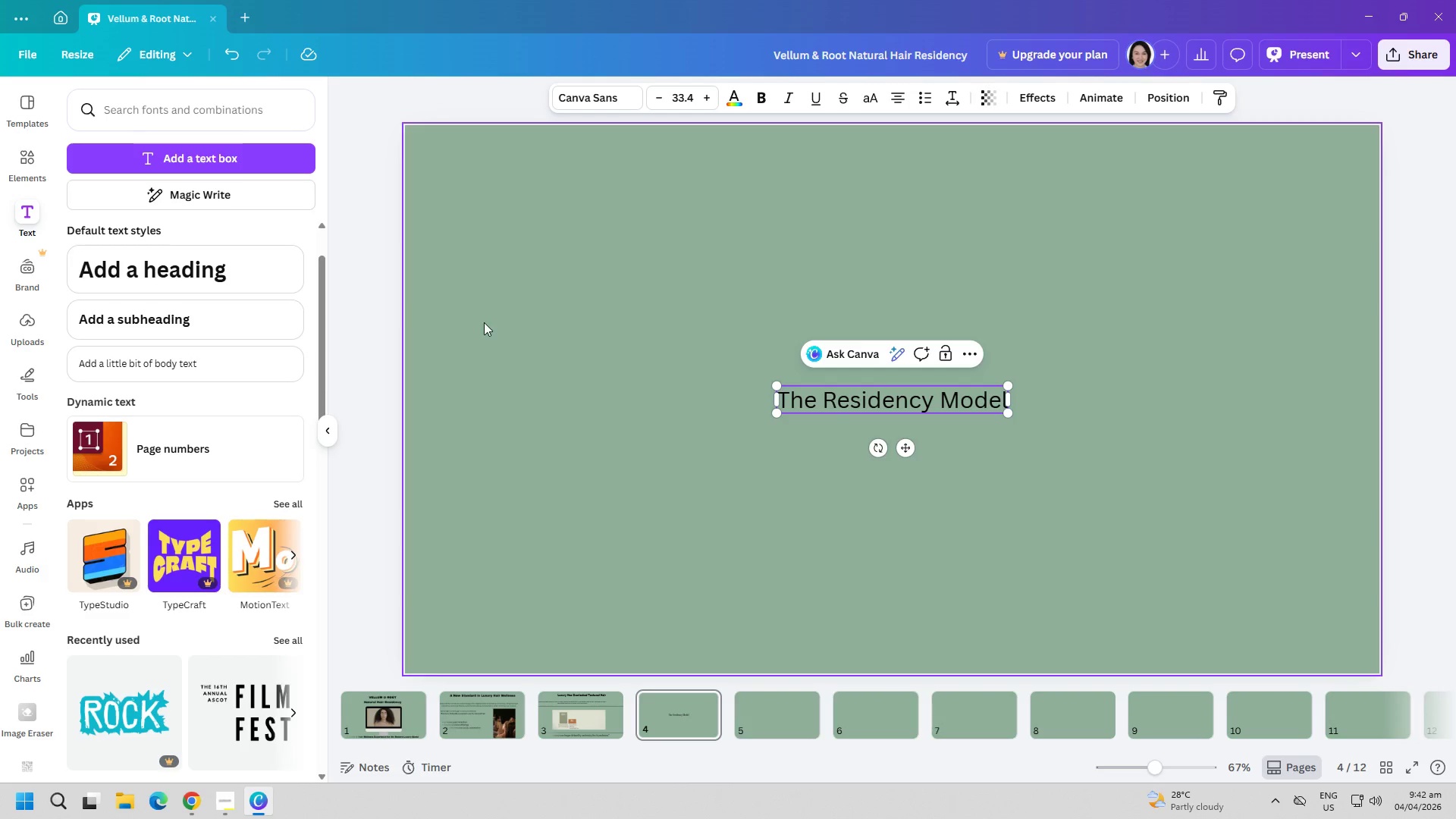 
key(Control+ControlLeft)
 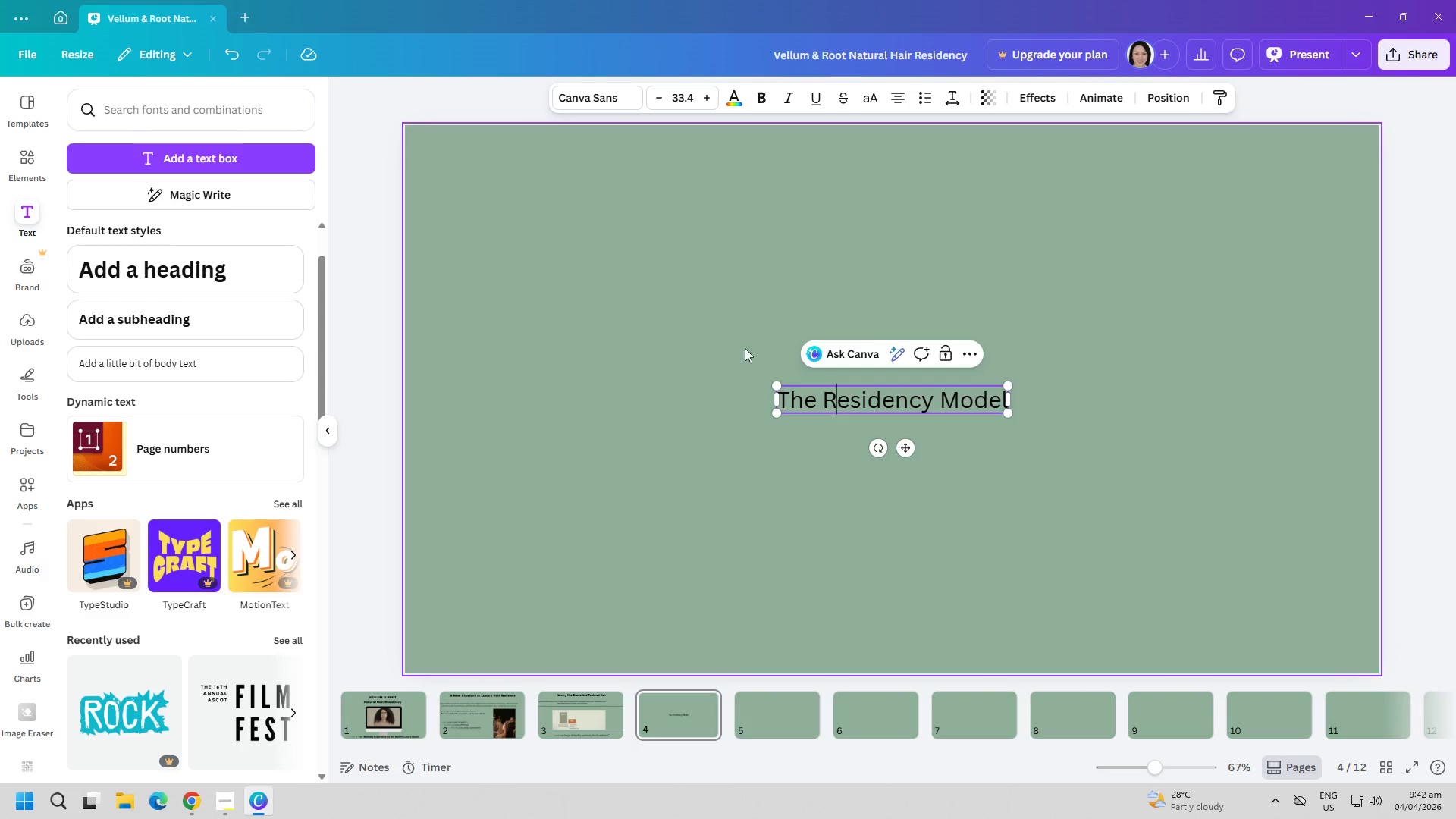 
key(Control+A)
 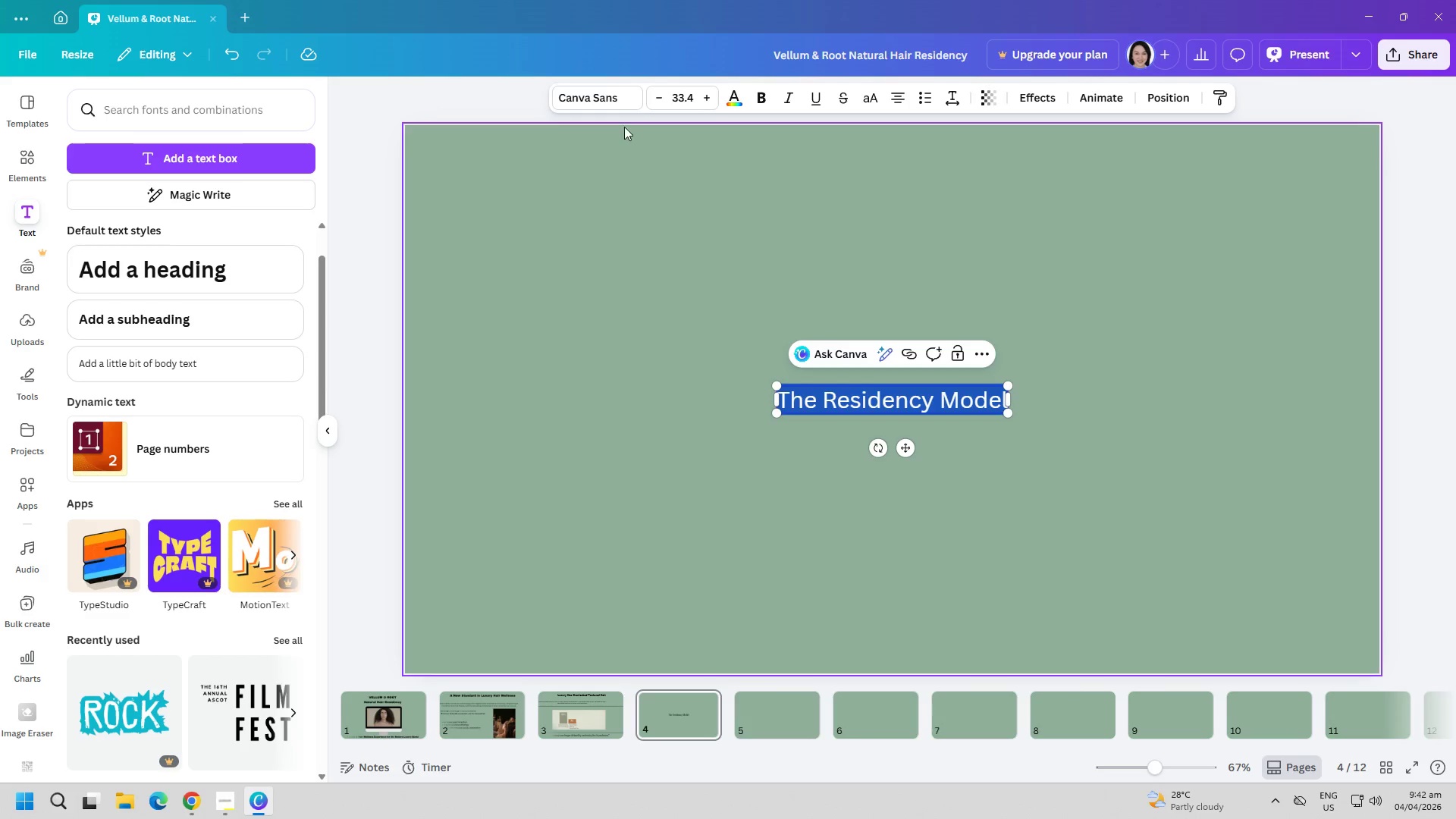 
left_click([613, 96])
 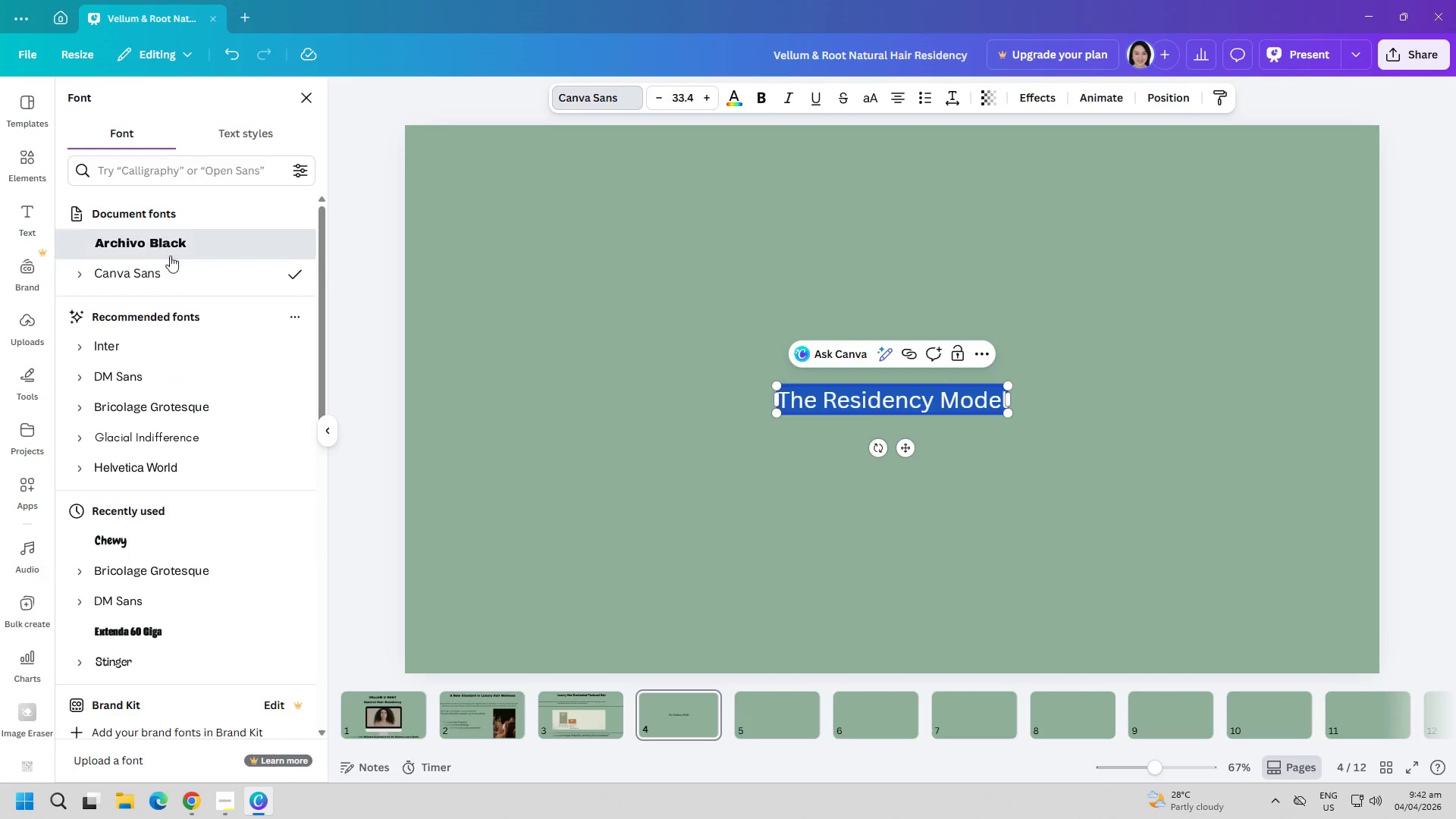 
double_click([902, 487])
 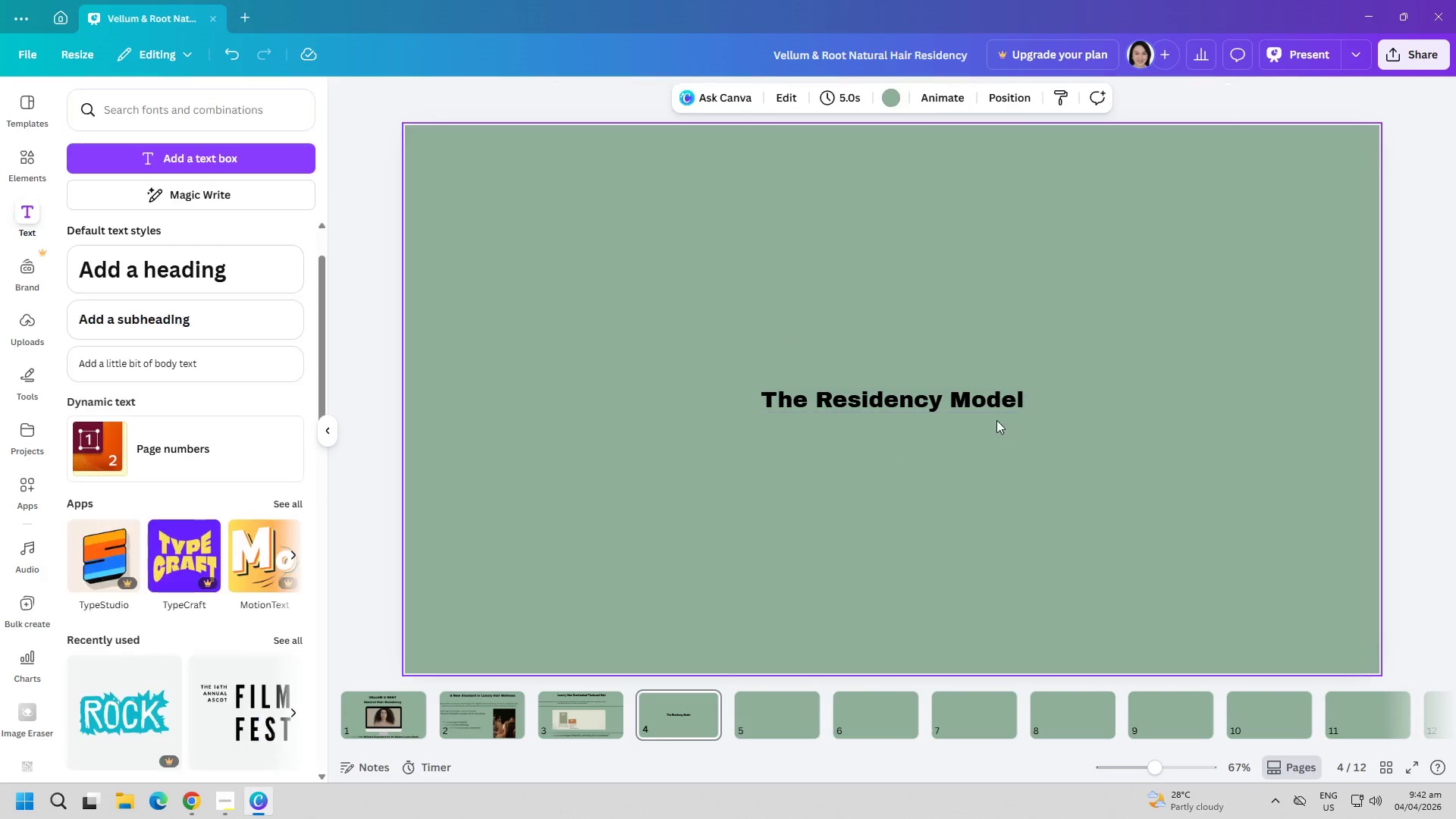 
triple_click([972, 400])
 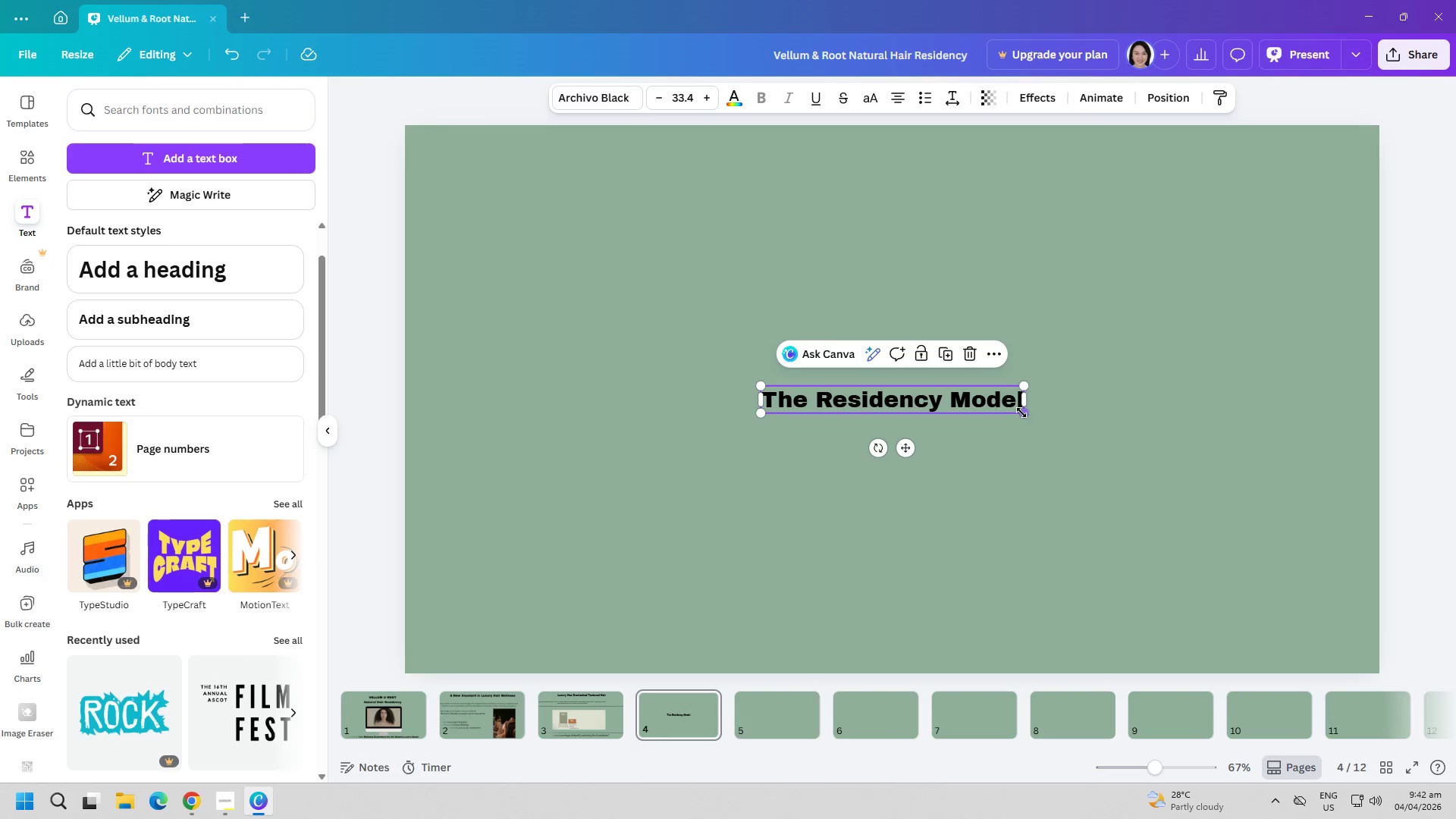 
left_click_drag(start_coordinate=[1021, 413], to_coordinate=[1236, 532])
 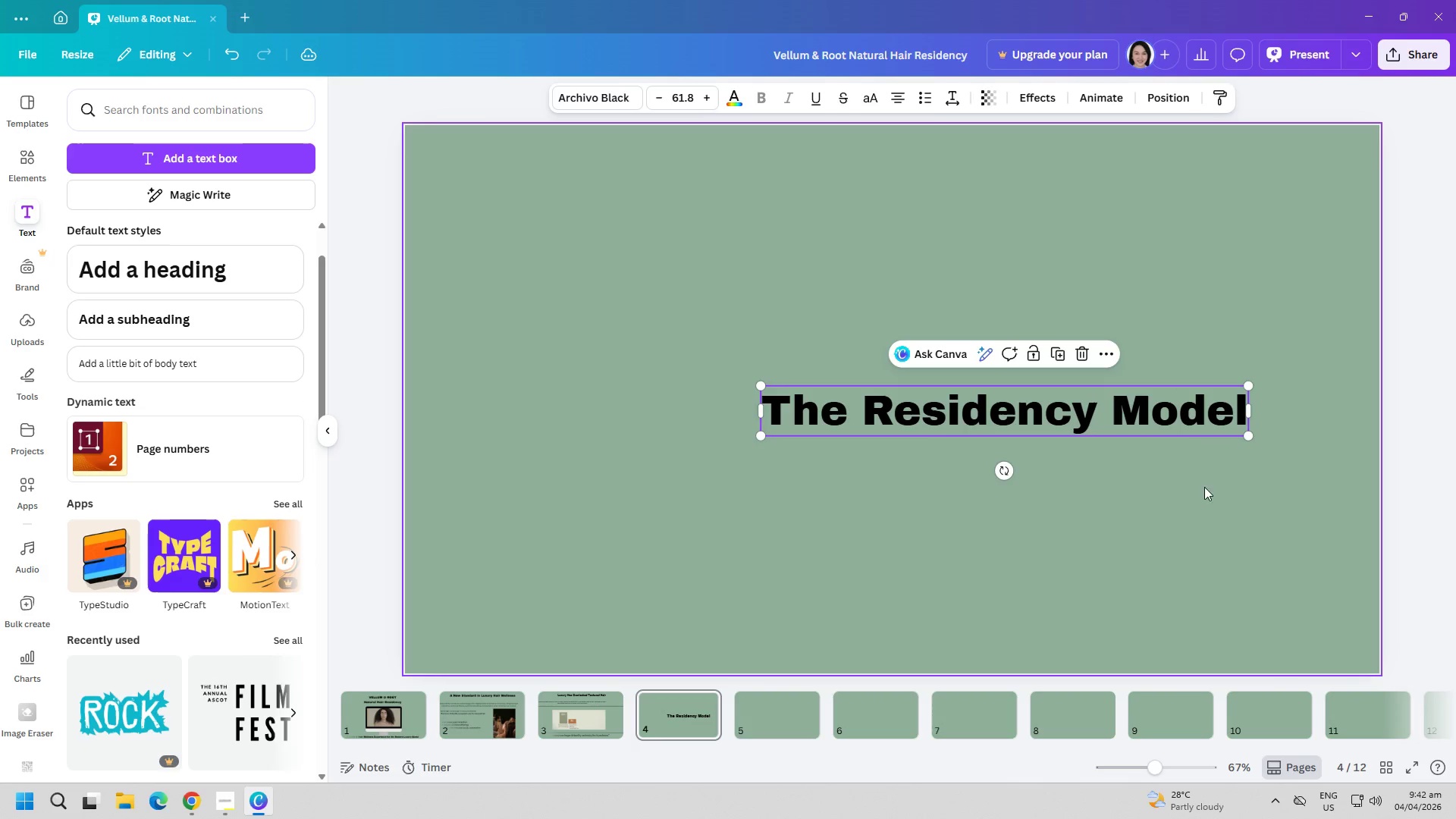 
left_click([1175, 464])
 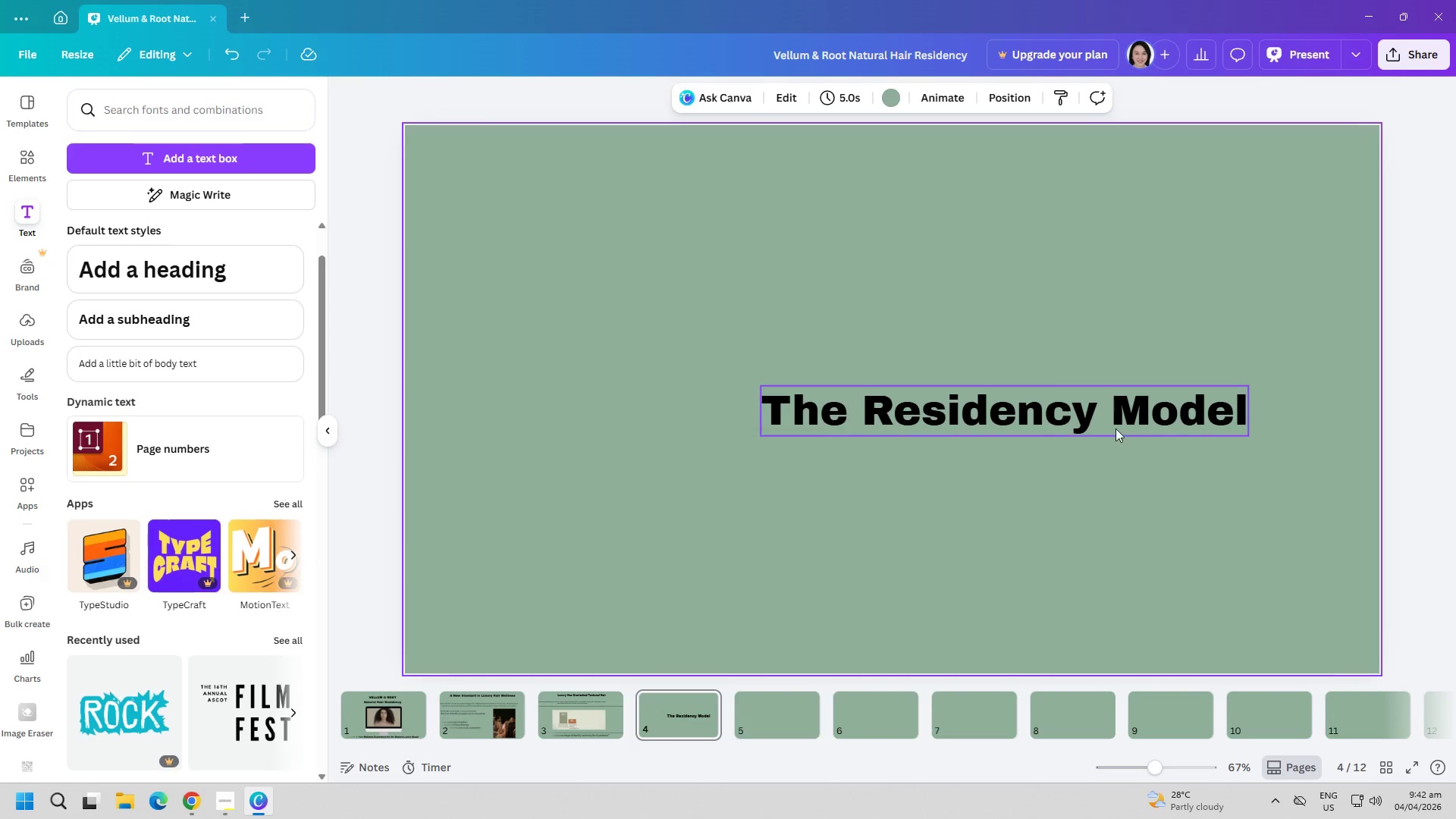 
left_click_drag(start_coordinate=[1111, 413], to_coordinate=[987, 190])
 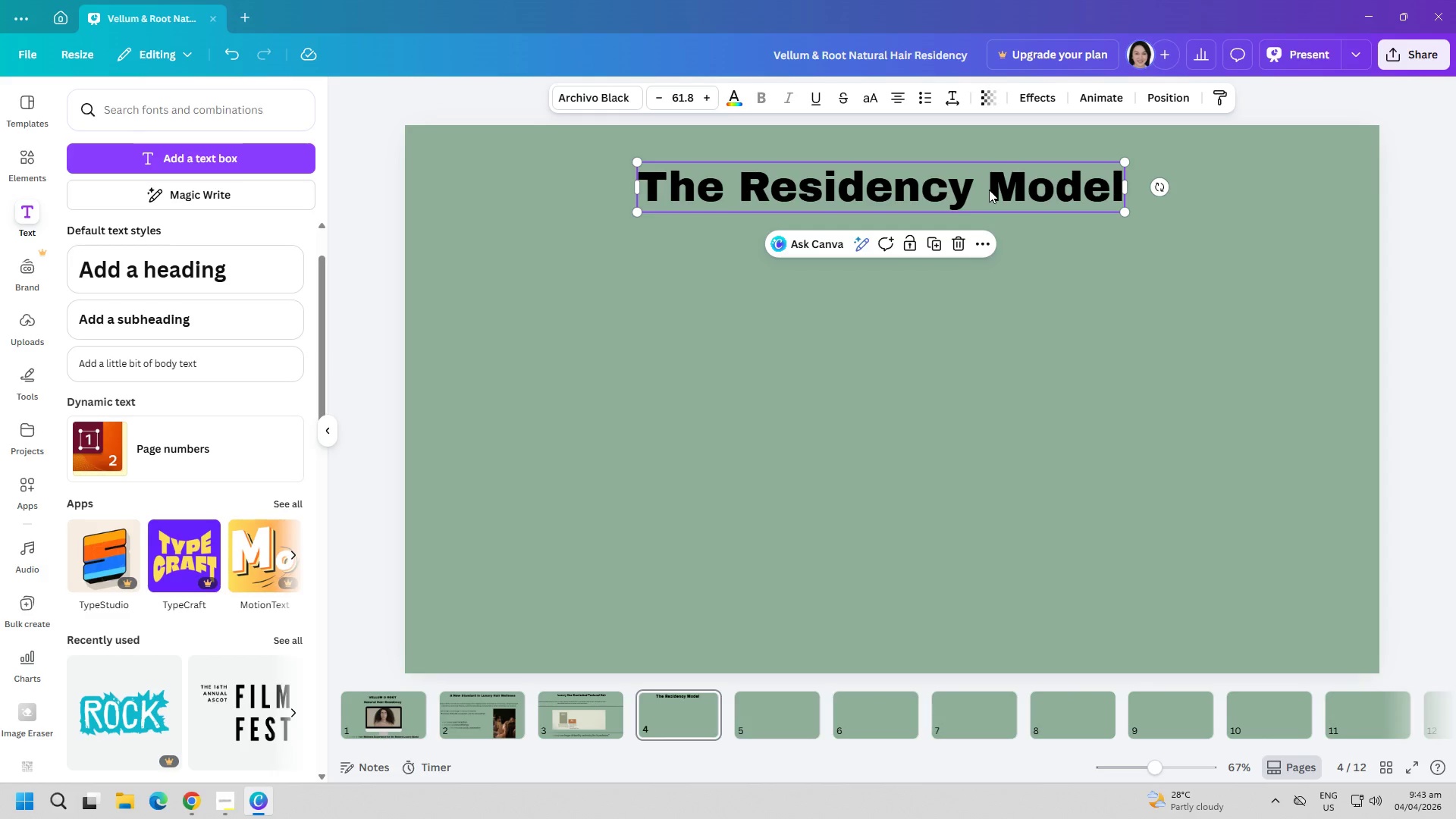 
wait(30.23)
 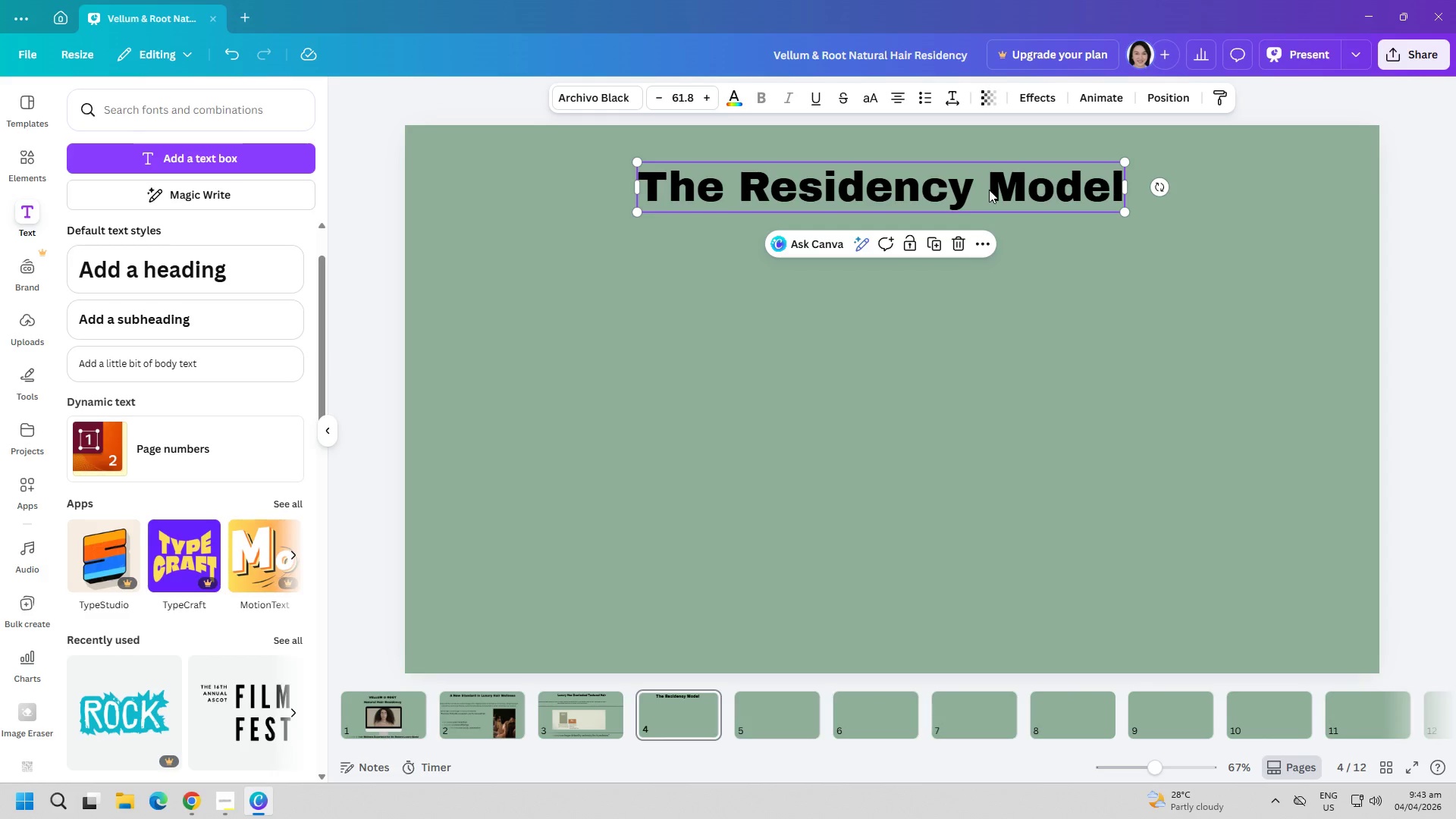 
left_click([259, 157])
 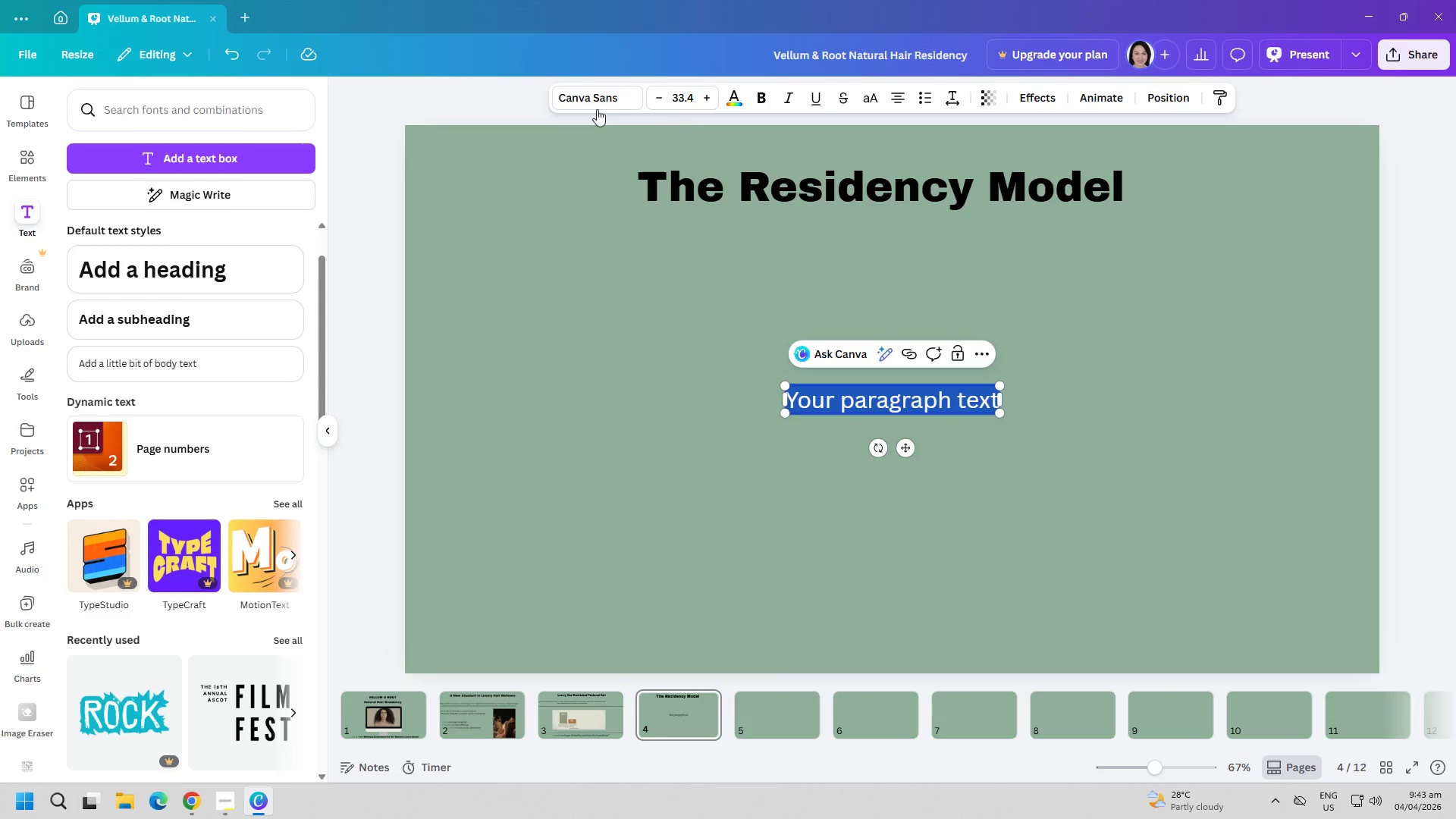 
left_click([592, 99])
 